 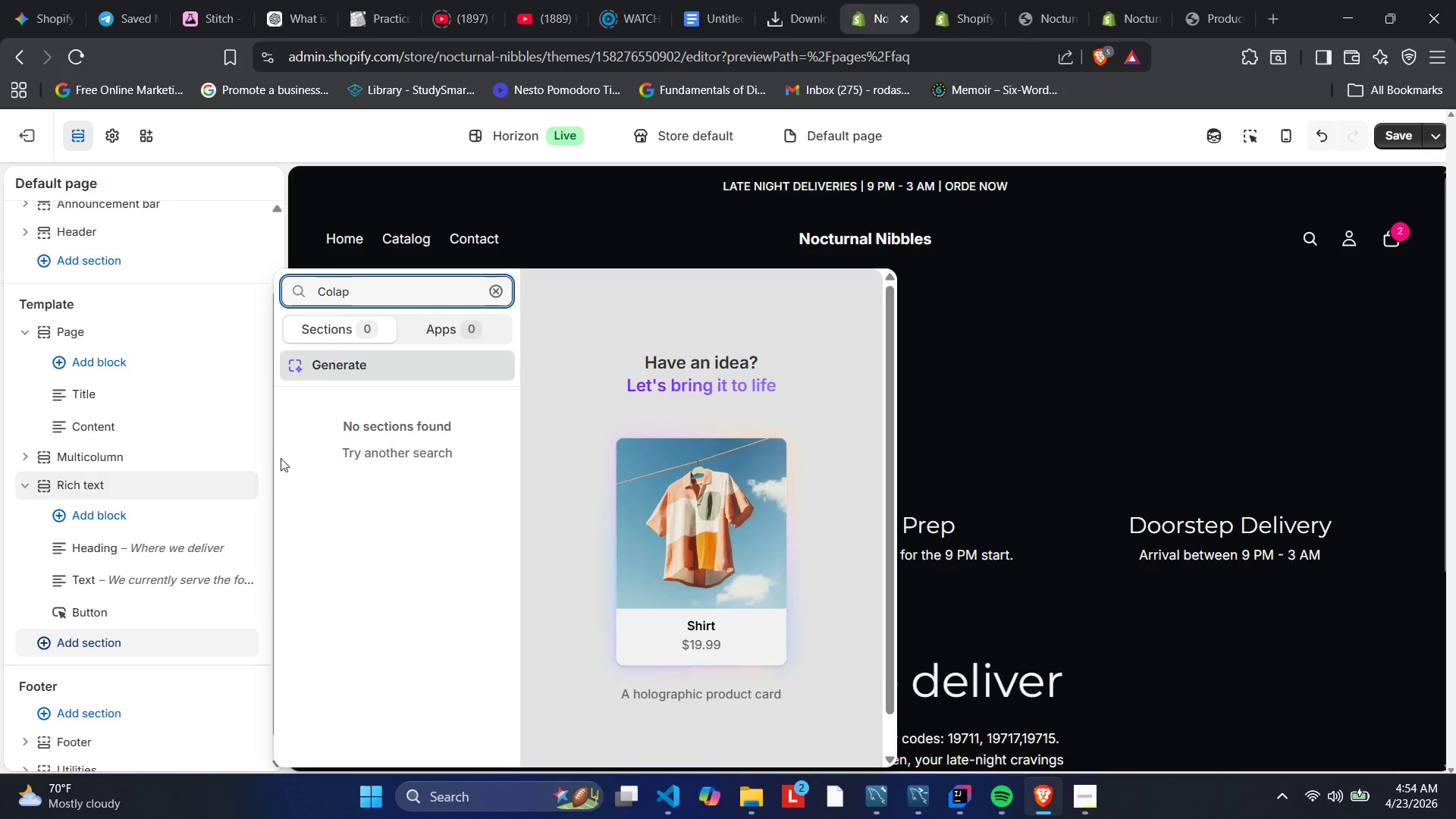 
key(L)
 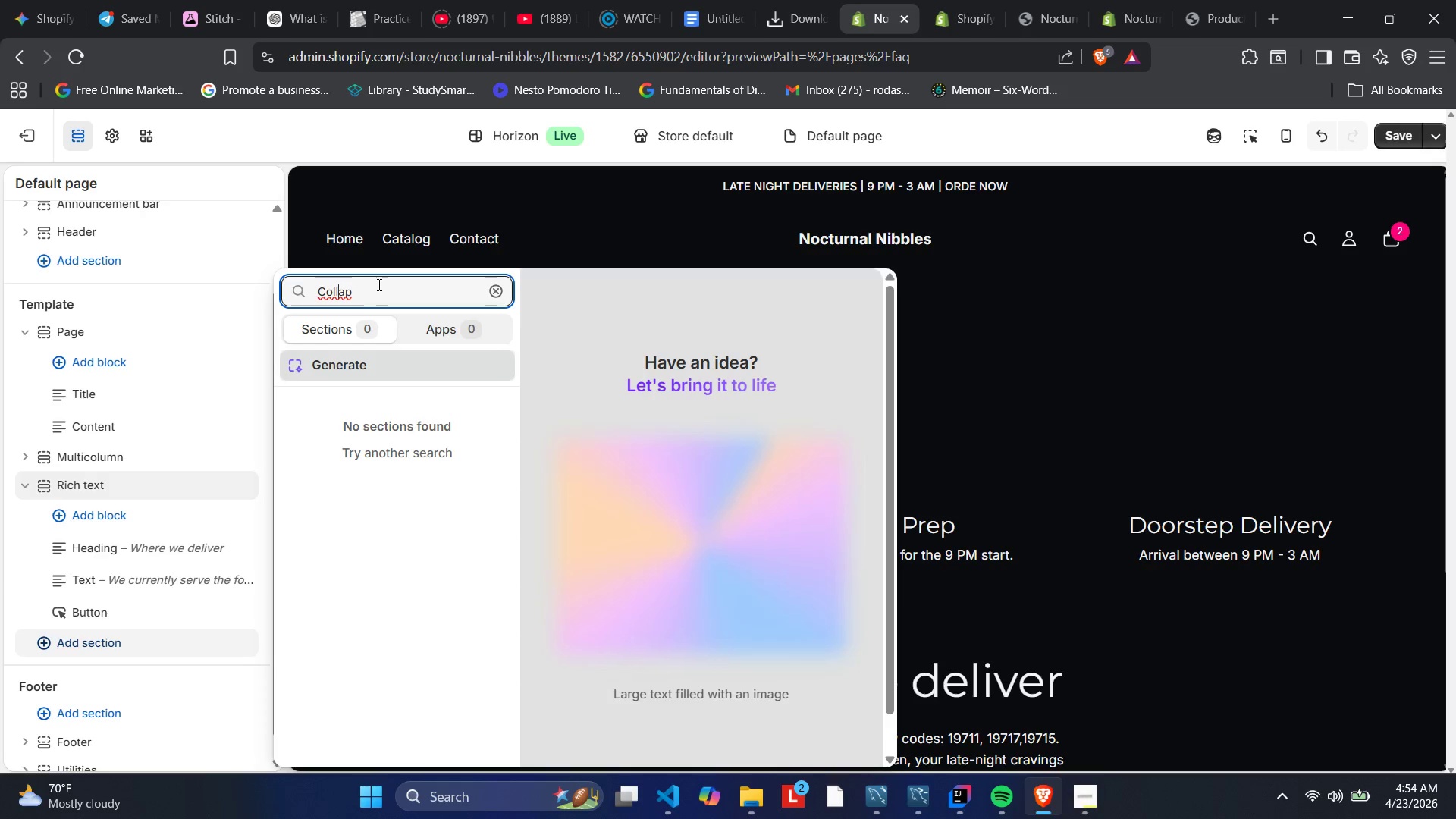 
left_click([375, 284])
 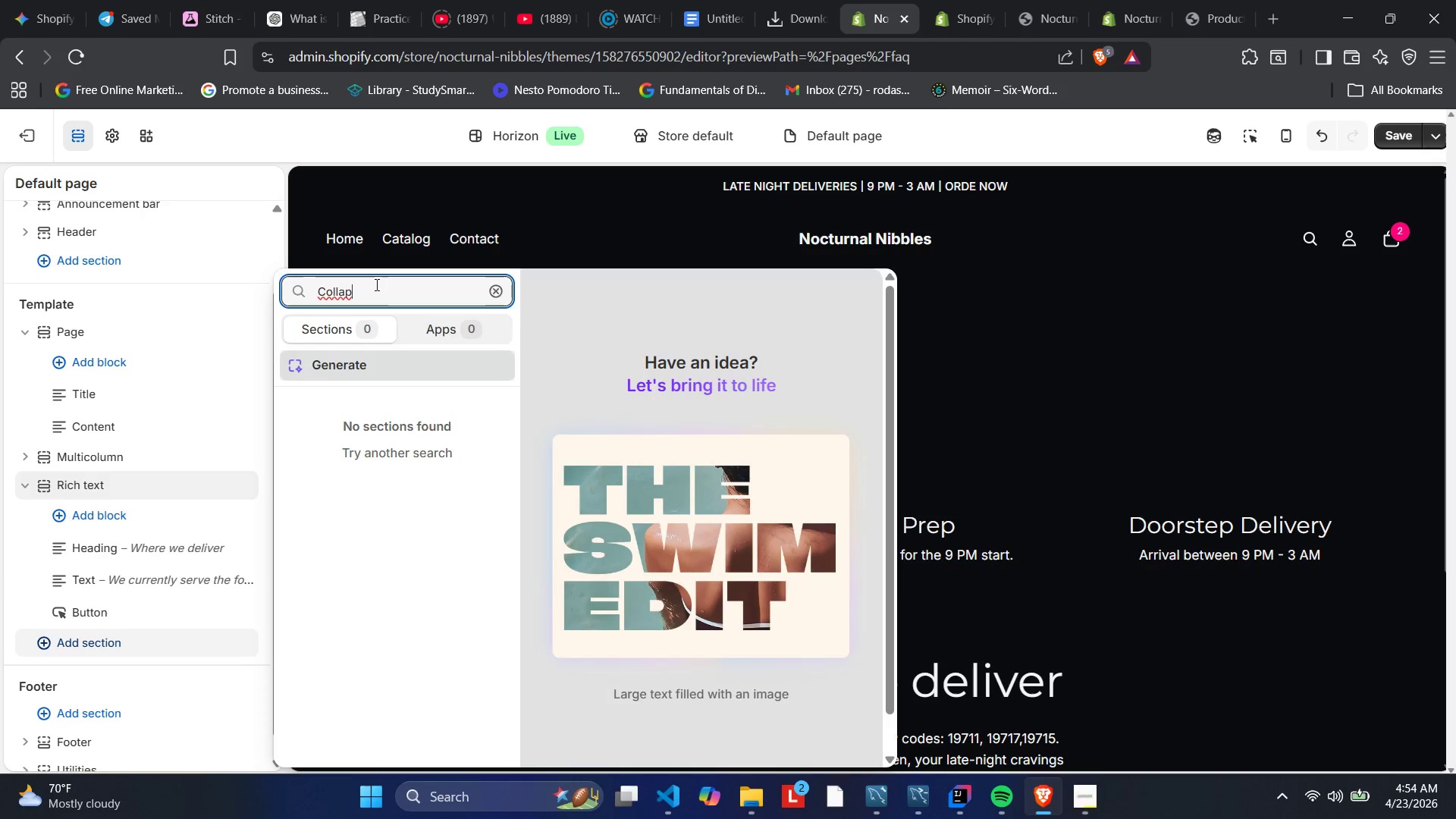 
key(S)
 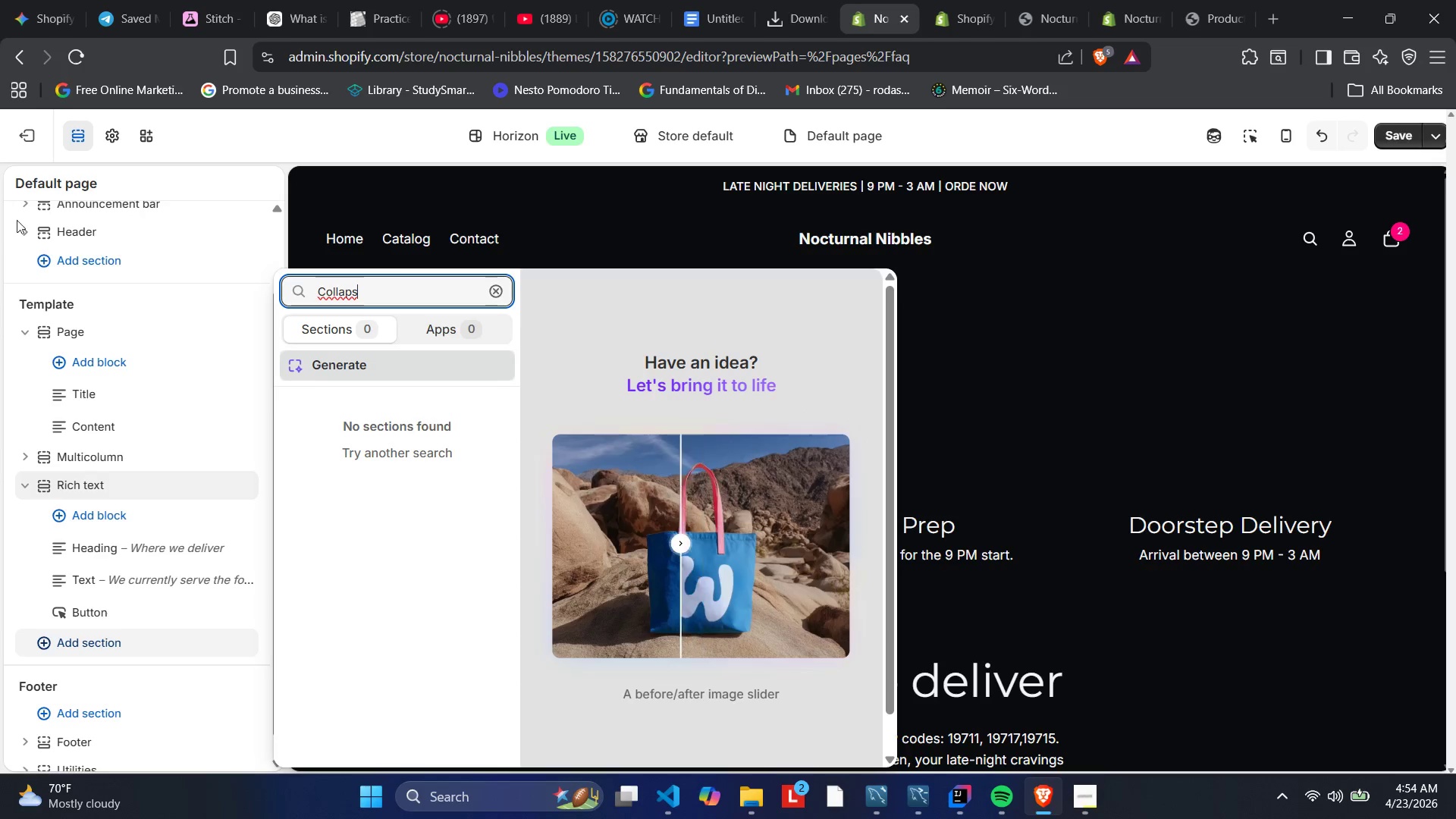 
wait(6.06)
 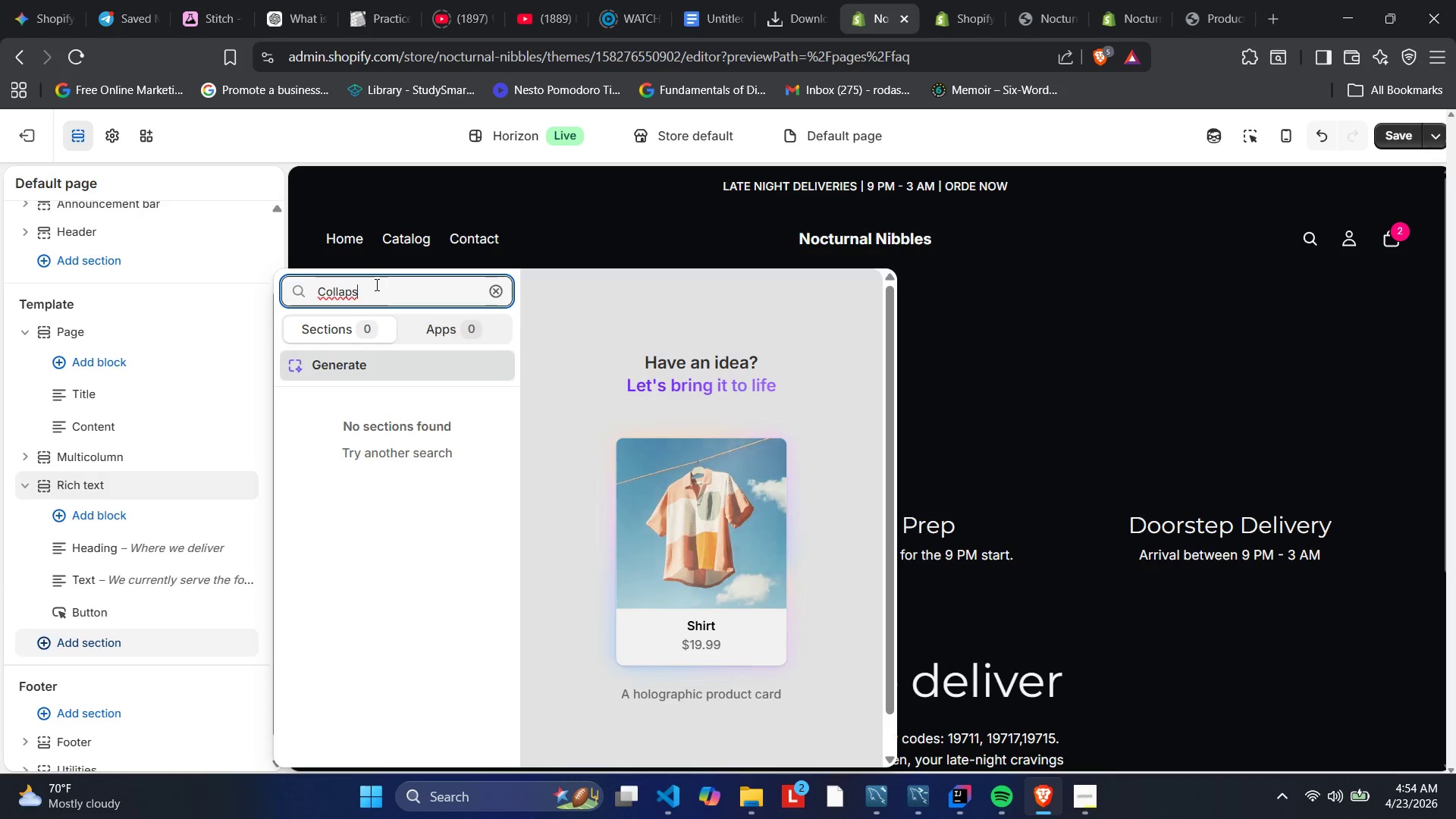 
scroll: coordinate [340, 709], scroll_direction: down, amount: 10.0
 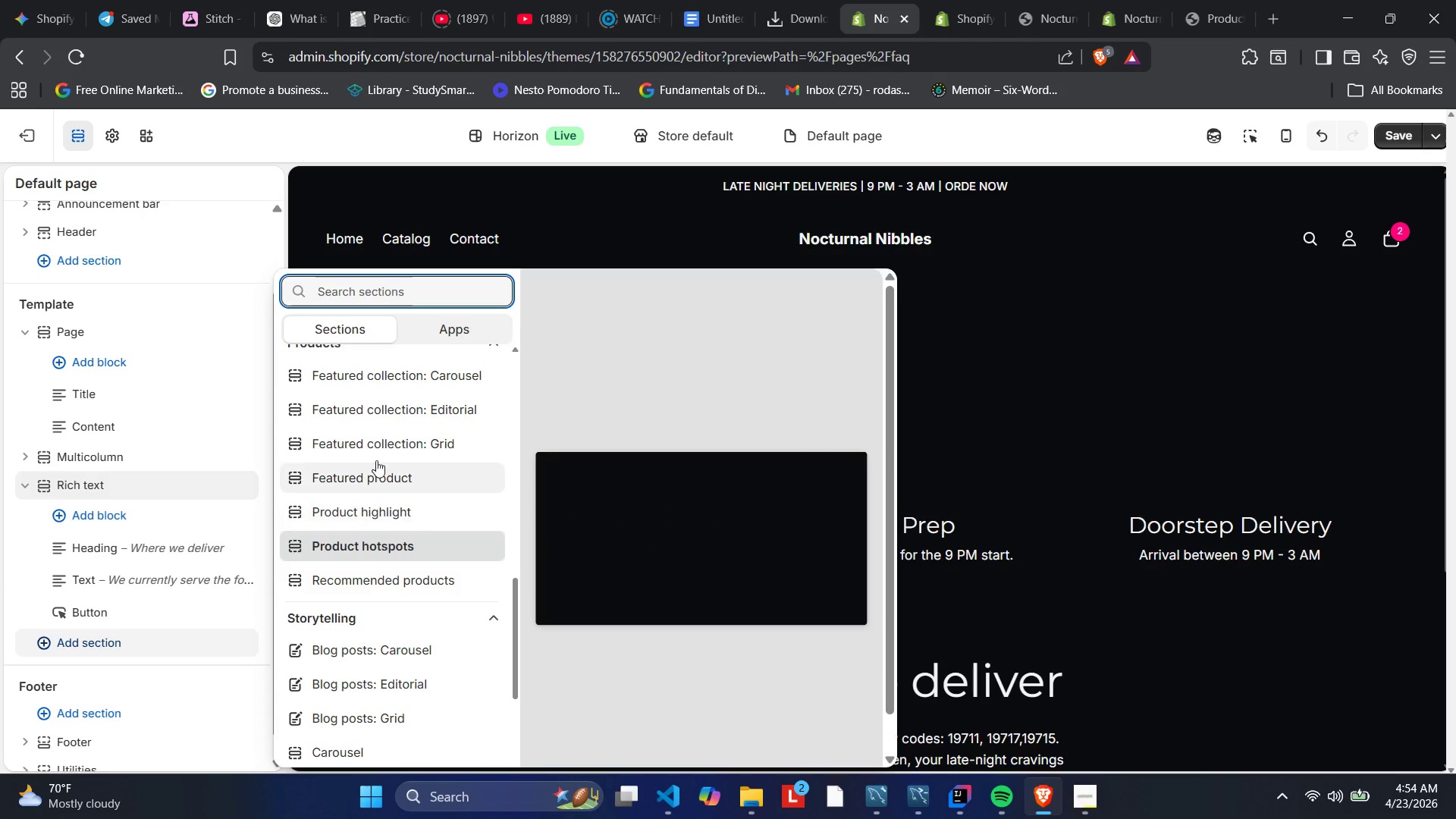 
scroll: coordinate [384, 425], scroll_direction: down, amount: 2.0
 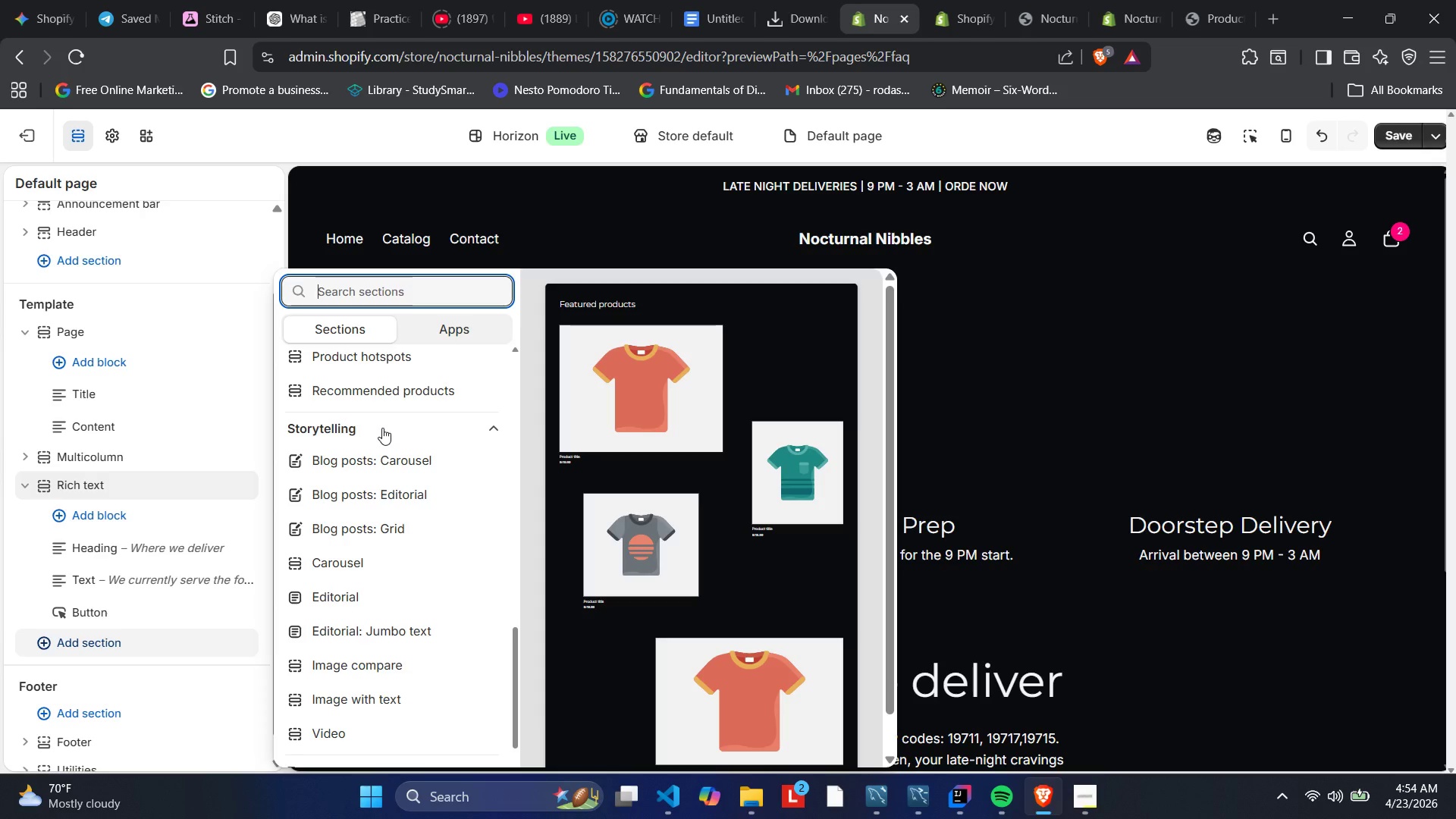 
wait(23.61)
 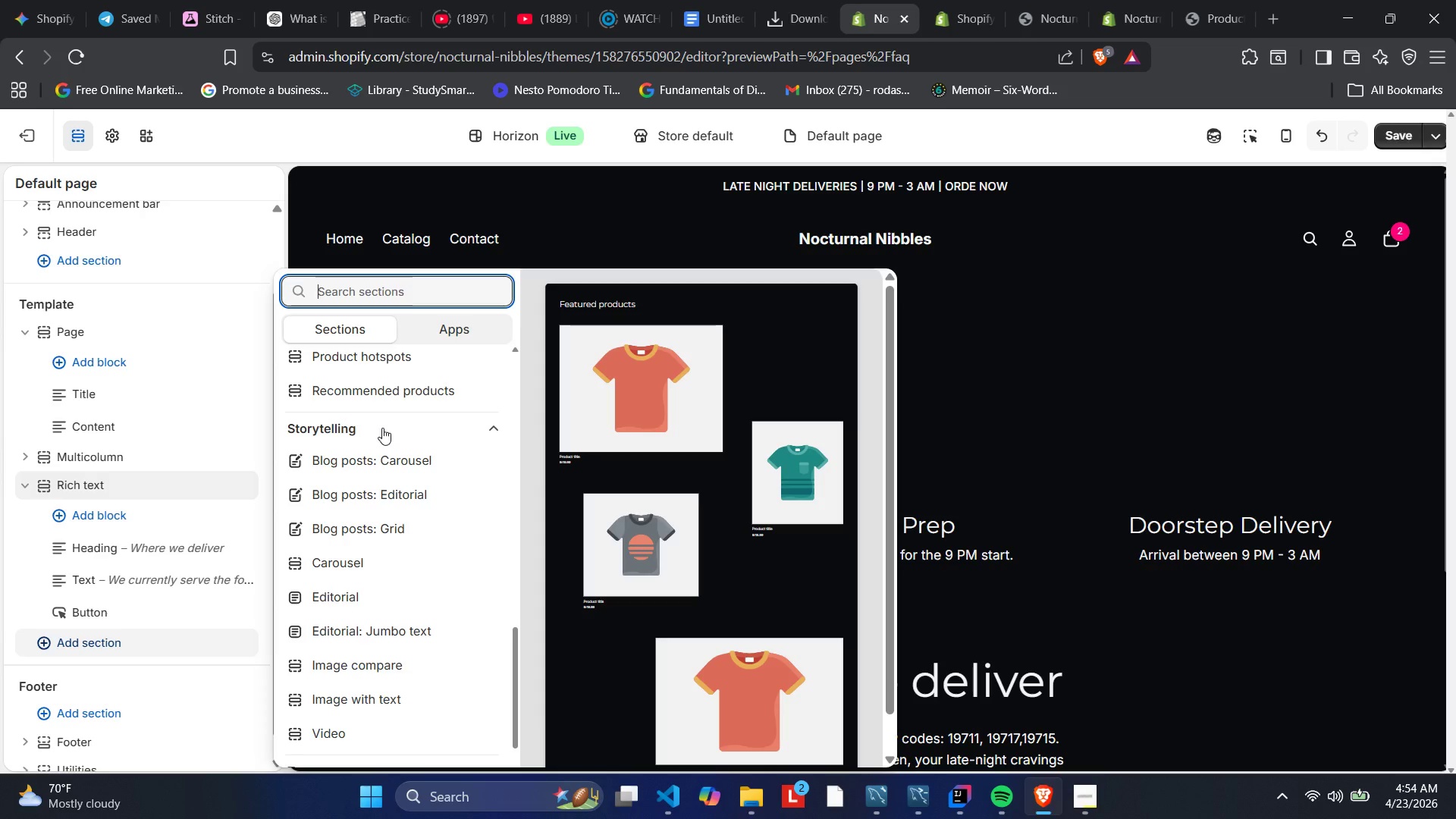 
scroll: coordinate [396, 595], scroll_direction: down, amount: 3.0
 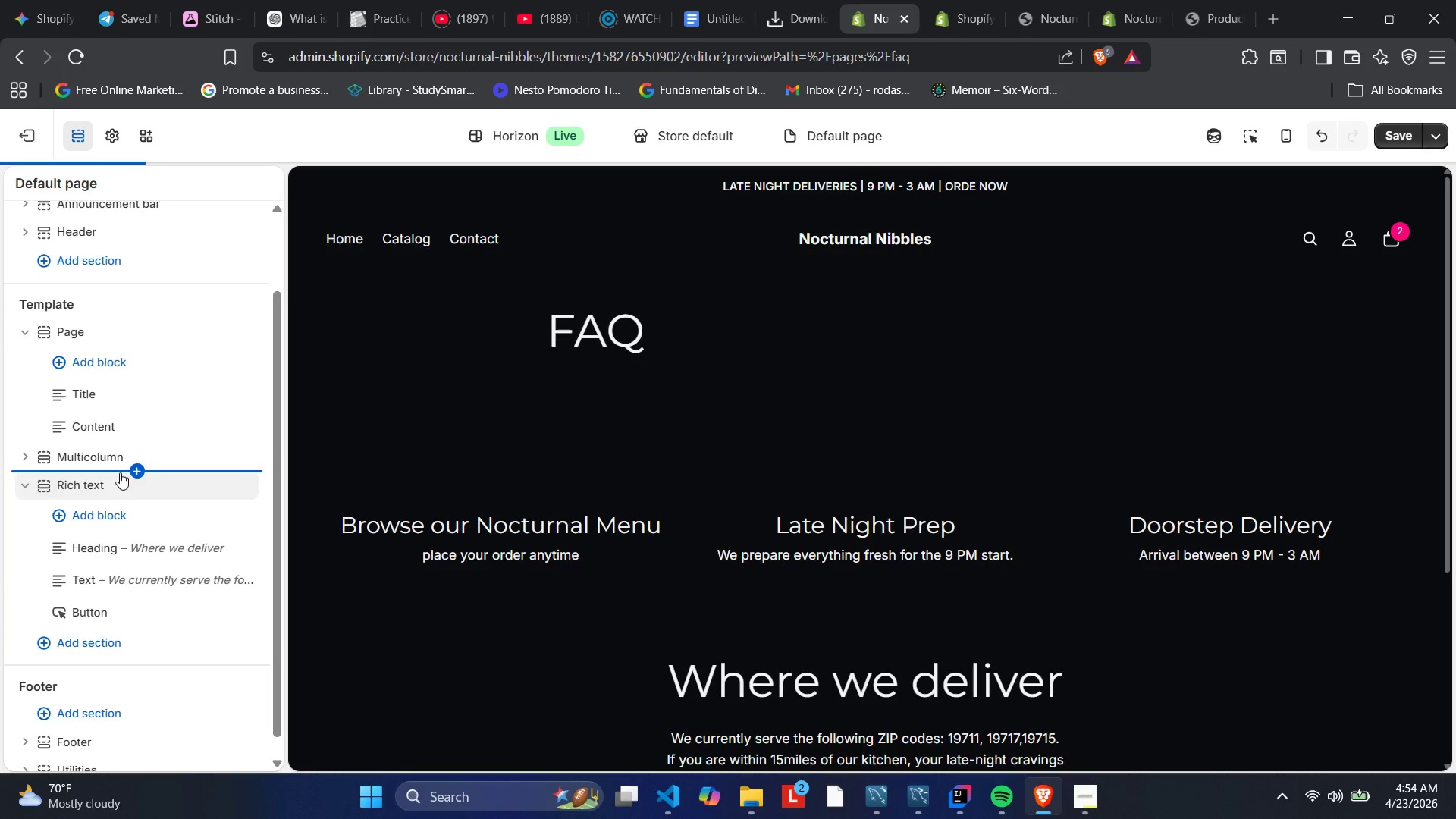 
wait(7.75)
 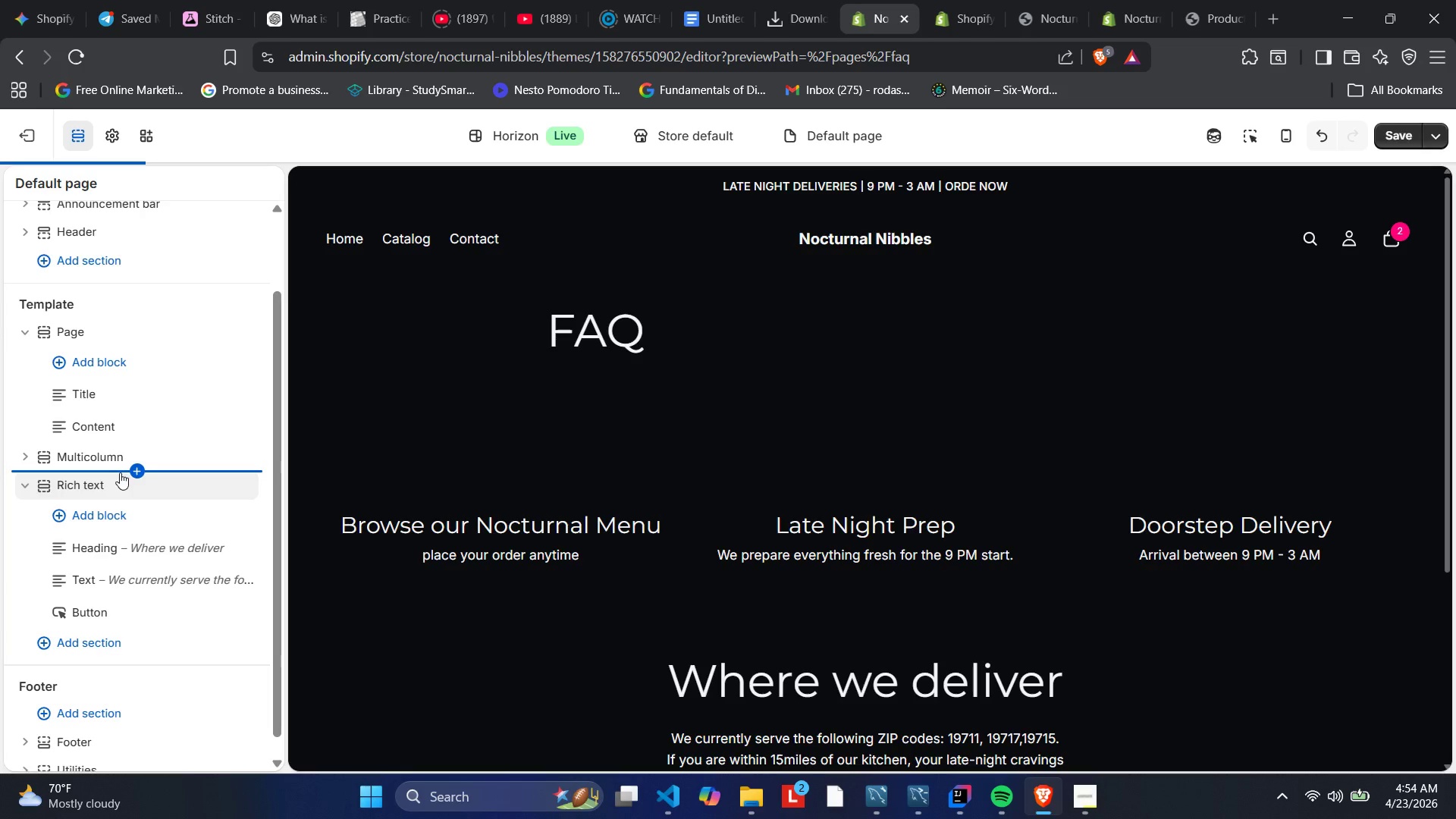 
left_click([275, 300])
 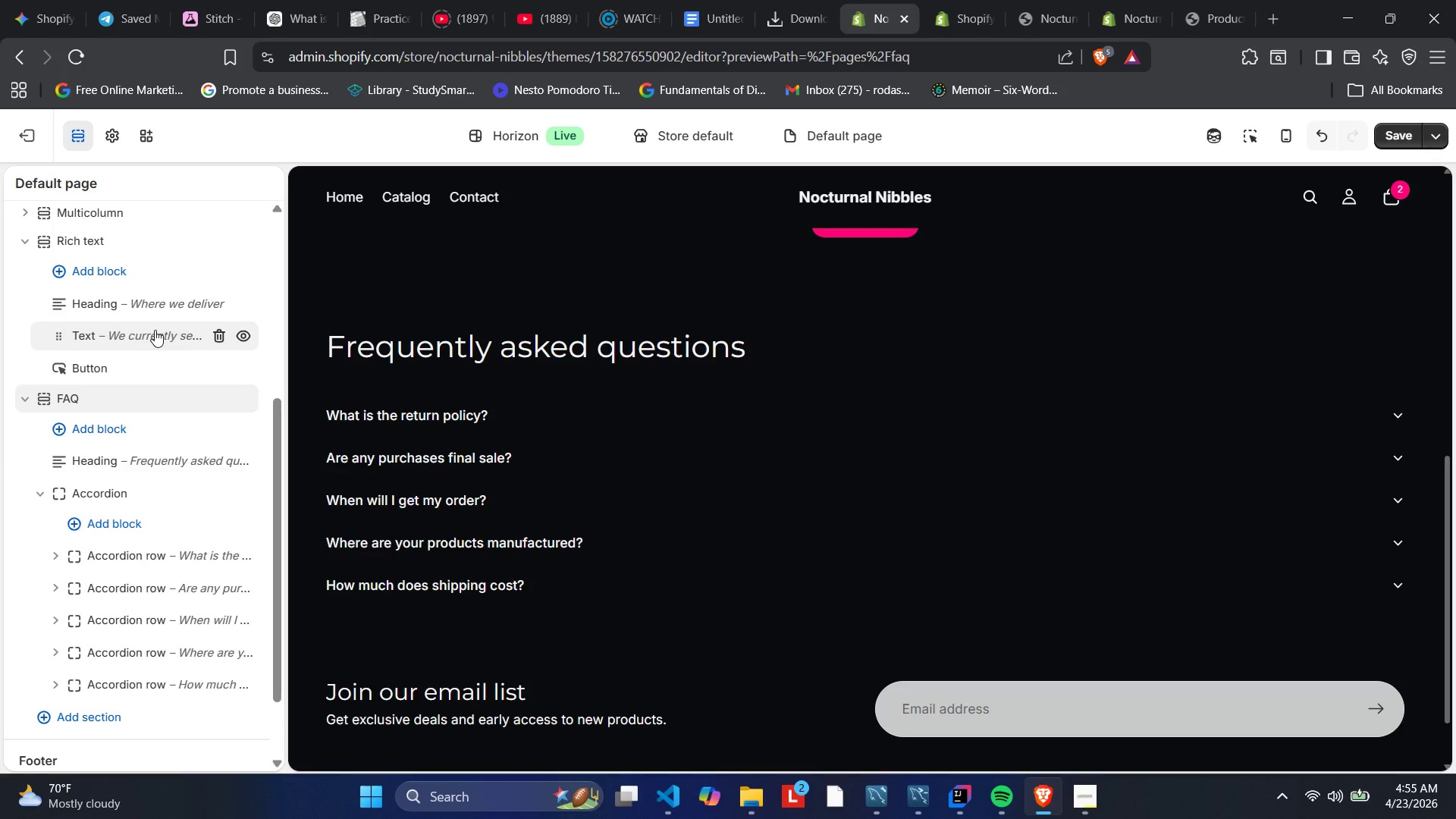 
wait(24.65)
 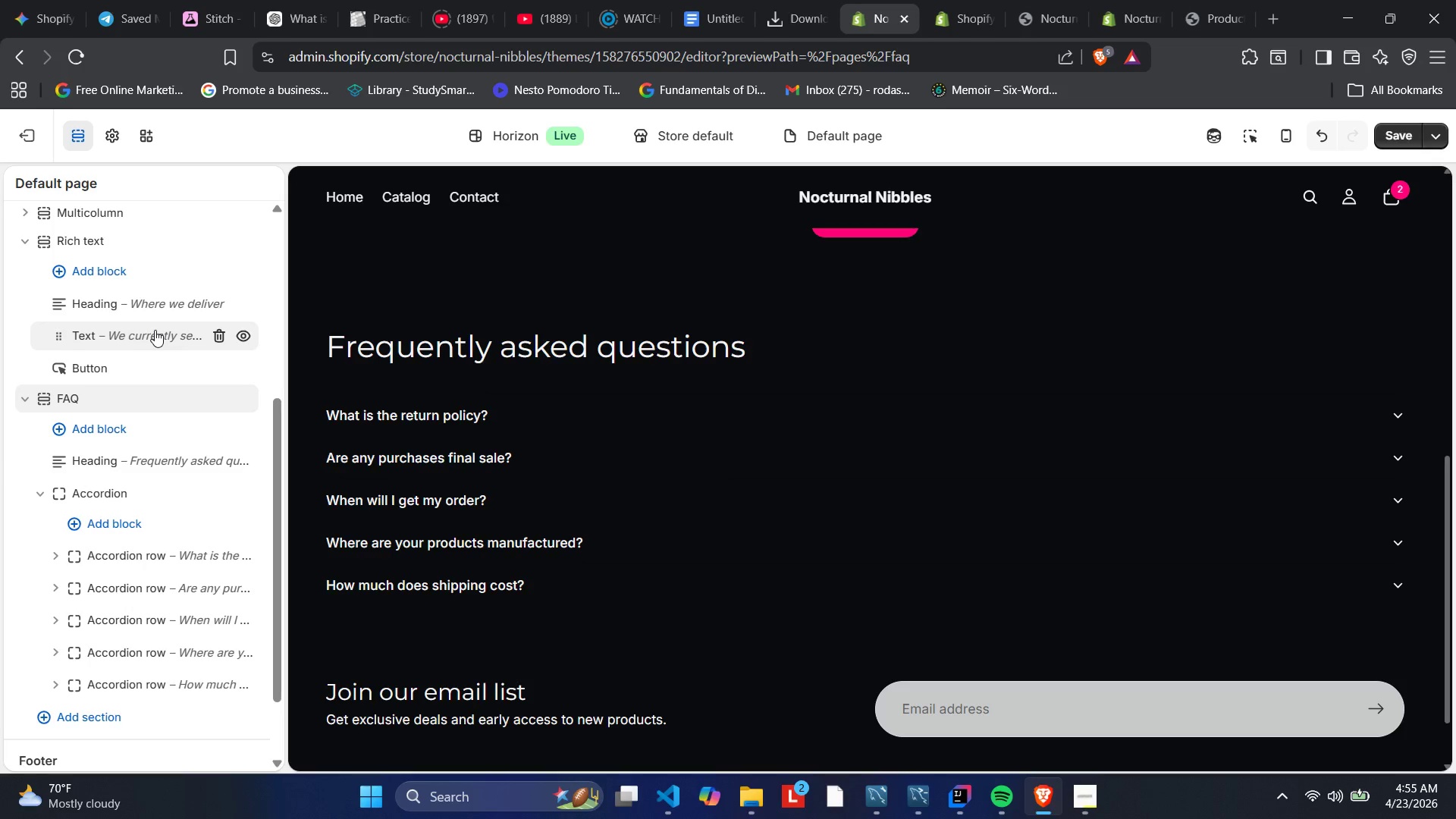 
mouse_move([138, 466])
 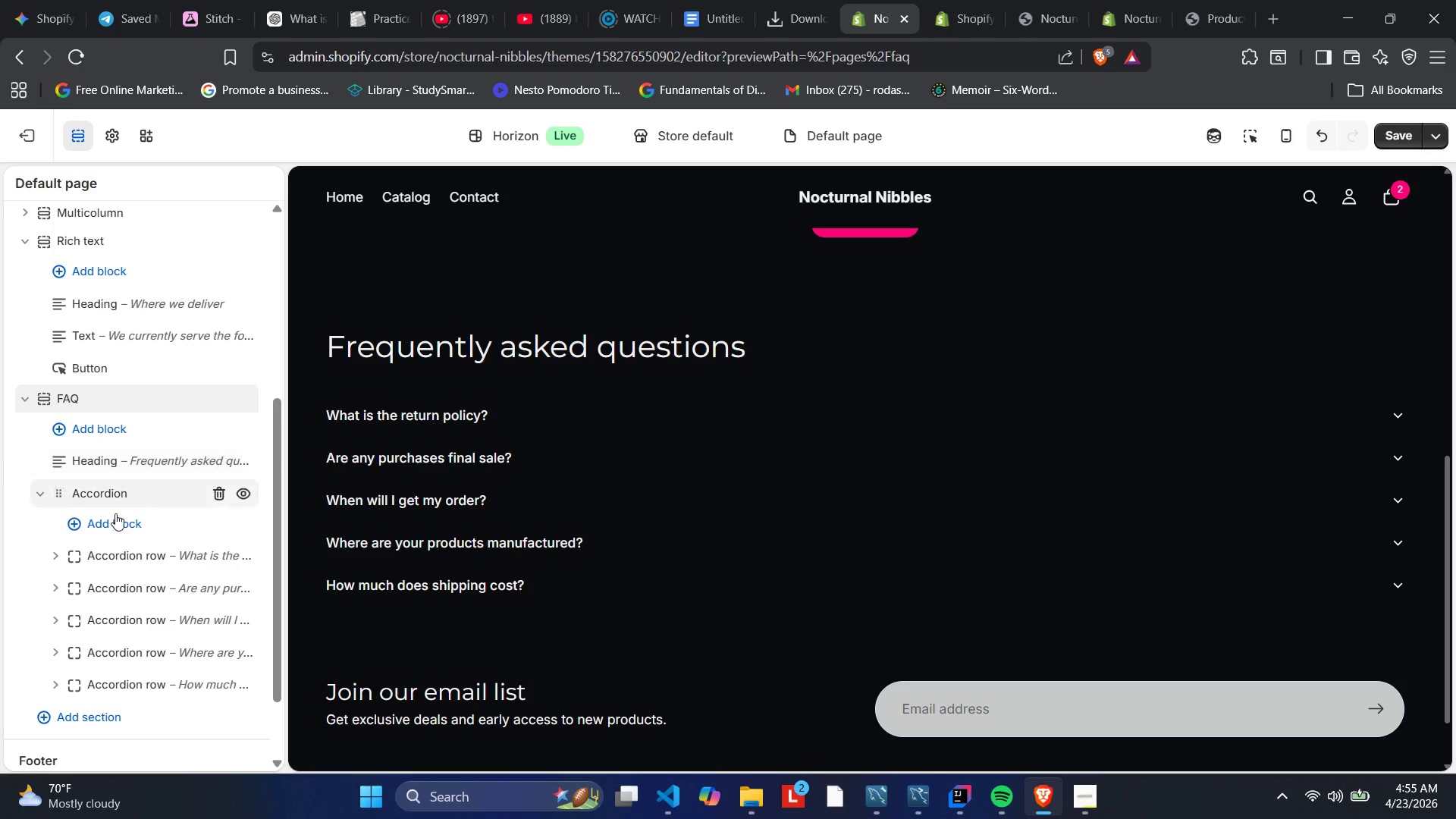 
mouse_move([136, 554])
 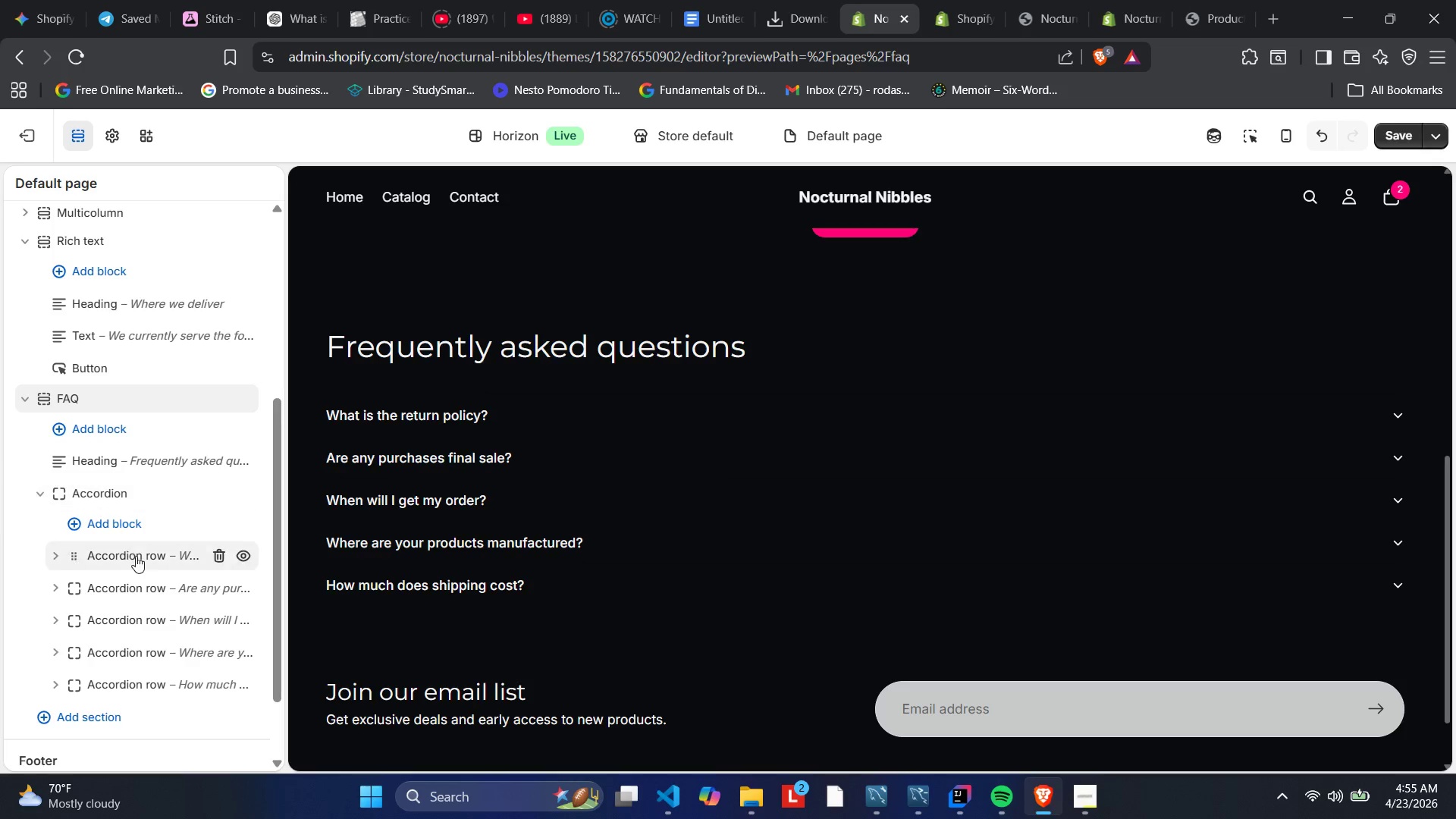 
left_click([136, 554])
 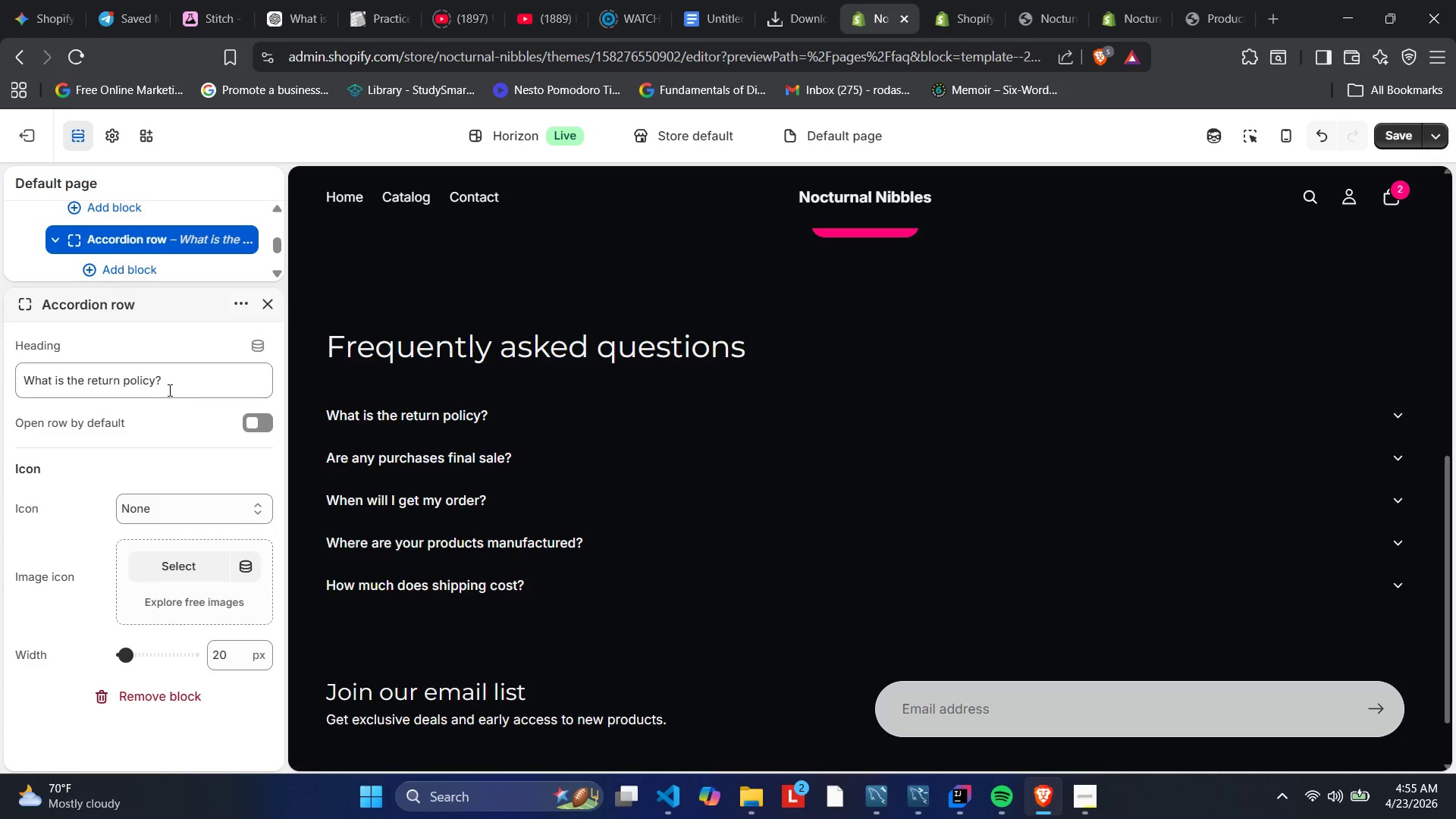 
wait(5.92)
 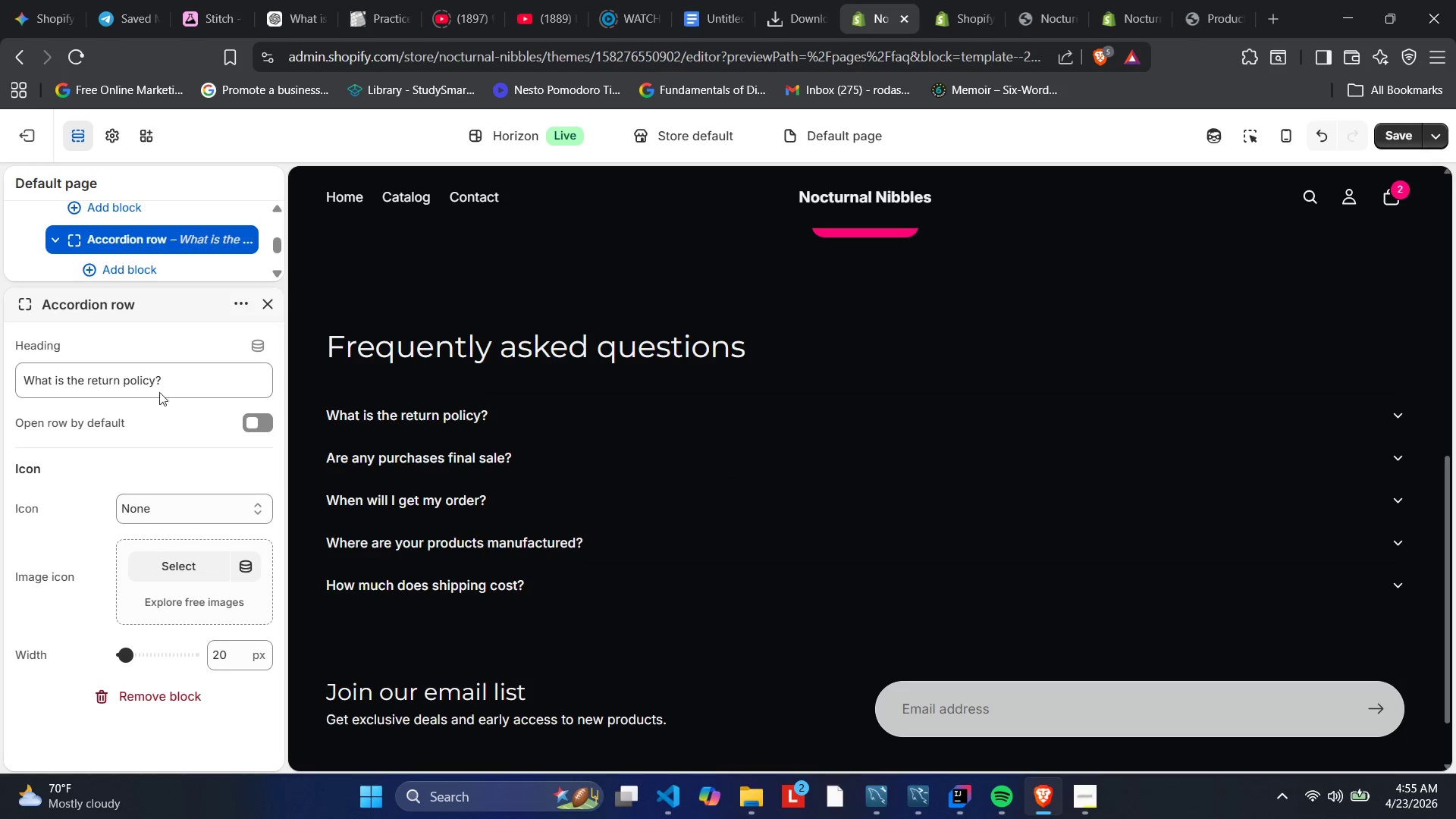 
left_click_drag(start_coordinate=[168, 383], to_coordinate=[2, 355])
 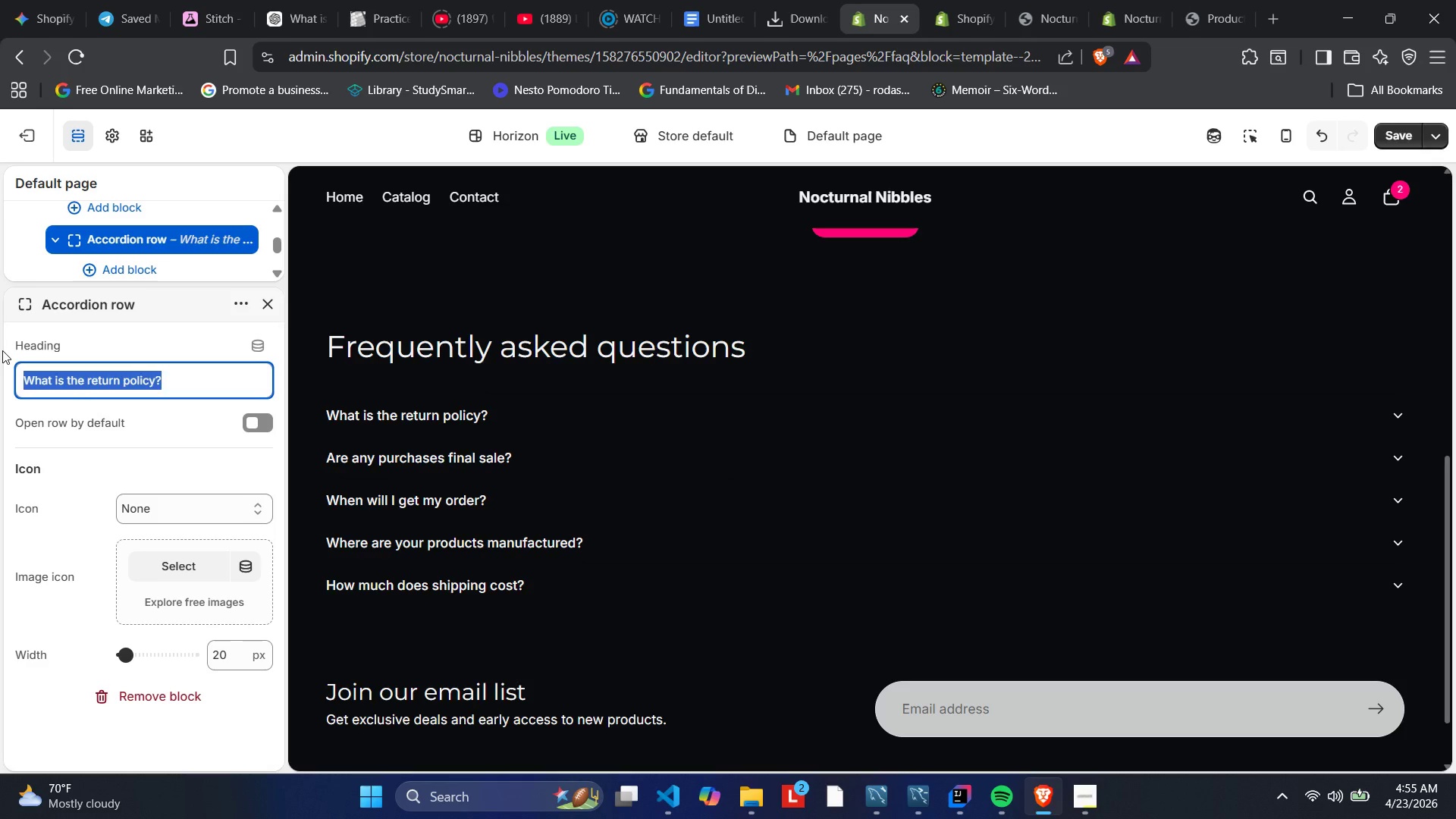 
key(Backspace)
type(w)
key(Backspace)
type(What are yp)
key(Backspace)
type(our hours?)
 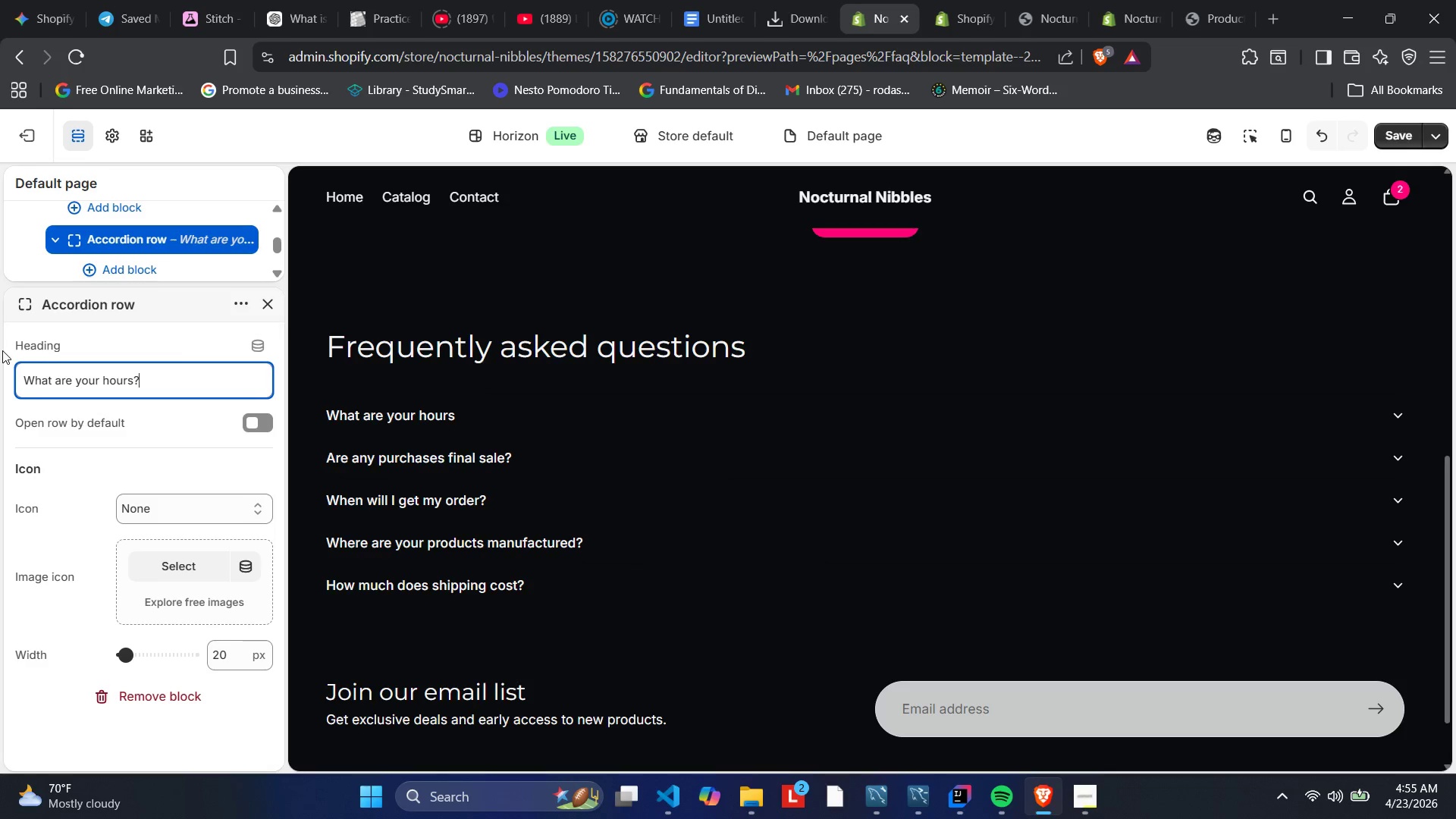 
wait(6.58)
 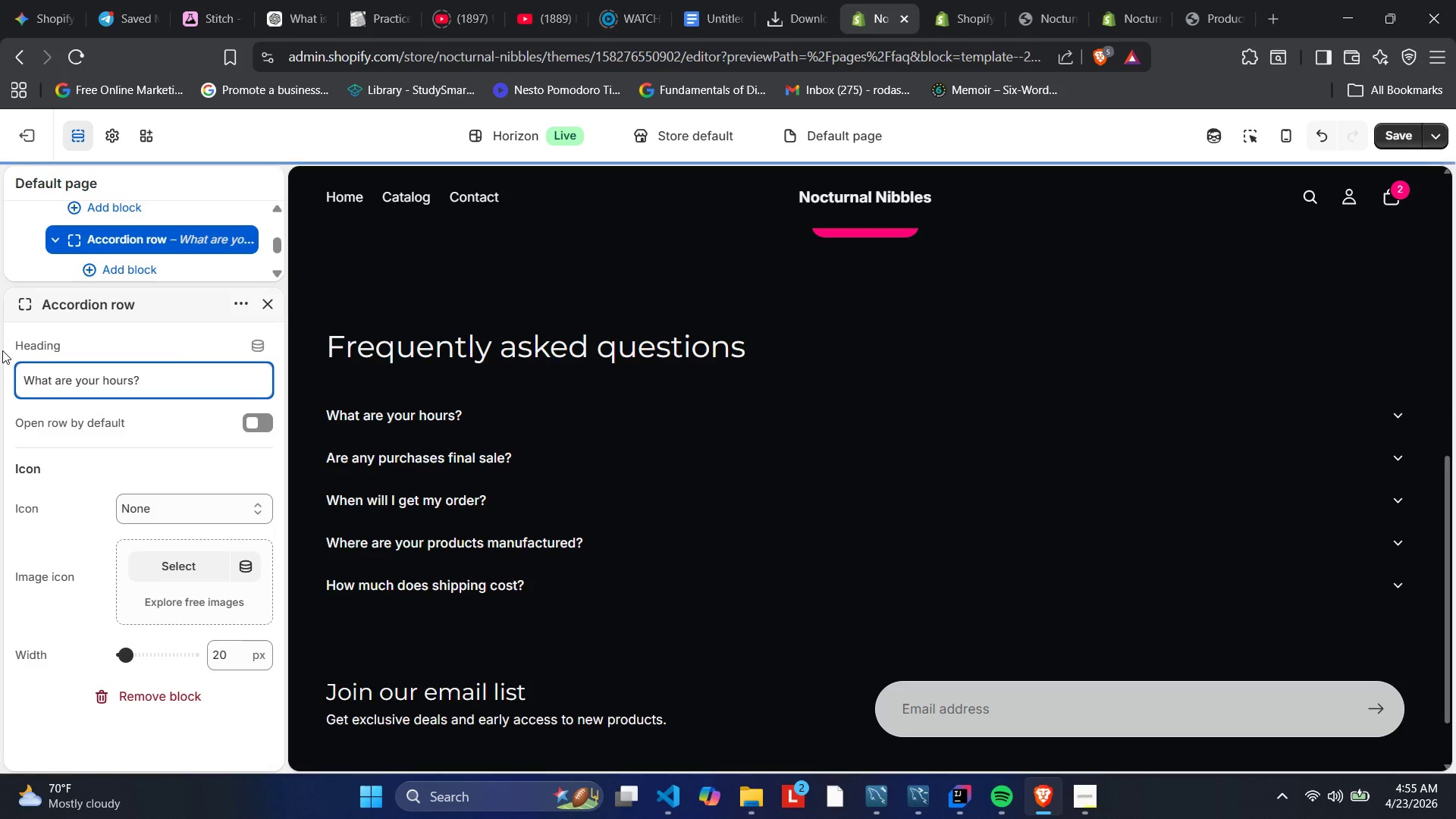 
scroll: coordinate [91, 230], scroll_direction: none, amount: 0.0
 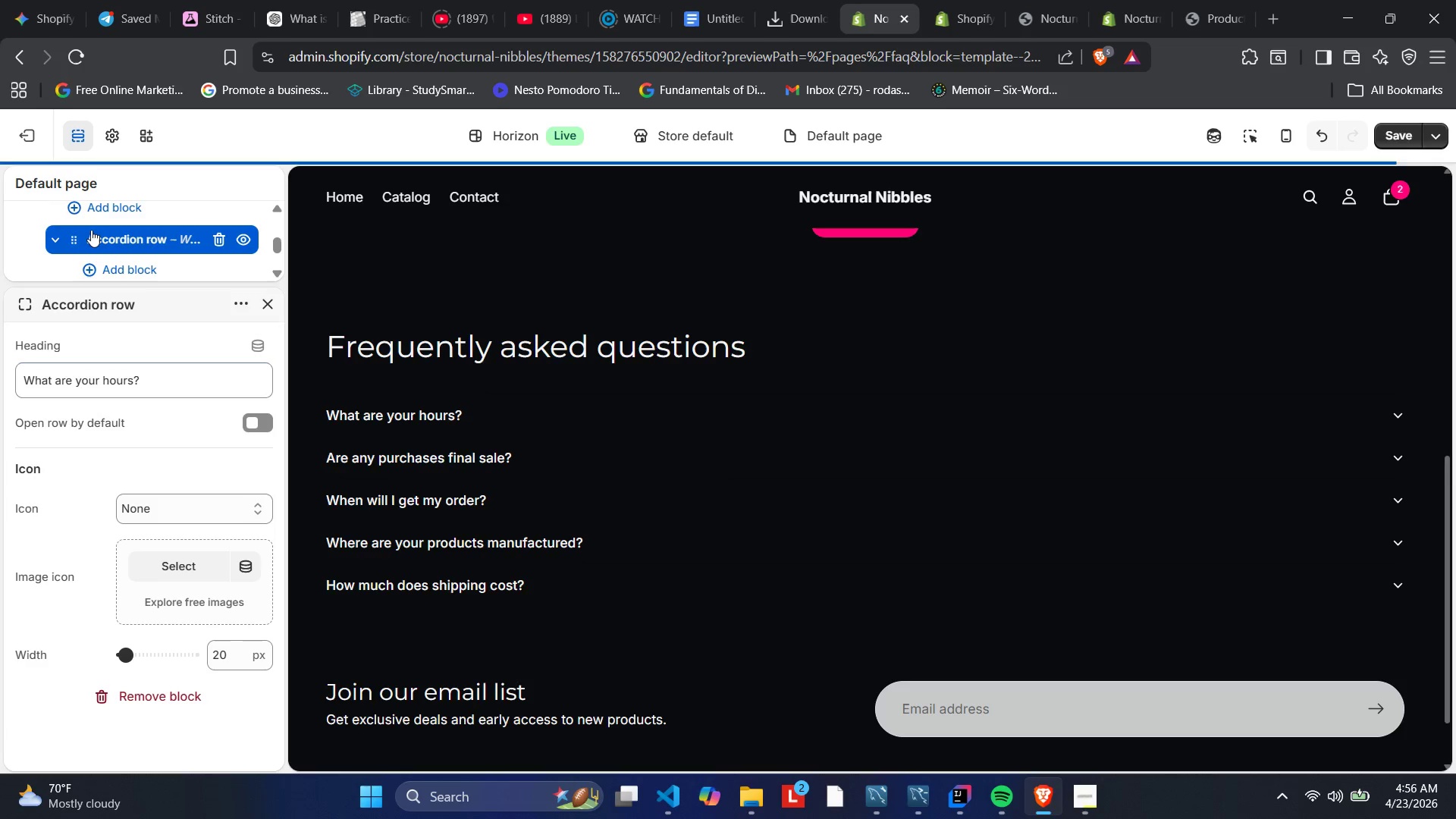 
scroll: coordinate [91, 230], scroll_direction: up, amount: 1.0
 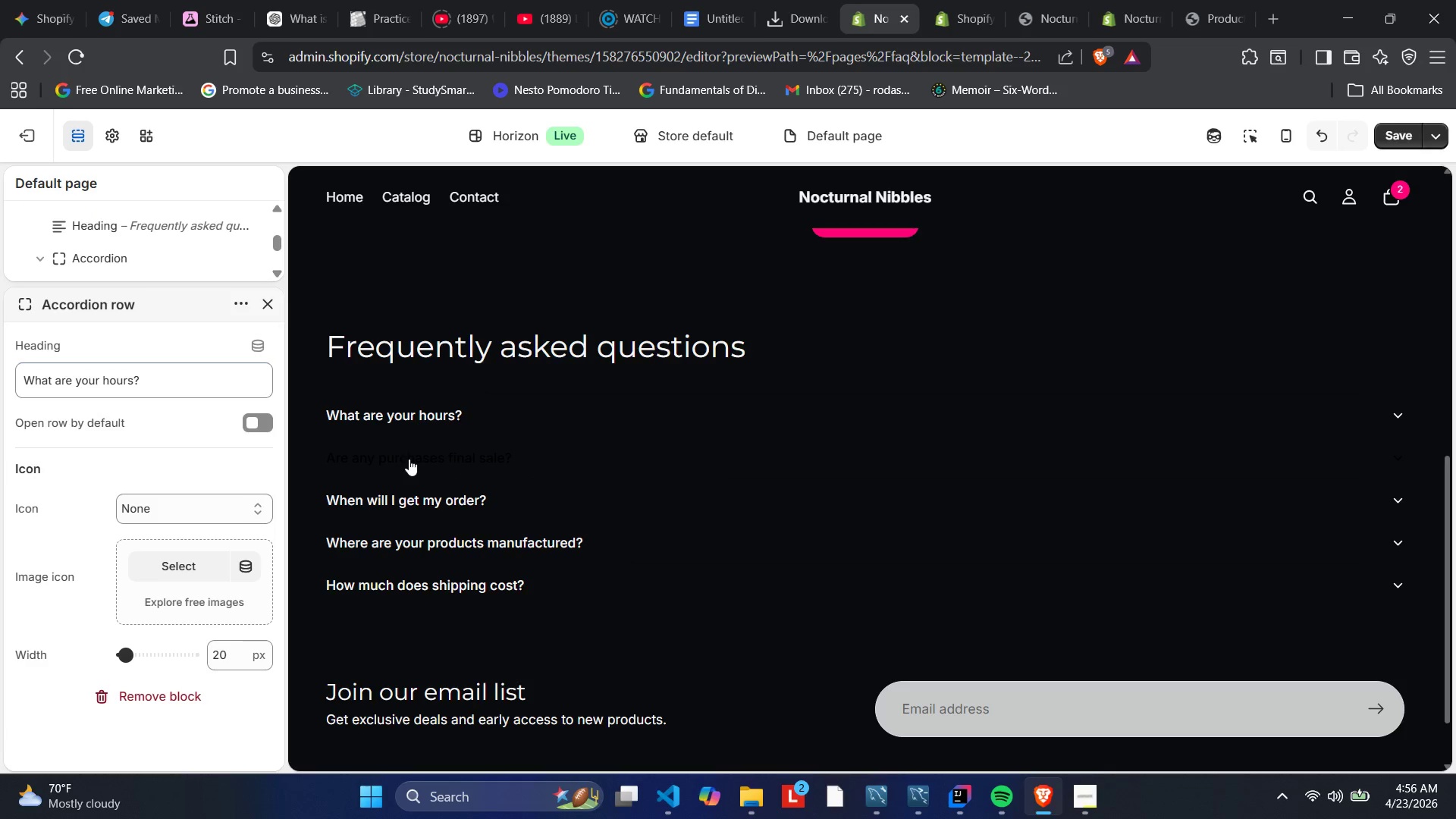 
wait(6.7)
 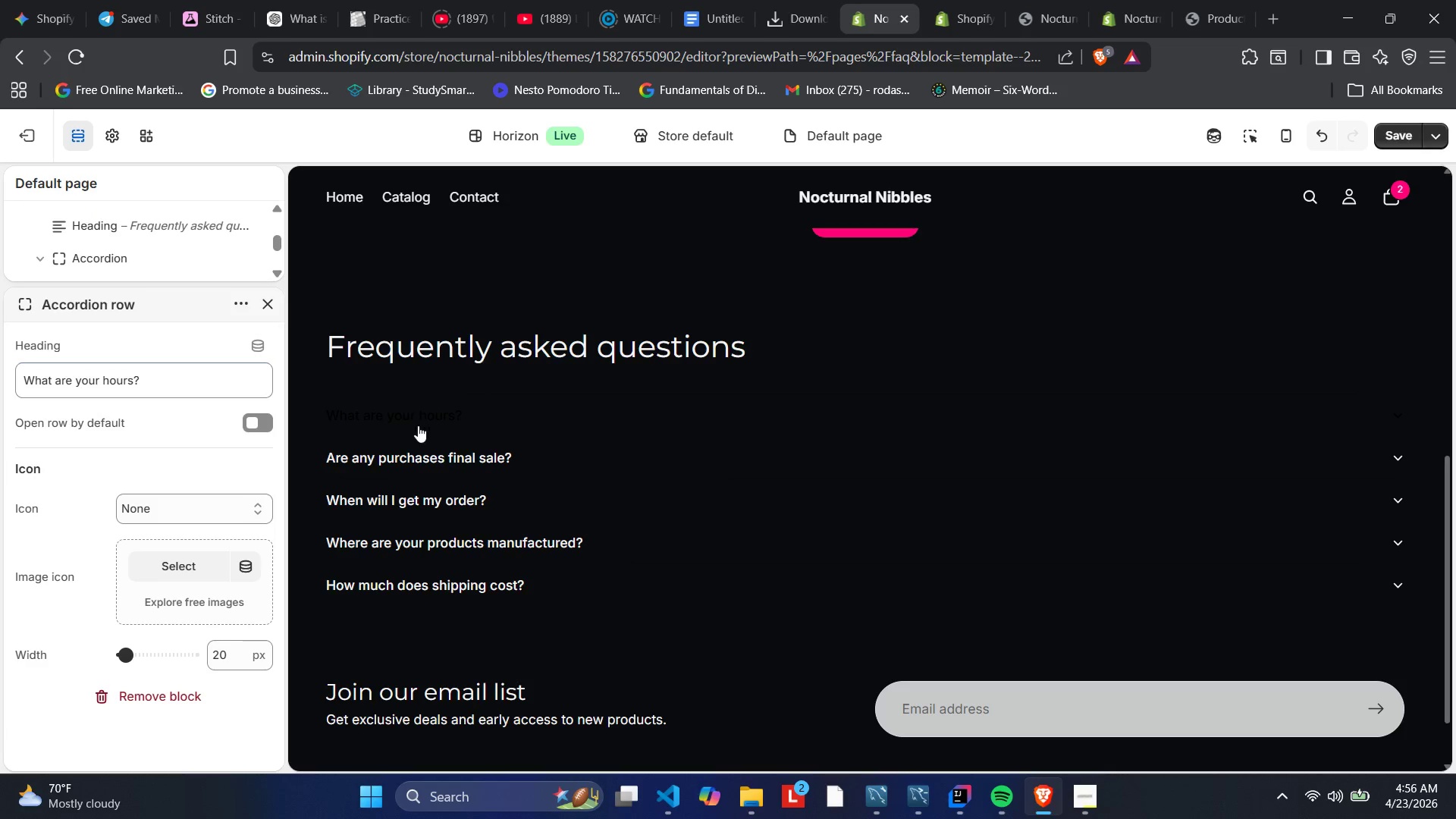 
left_click([381, 423])
 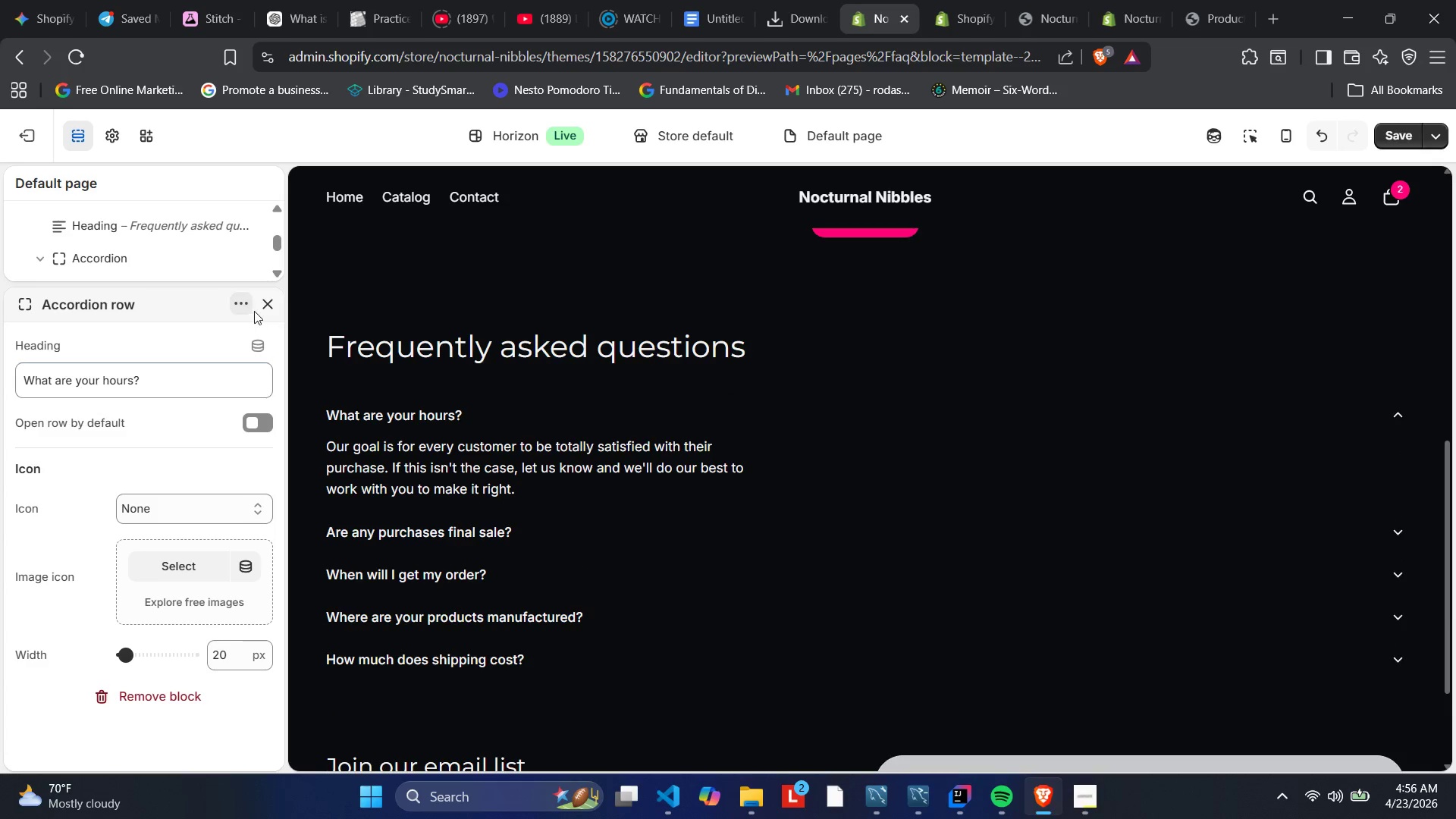 
left_click([271, 297])
 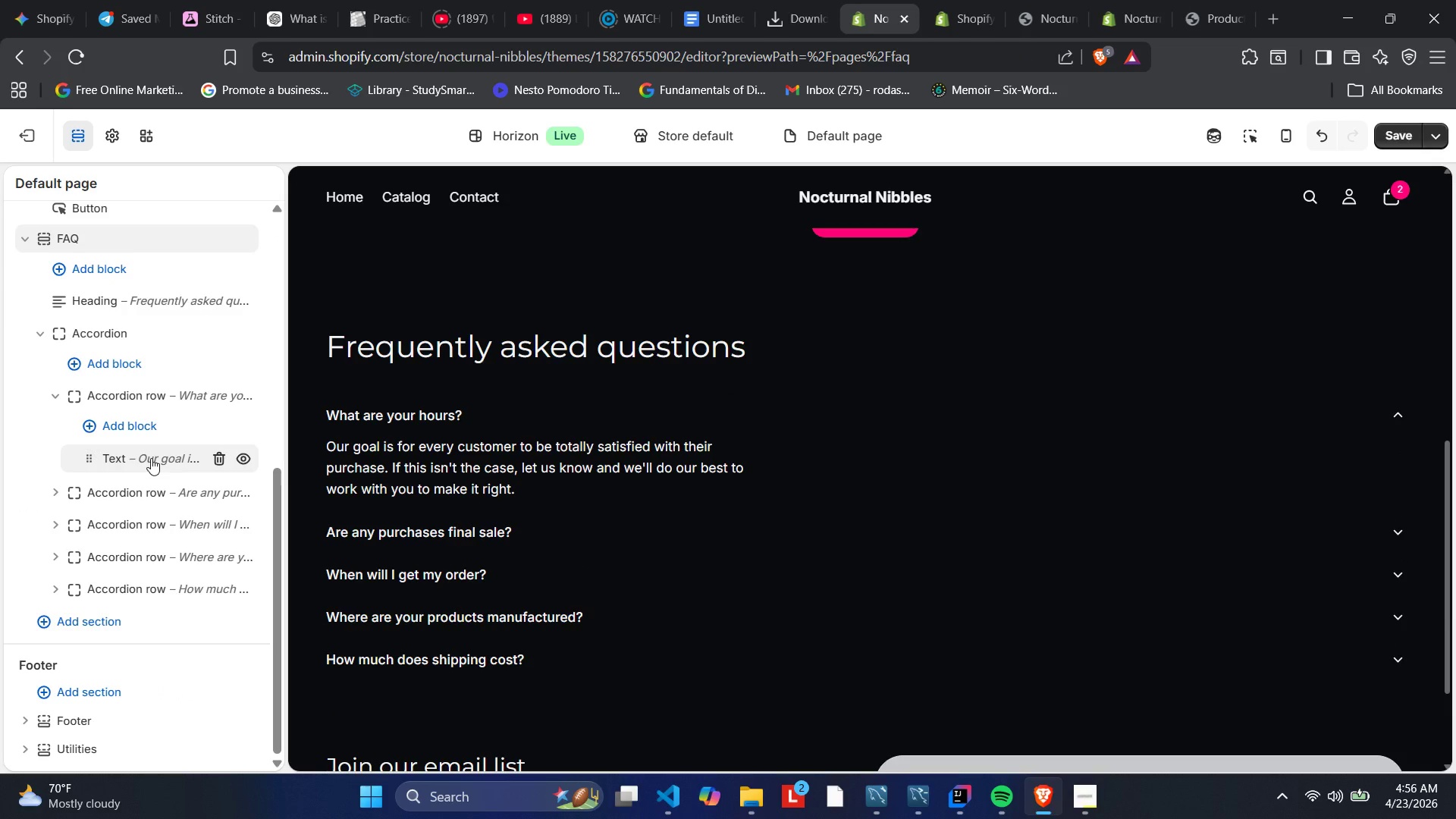 
wait(6.48)
 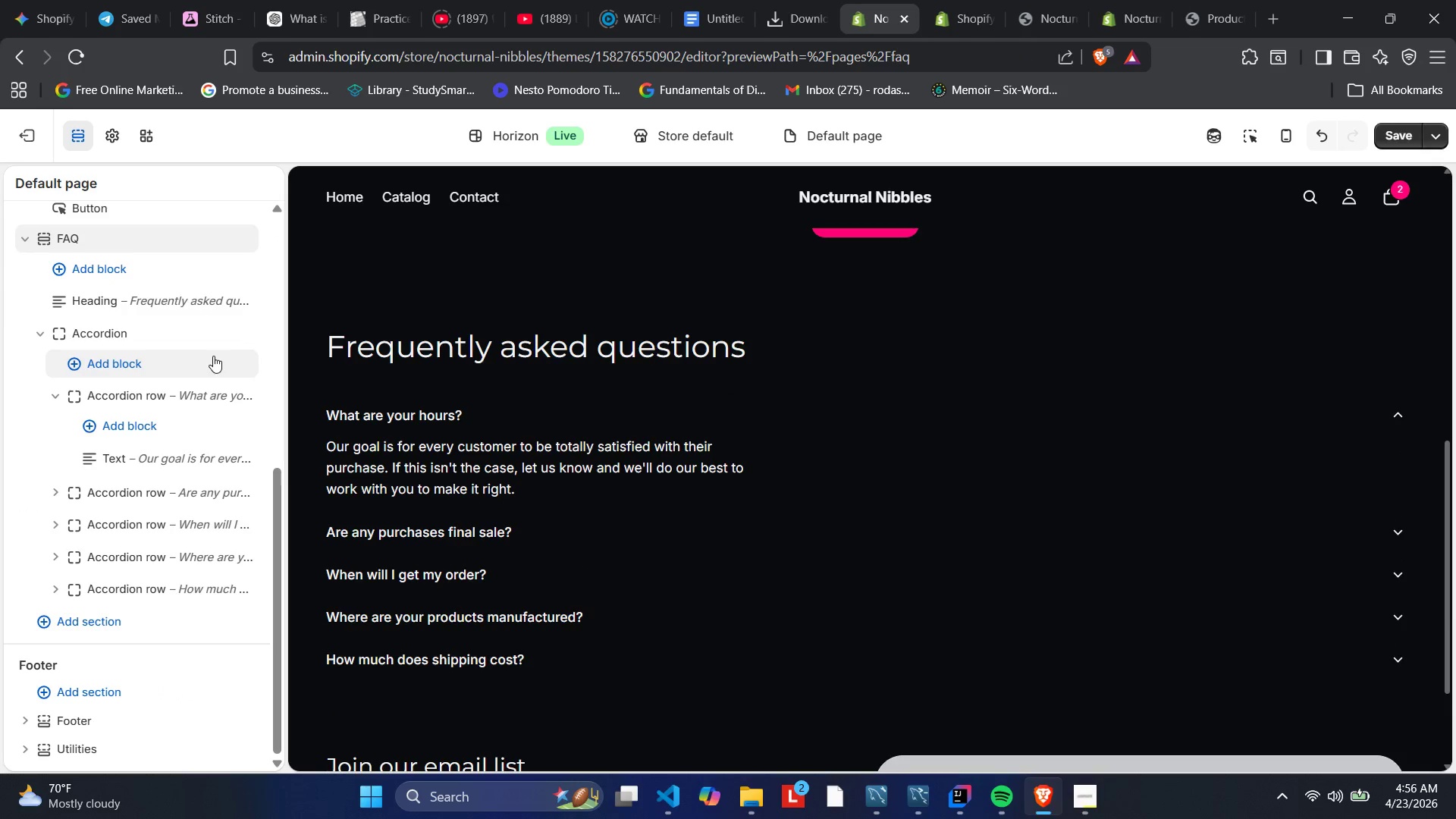 
double_click([152, 457])
 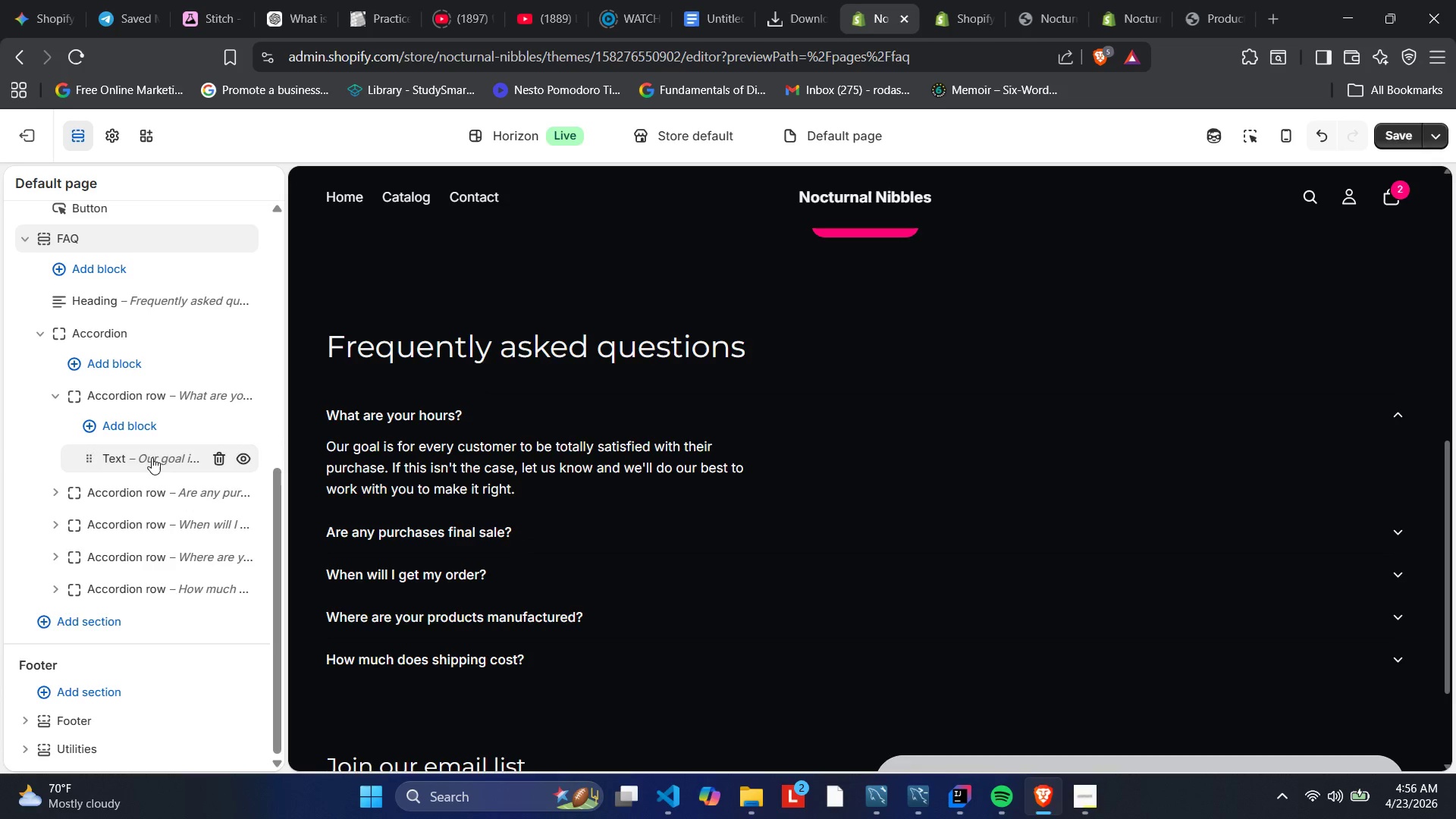 
mouse_move([164, 441])
 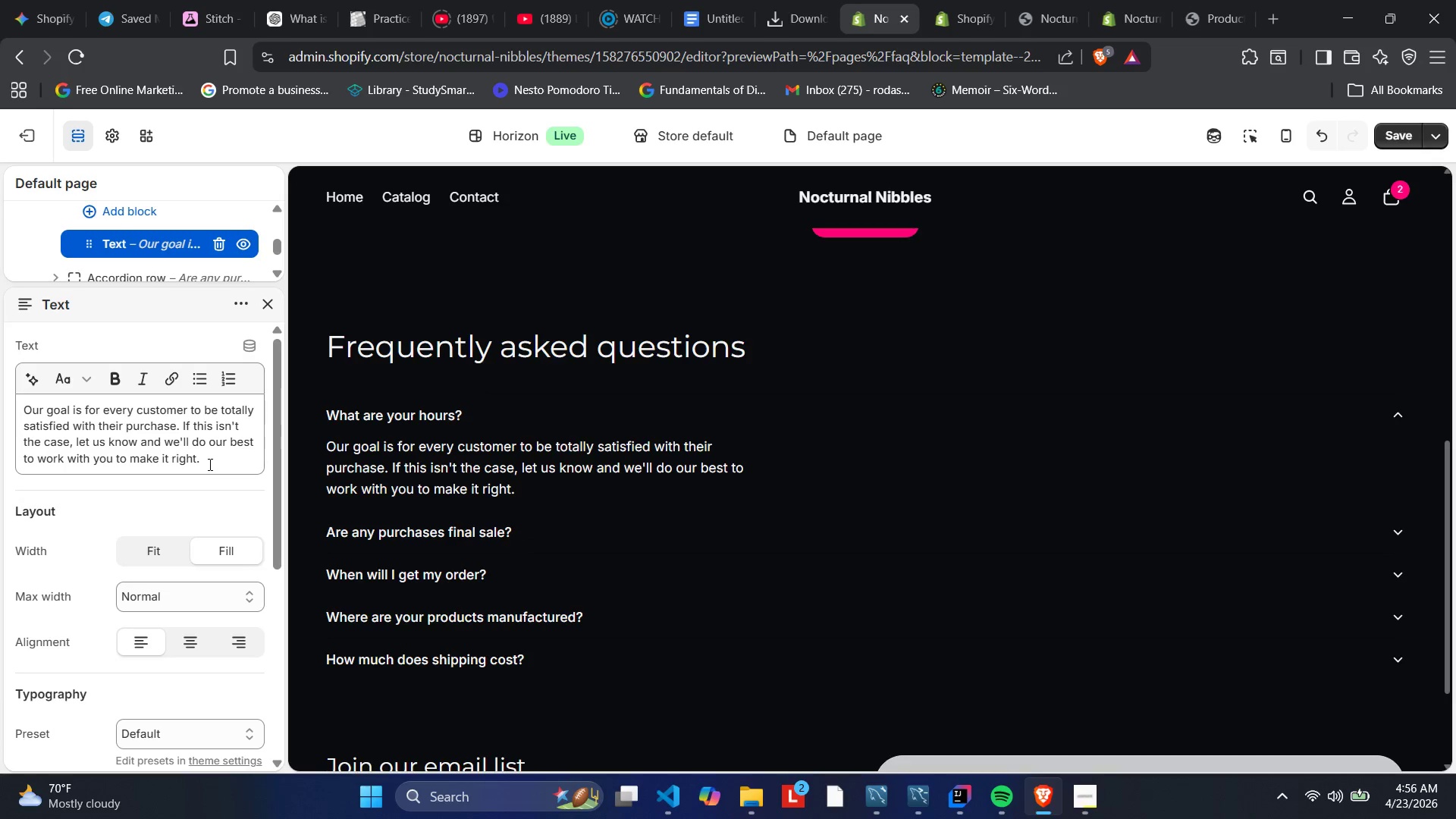 
left_click_drag(start_coordinate=[206, 459], to_coordinate=[13, 384])
 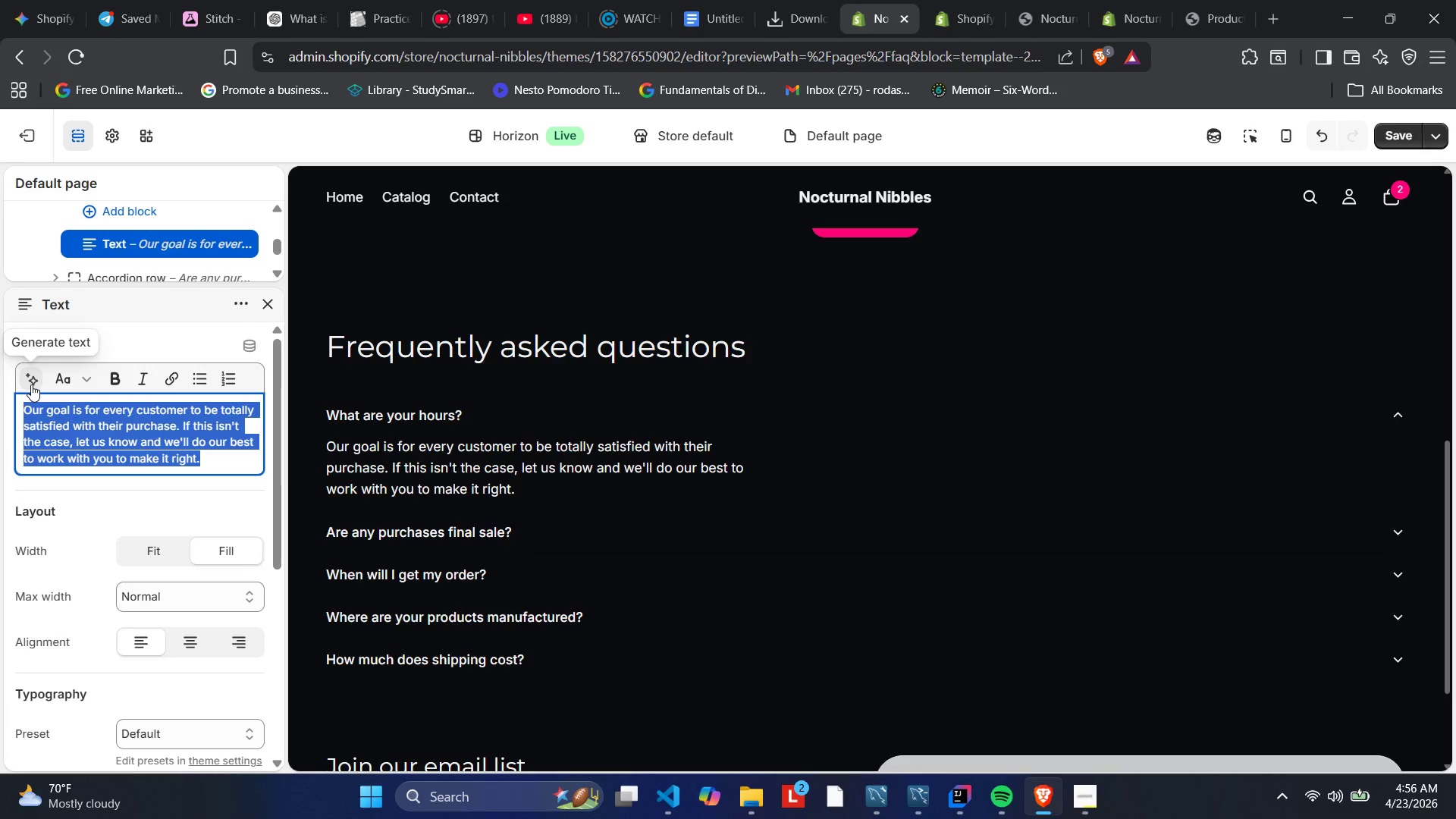 
key(Backspace)
 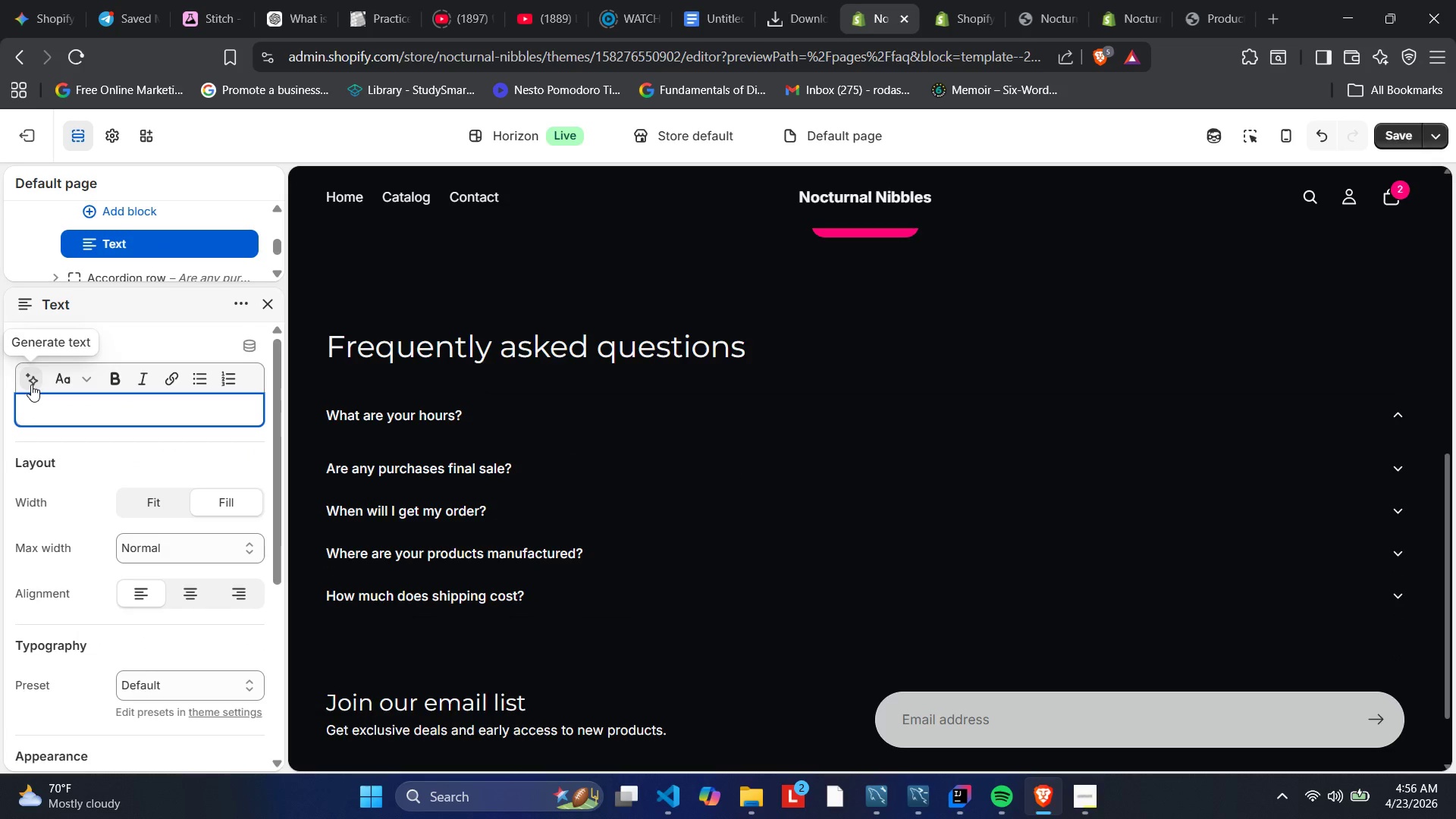 
wait(5.22)
 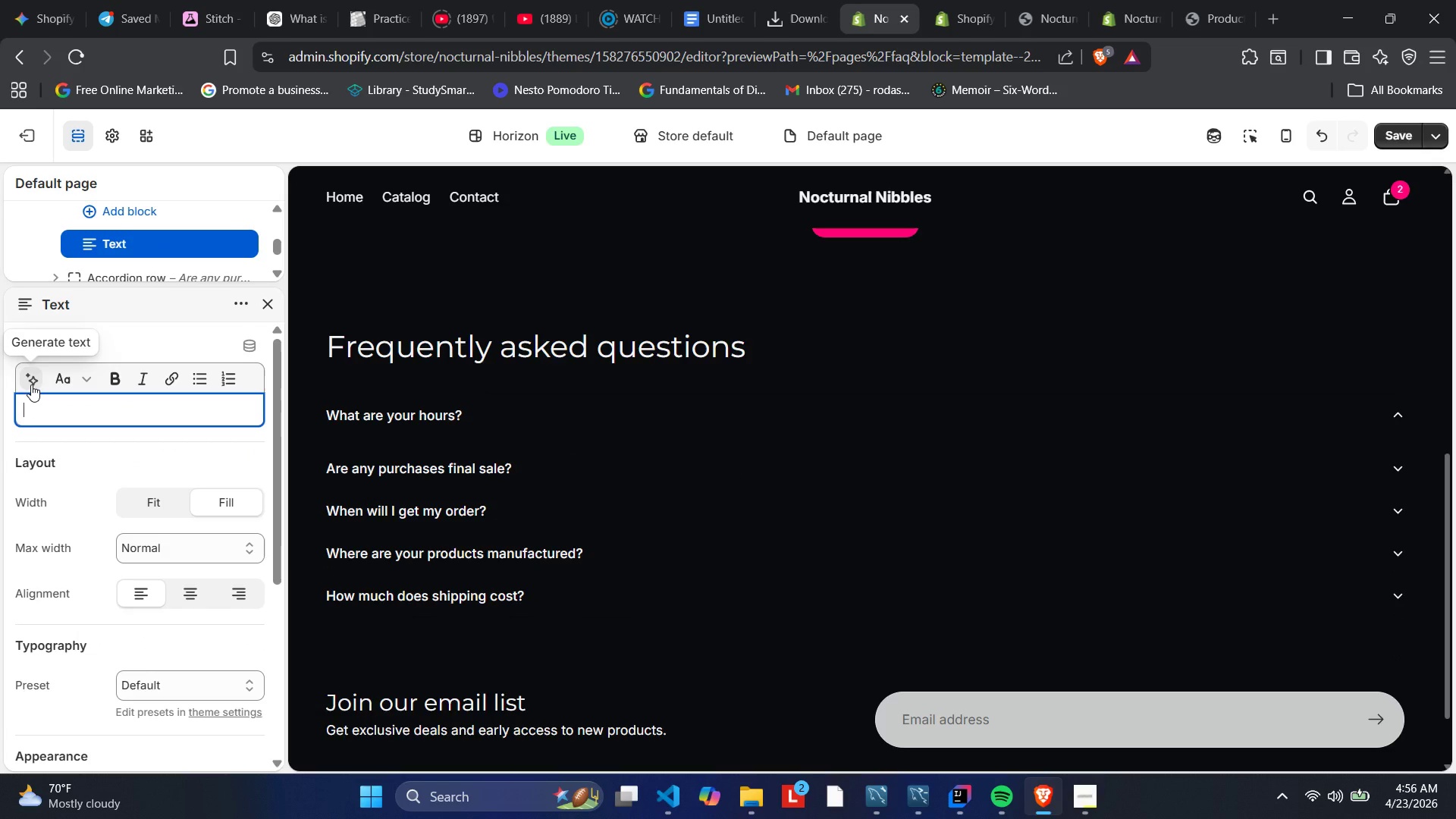 
type(9 PM - 3 AM)
 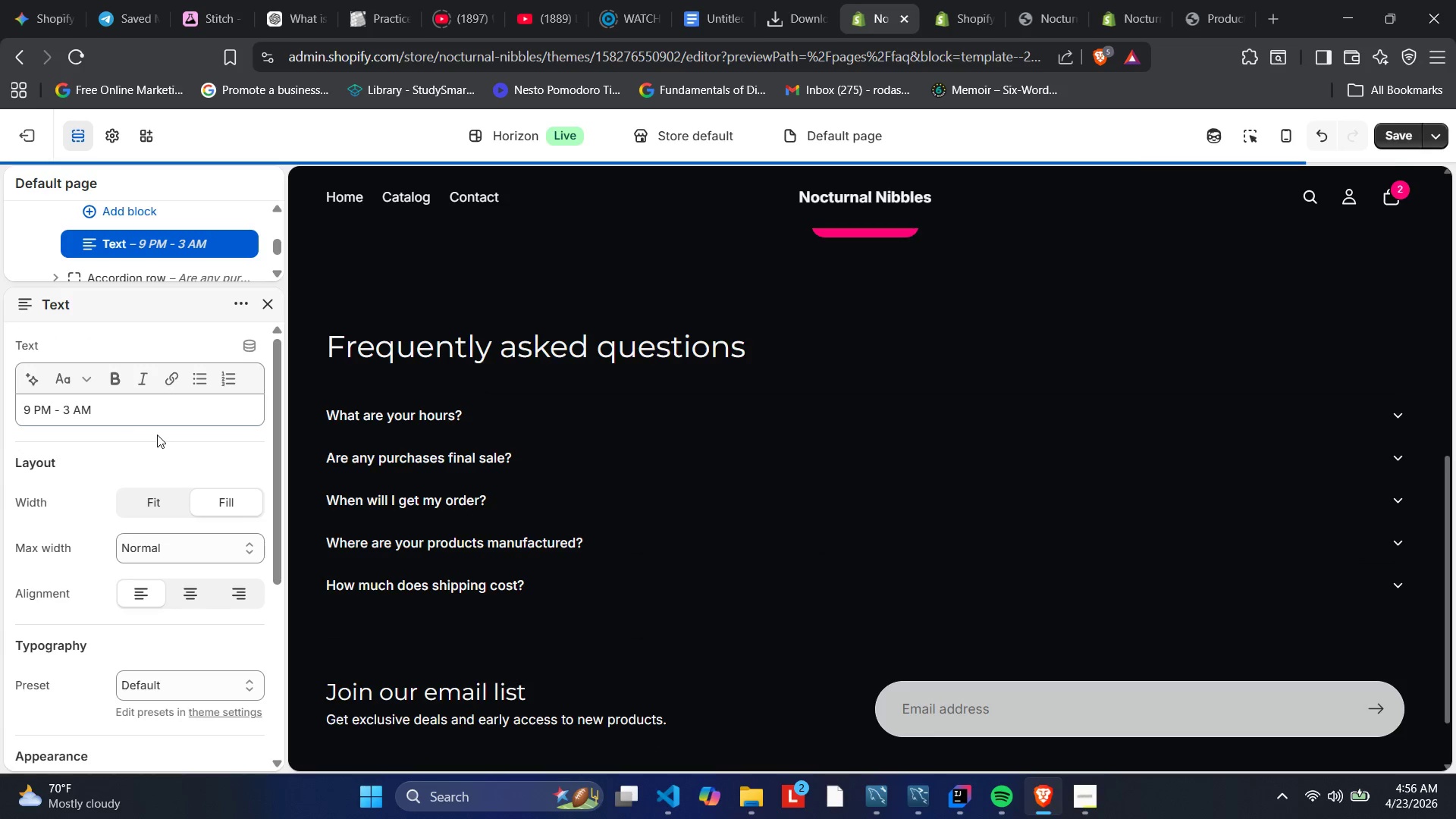 
wait(5.84)
 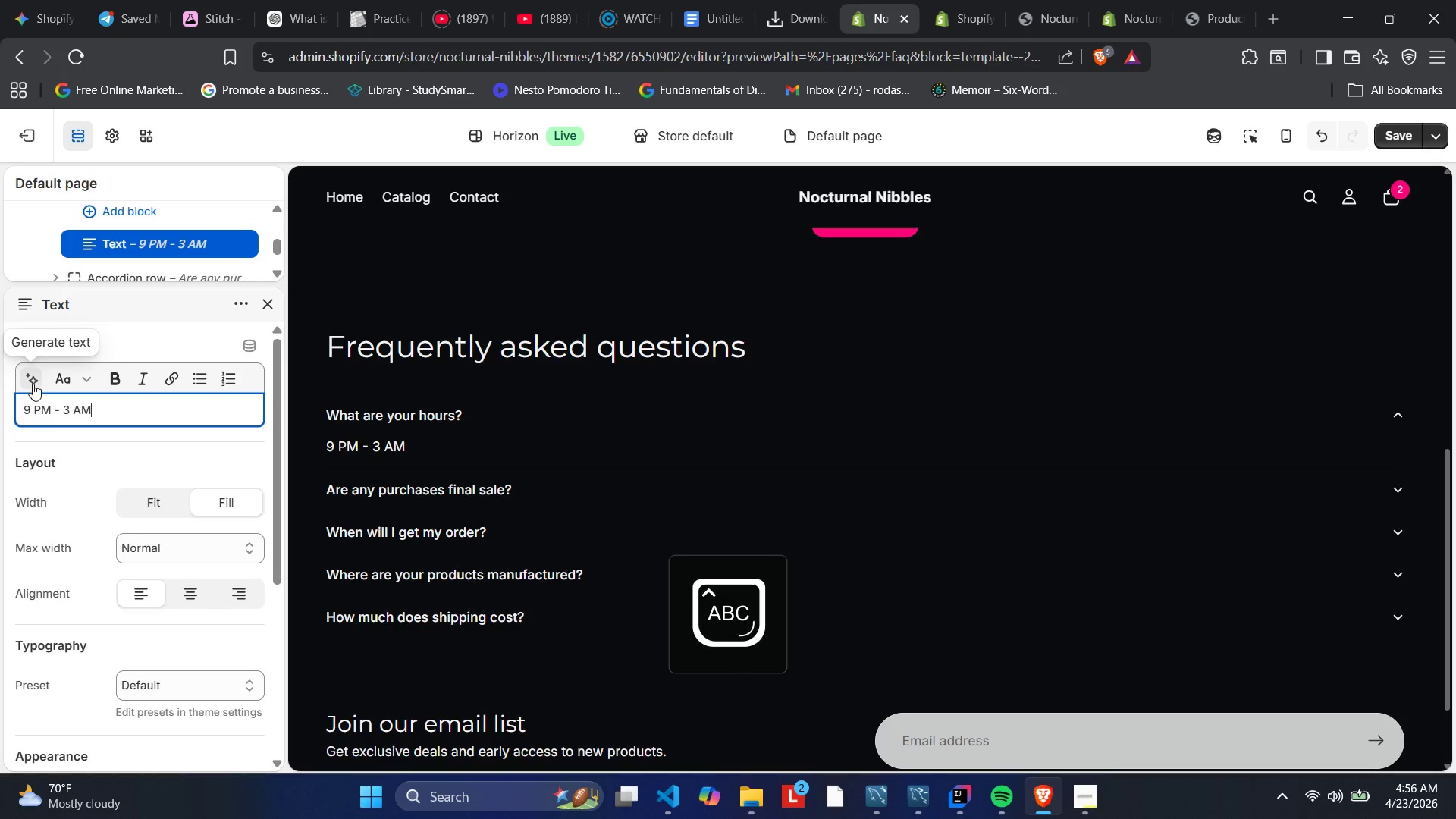 
left_click([340, 427])
 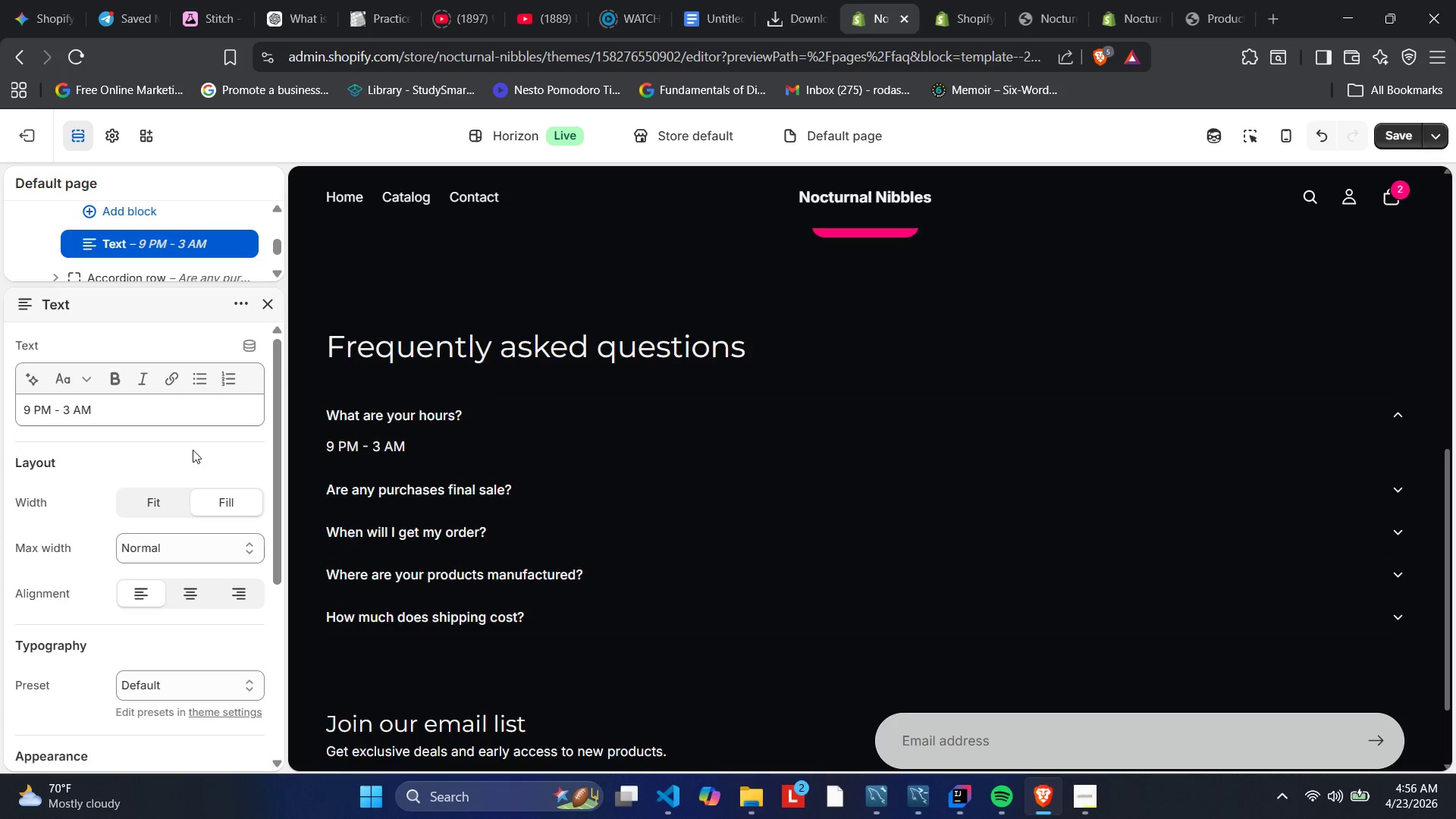 
left_click([256, 300])
 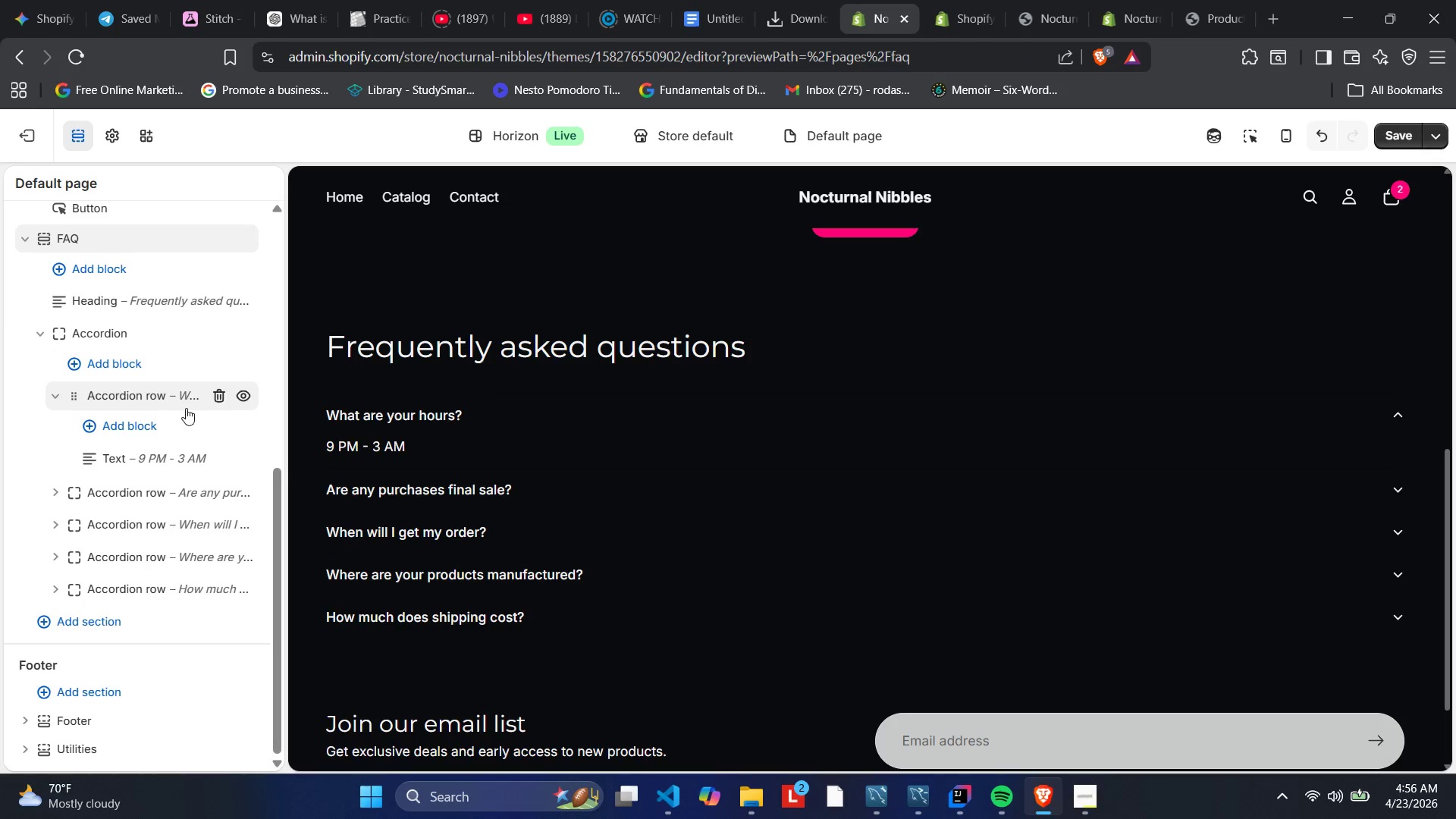 
mouse_move([164, 494])
 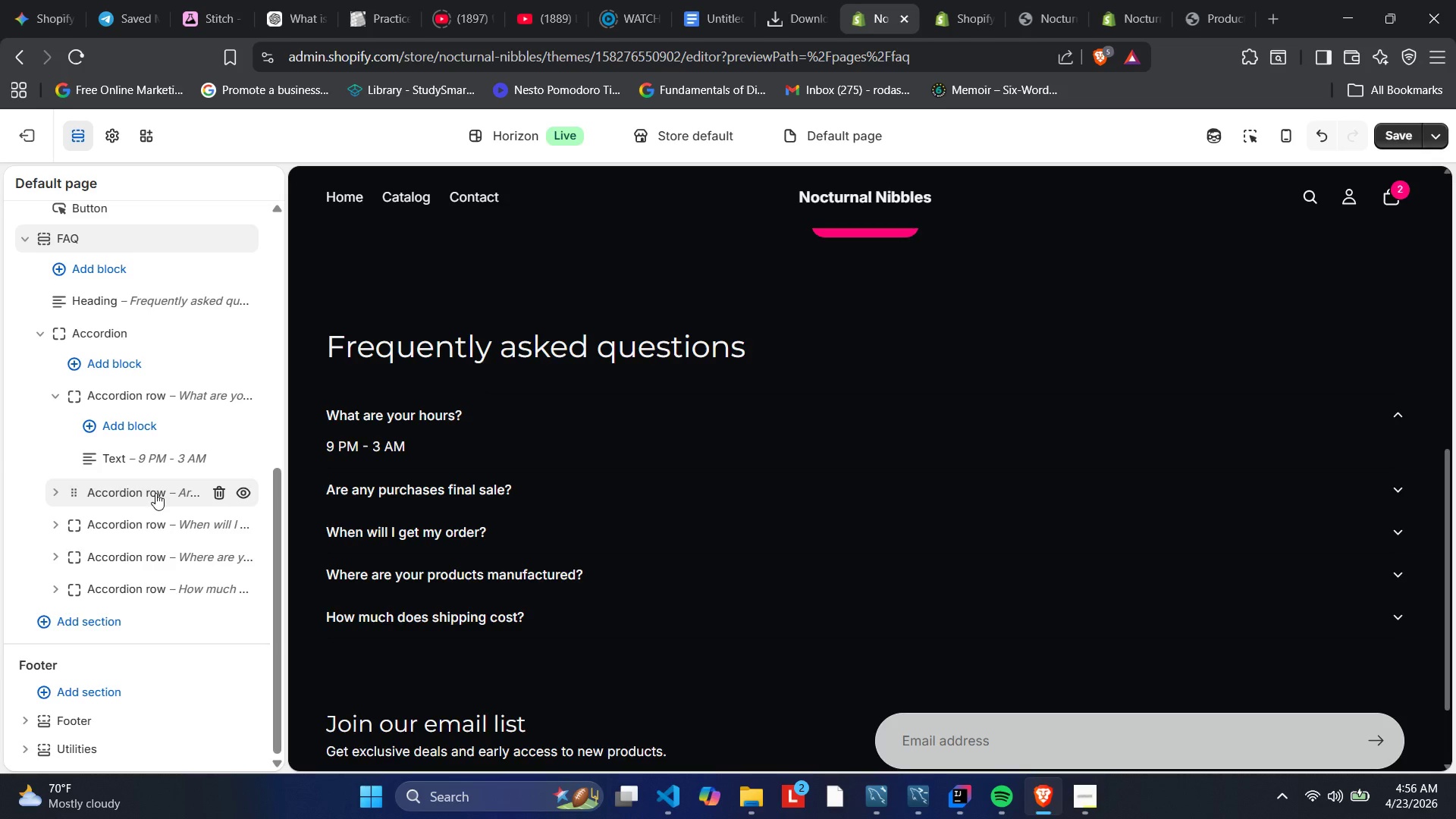 
double_click([155, 492])
 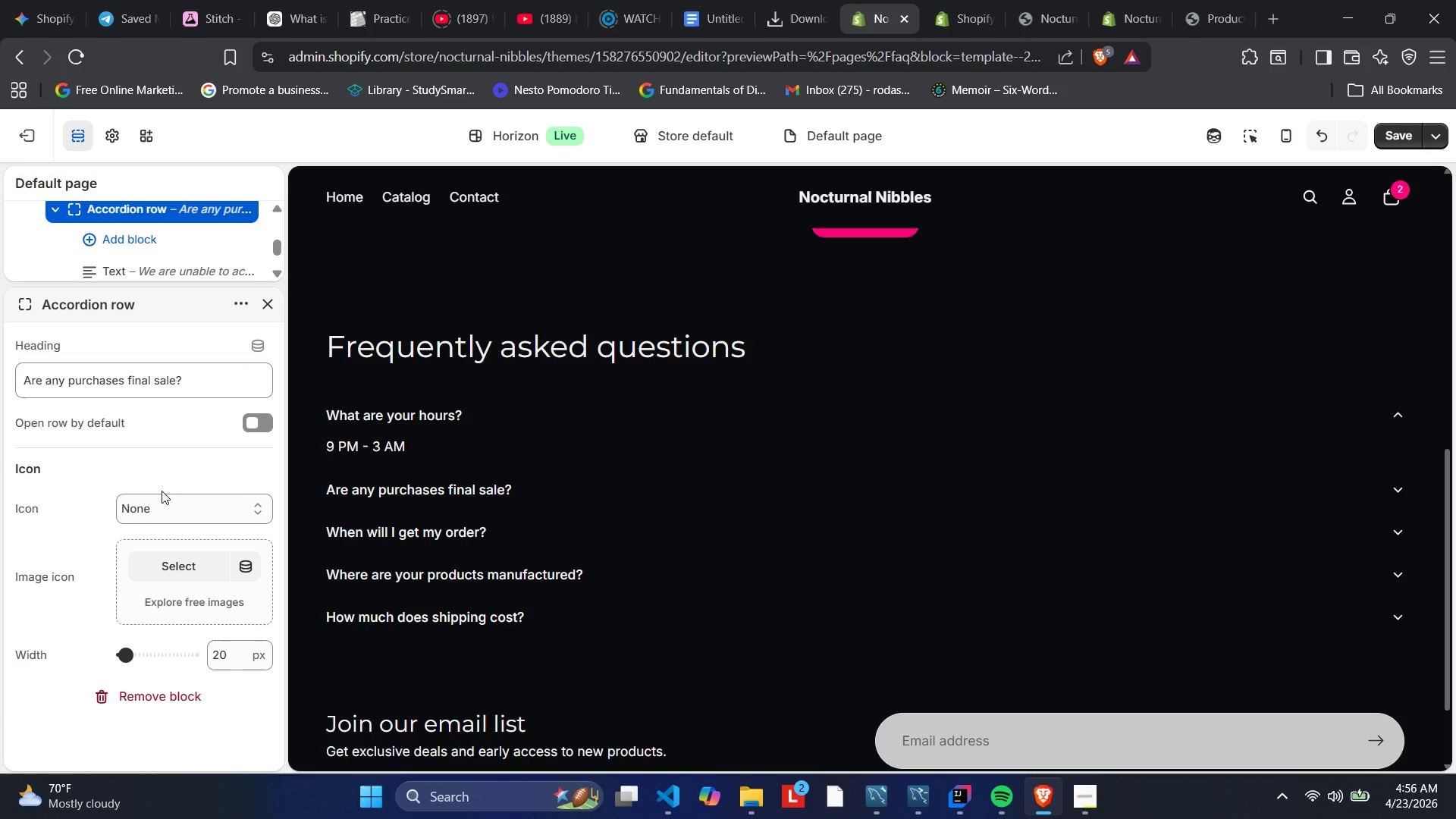 
left_click([199, 374])
 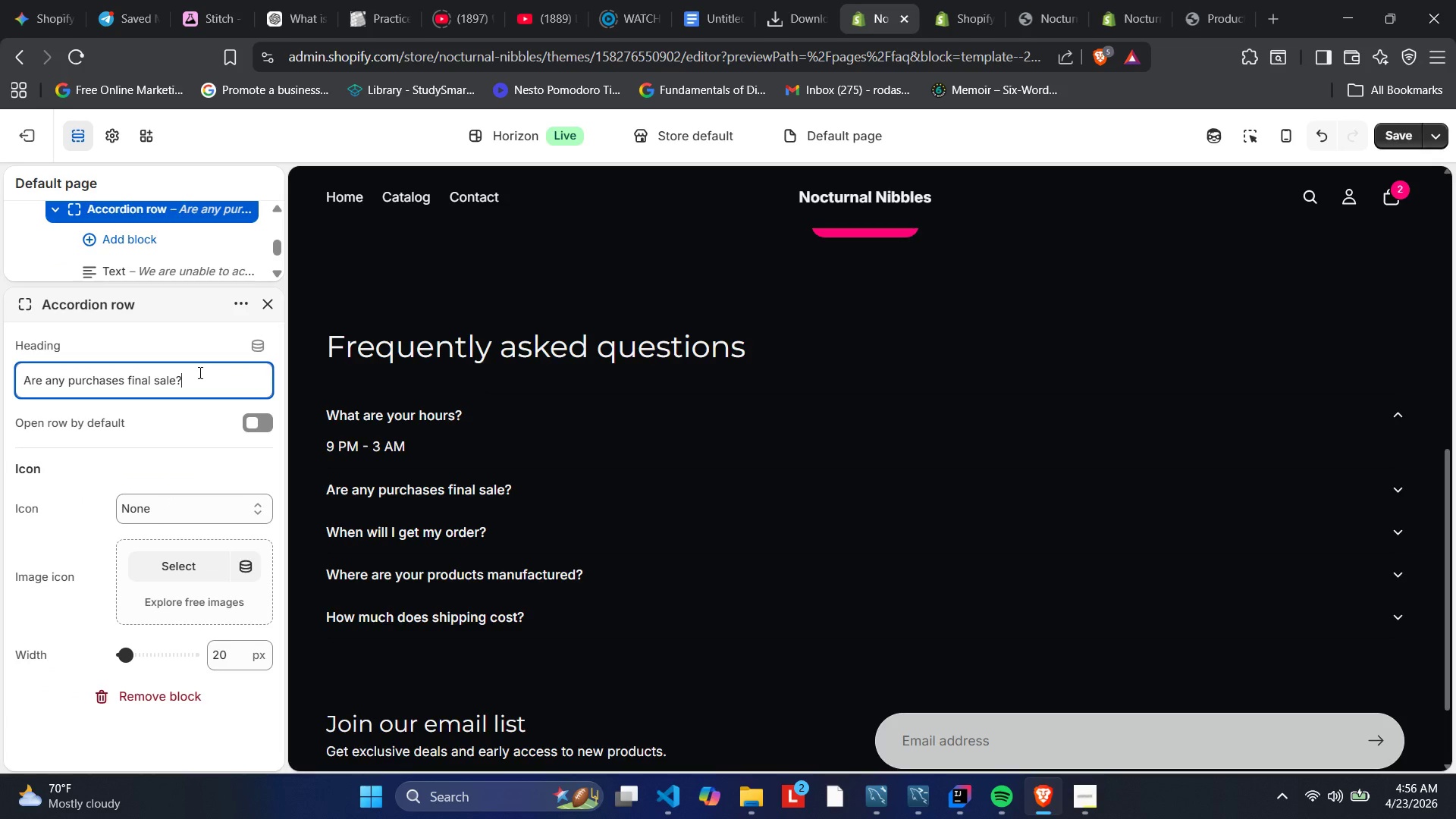 
double_click([199, 372])
 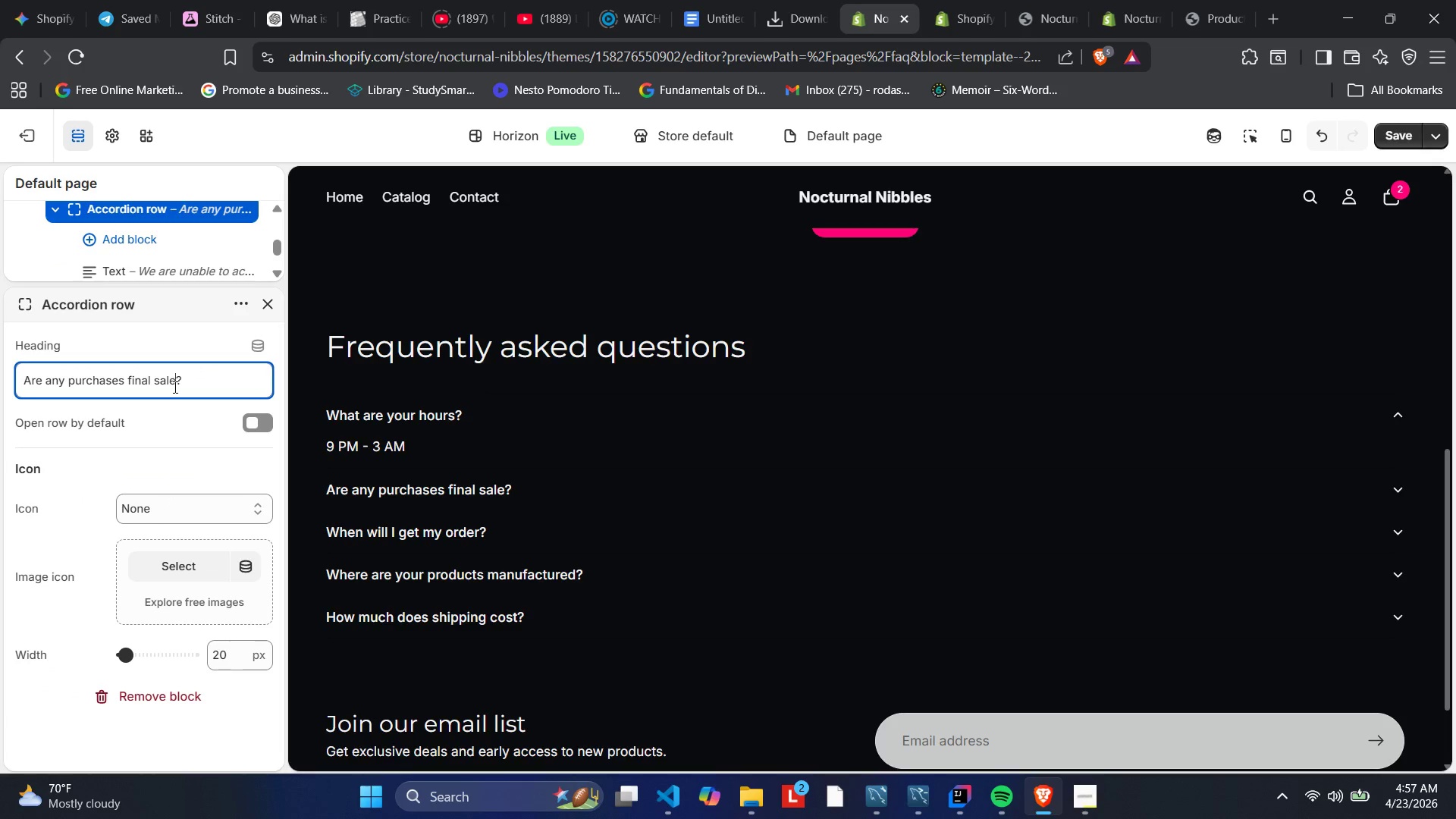 
double_click([174, 387])
 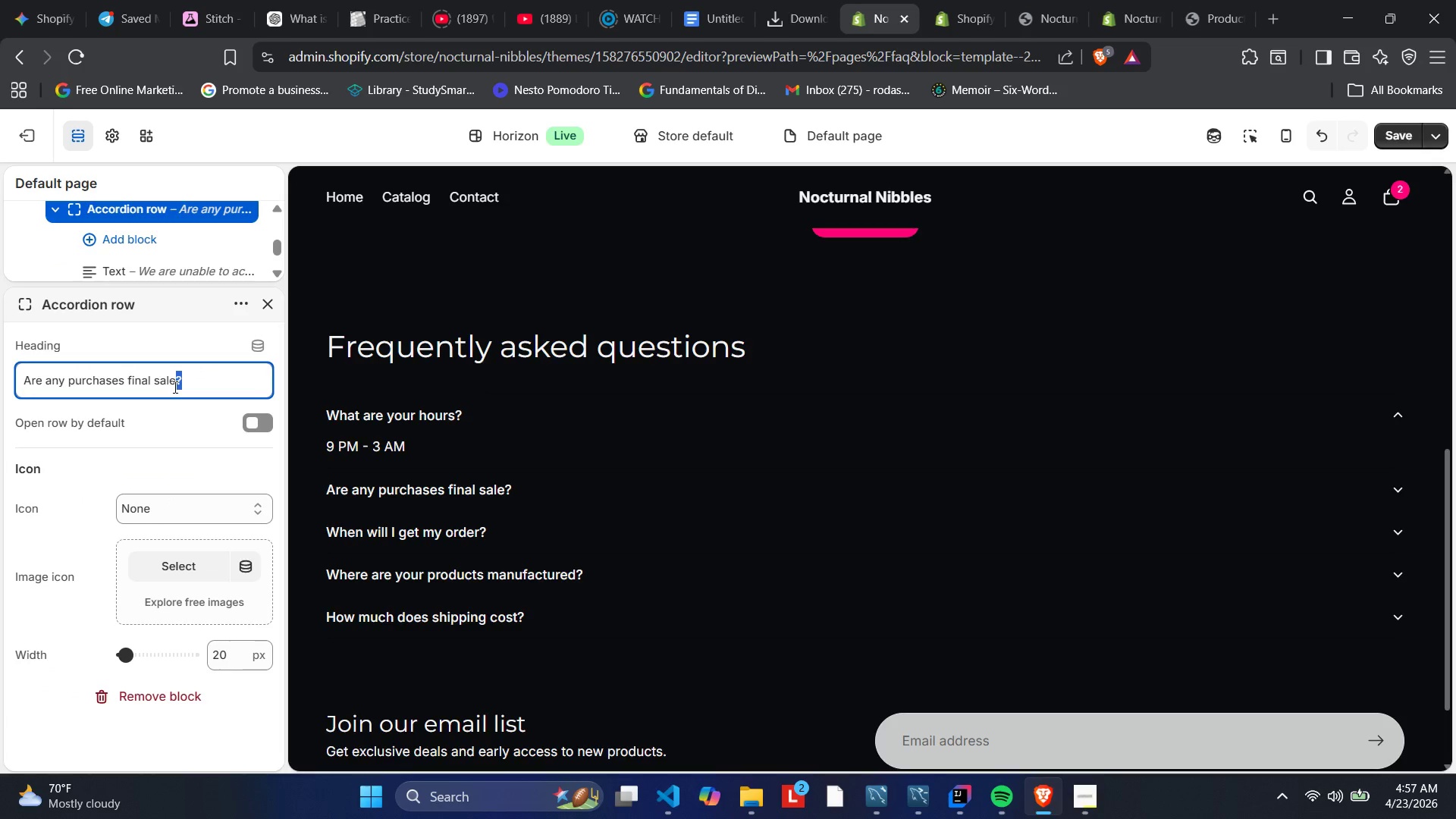 
triple_click([174, 387])
 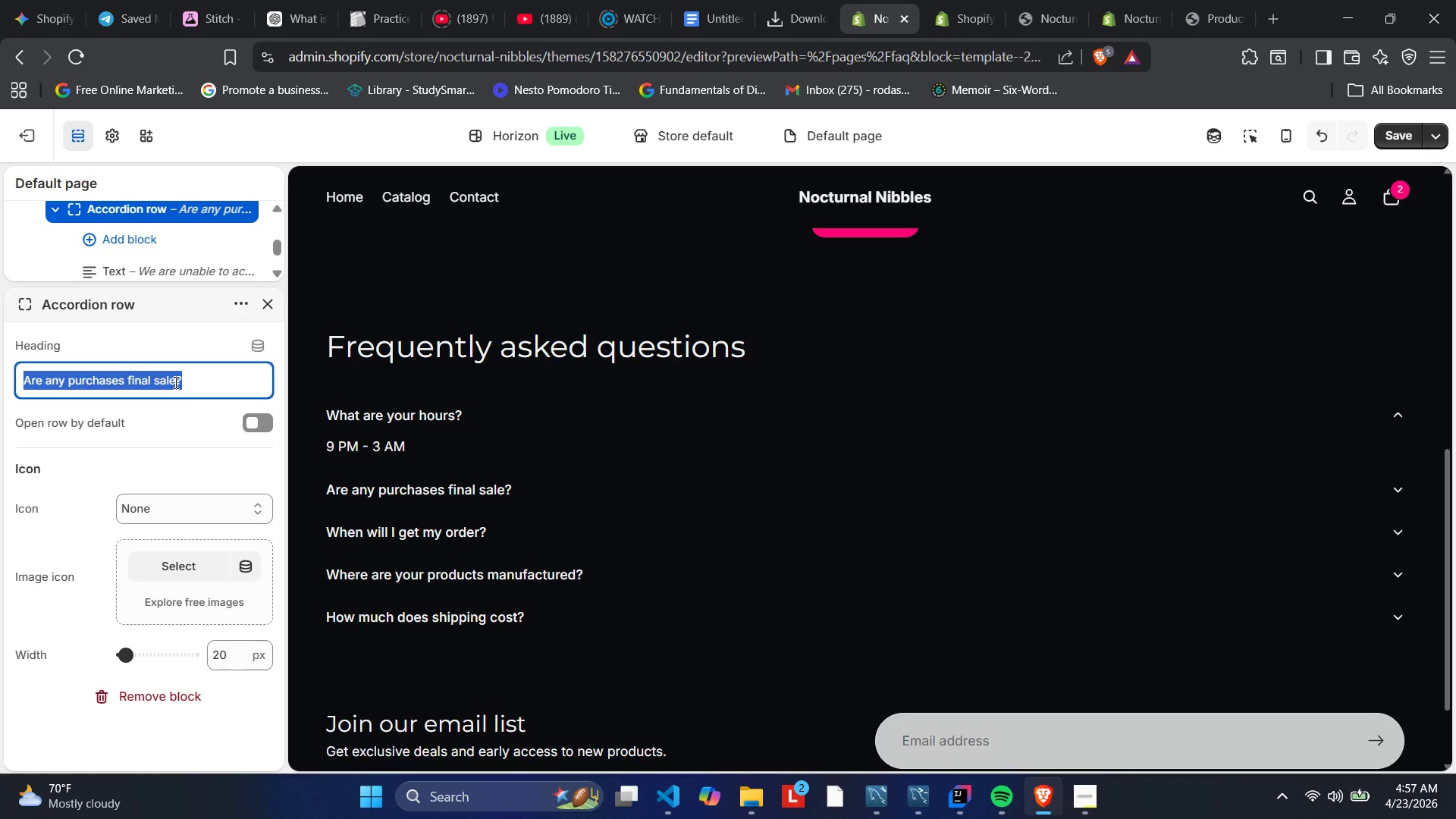 
key(Backspace)
type(What if I have a gate code?)
 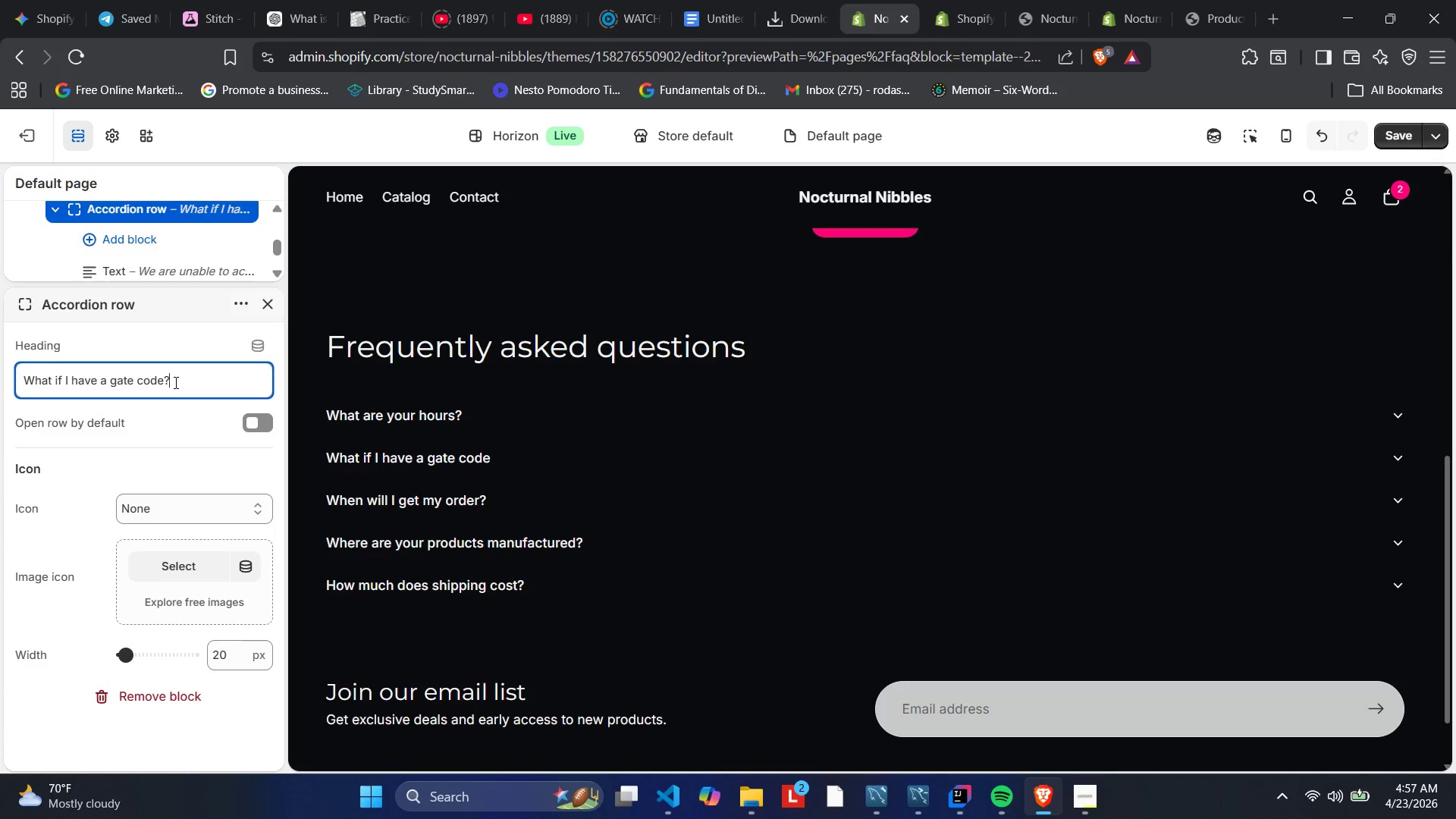 
left_click([266, 294])
 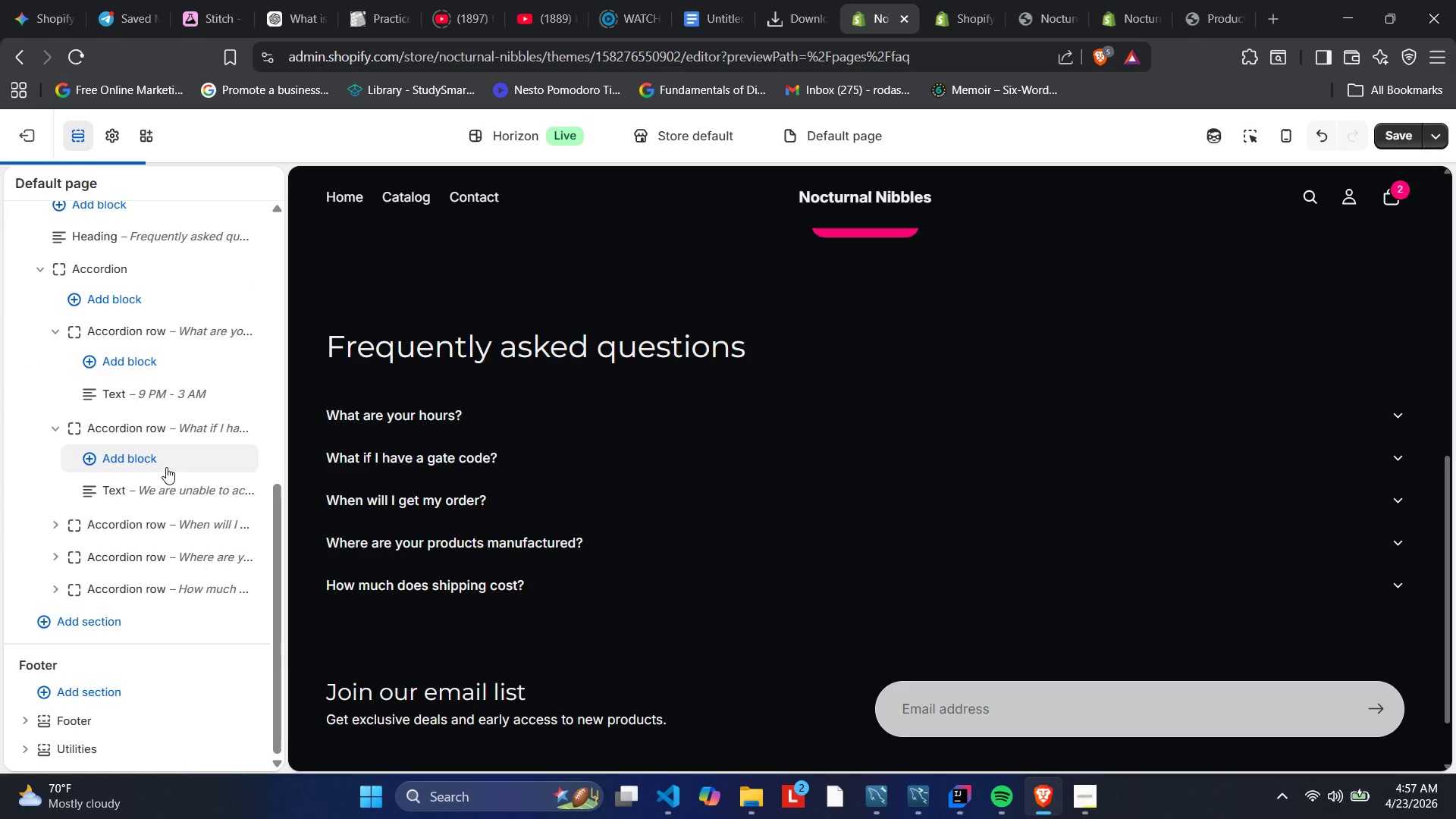 
mouse_move([168, 487])
 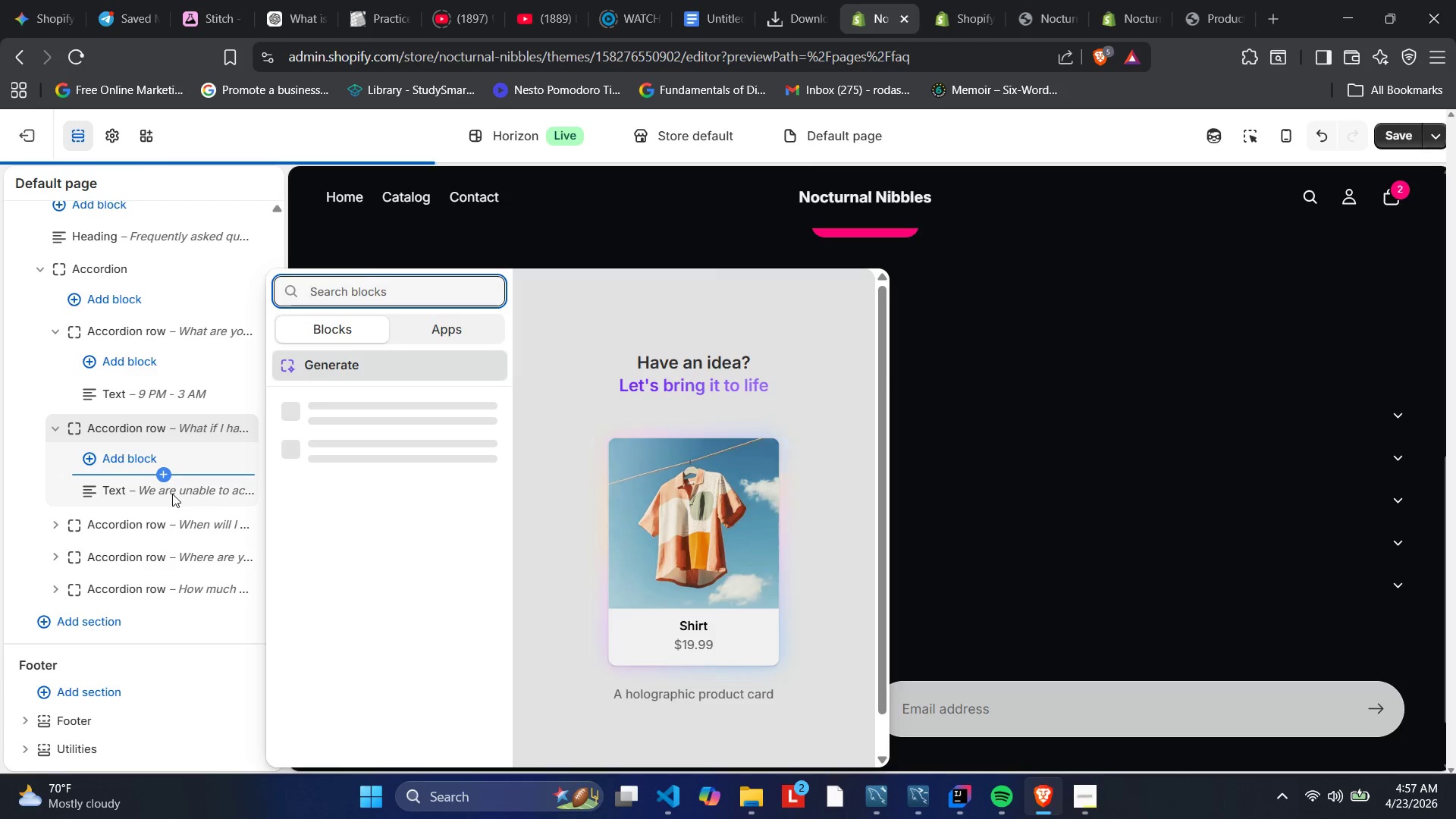 
left_click([172, 494])
 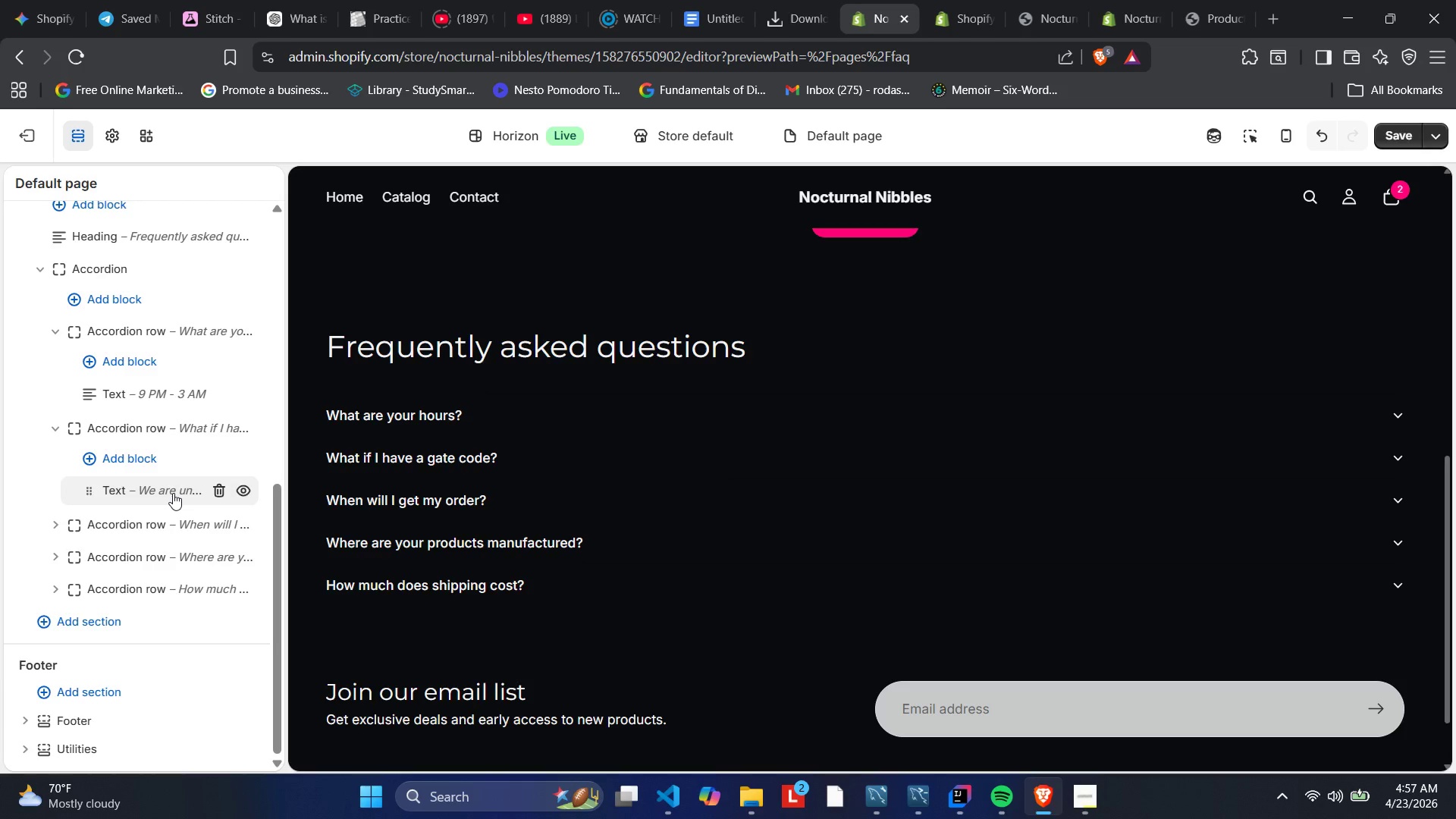 
left_click([173, 491])
 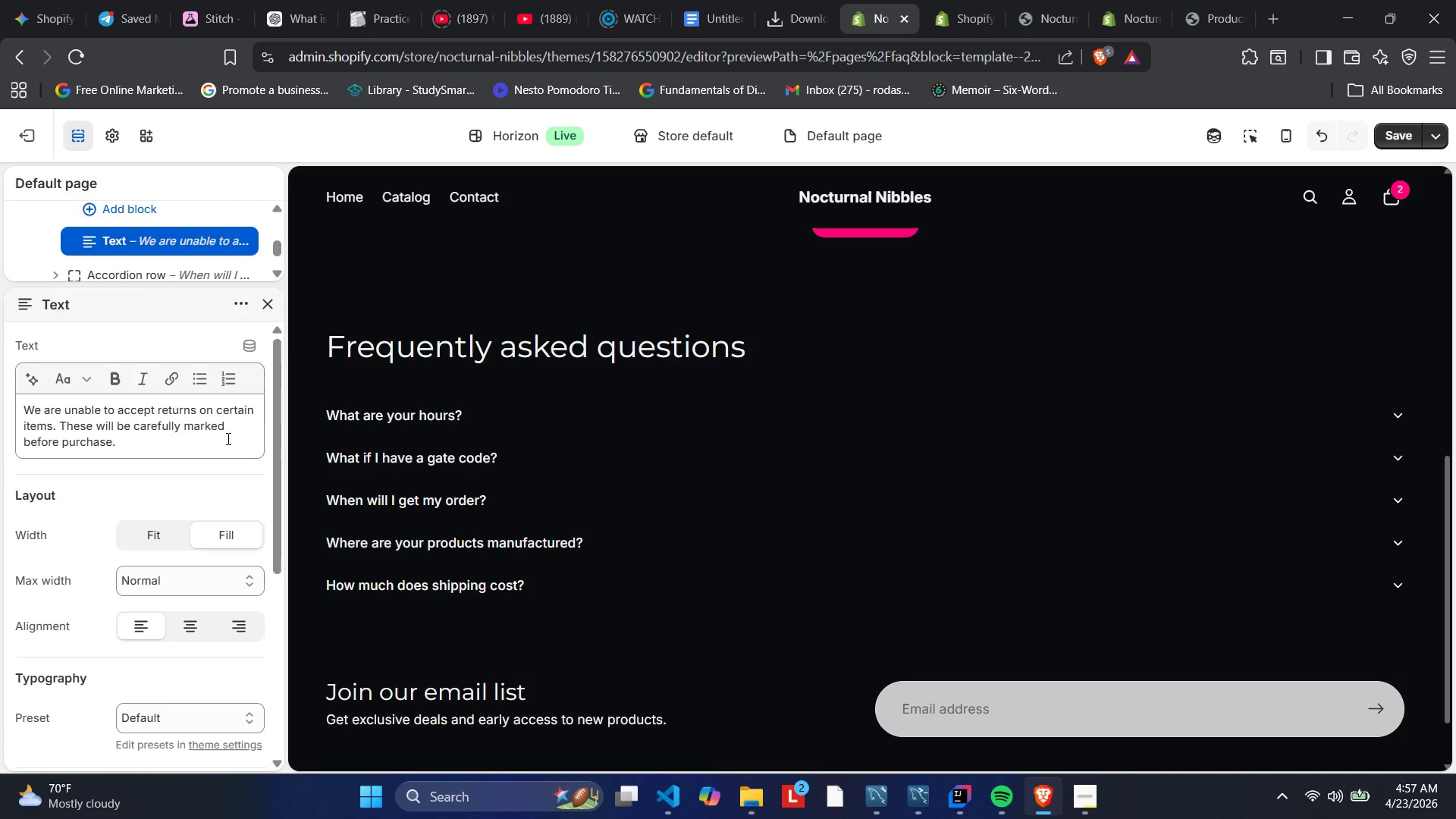 
double_click([222, 436])
 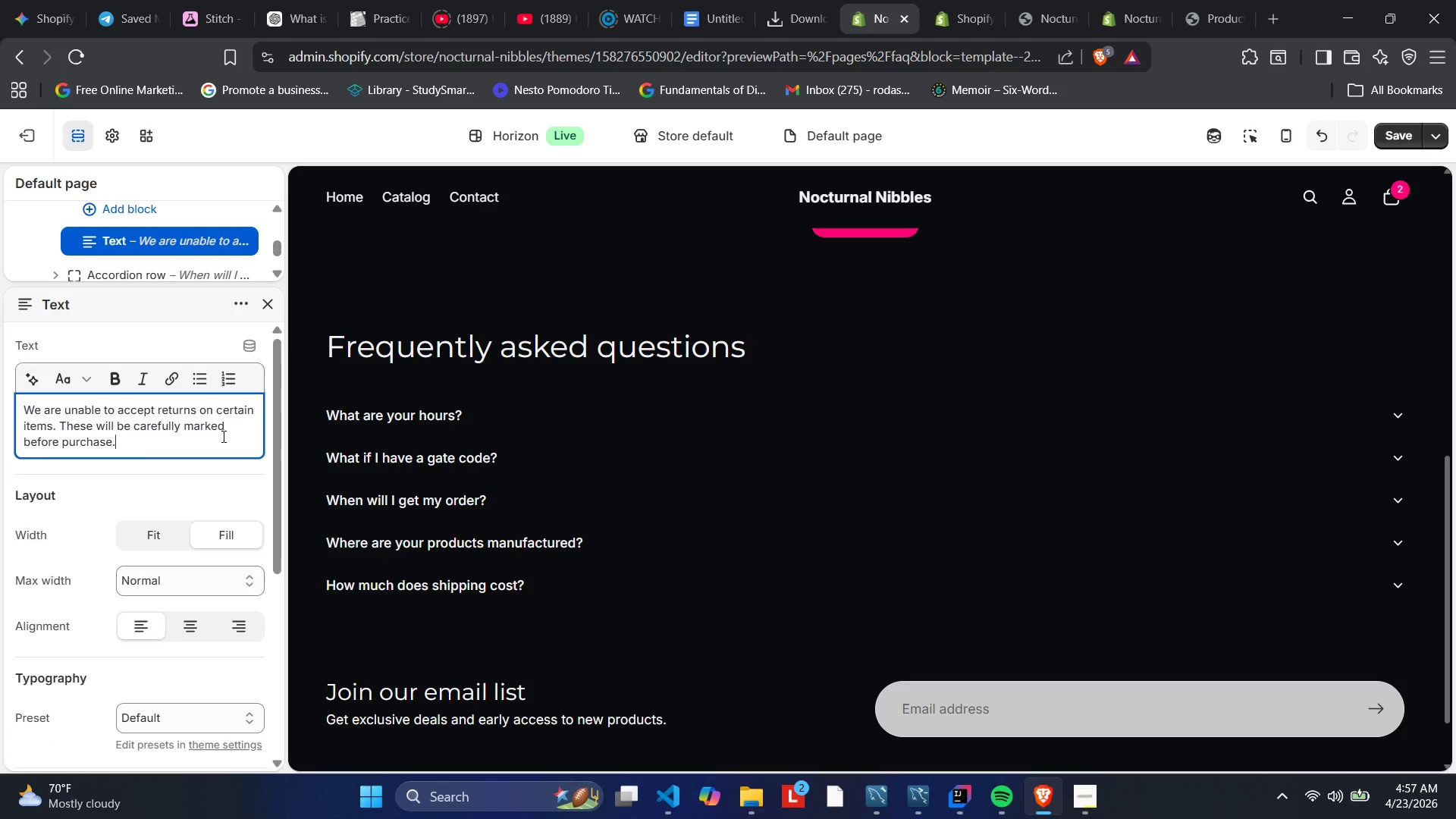 
triple_click([222, 436])
 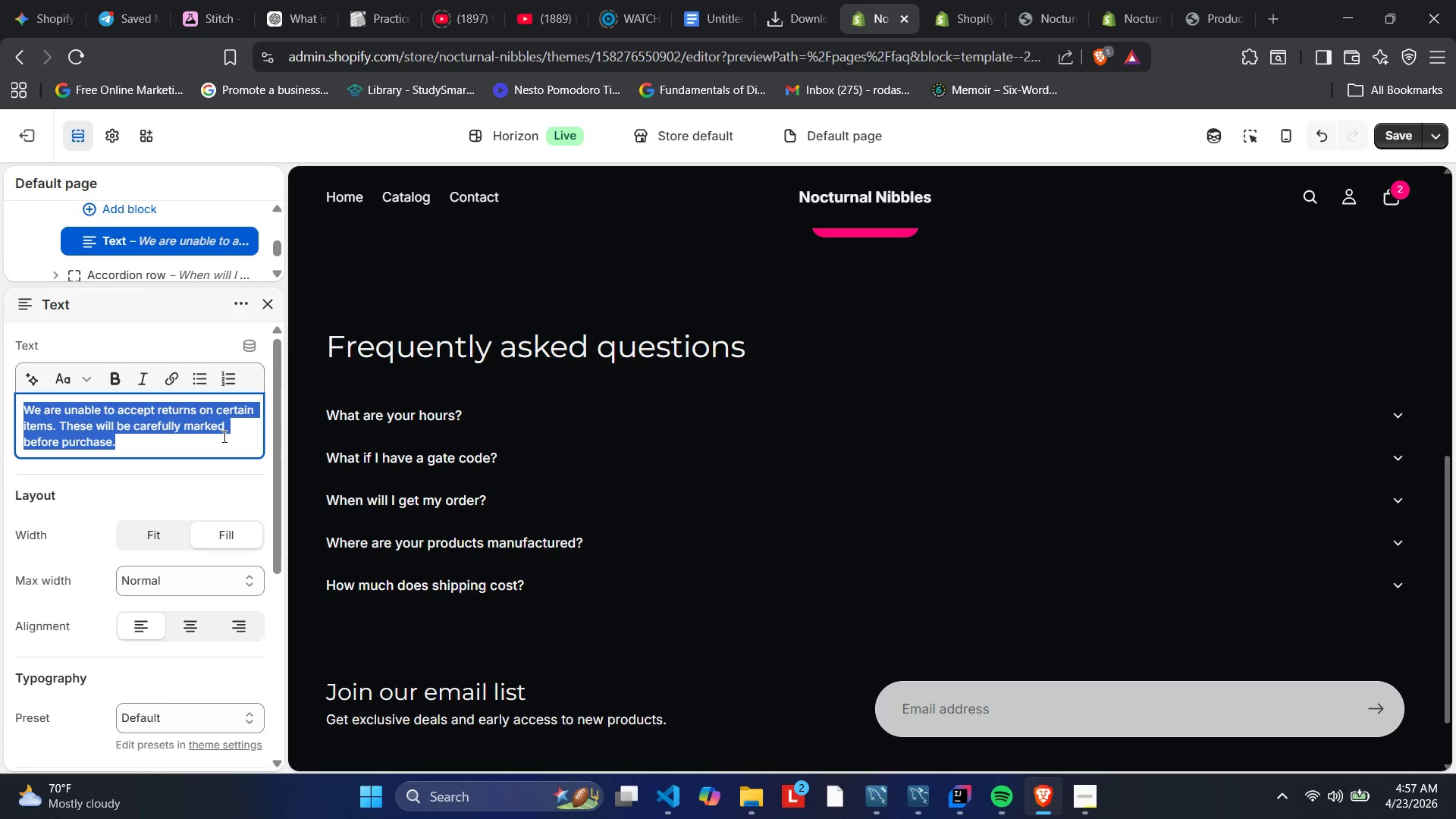 
key(Backspace)
type(Please )
 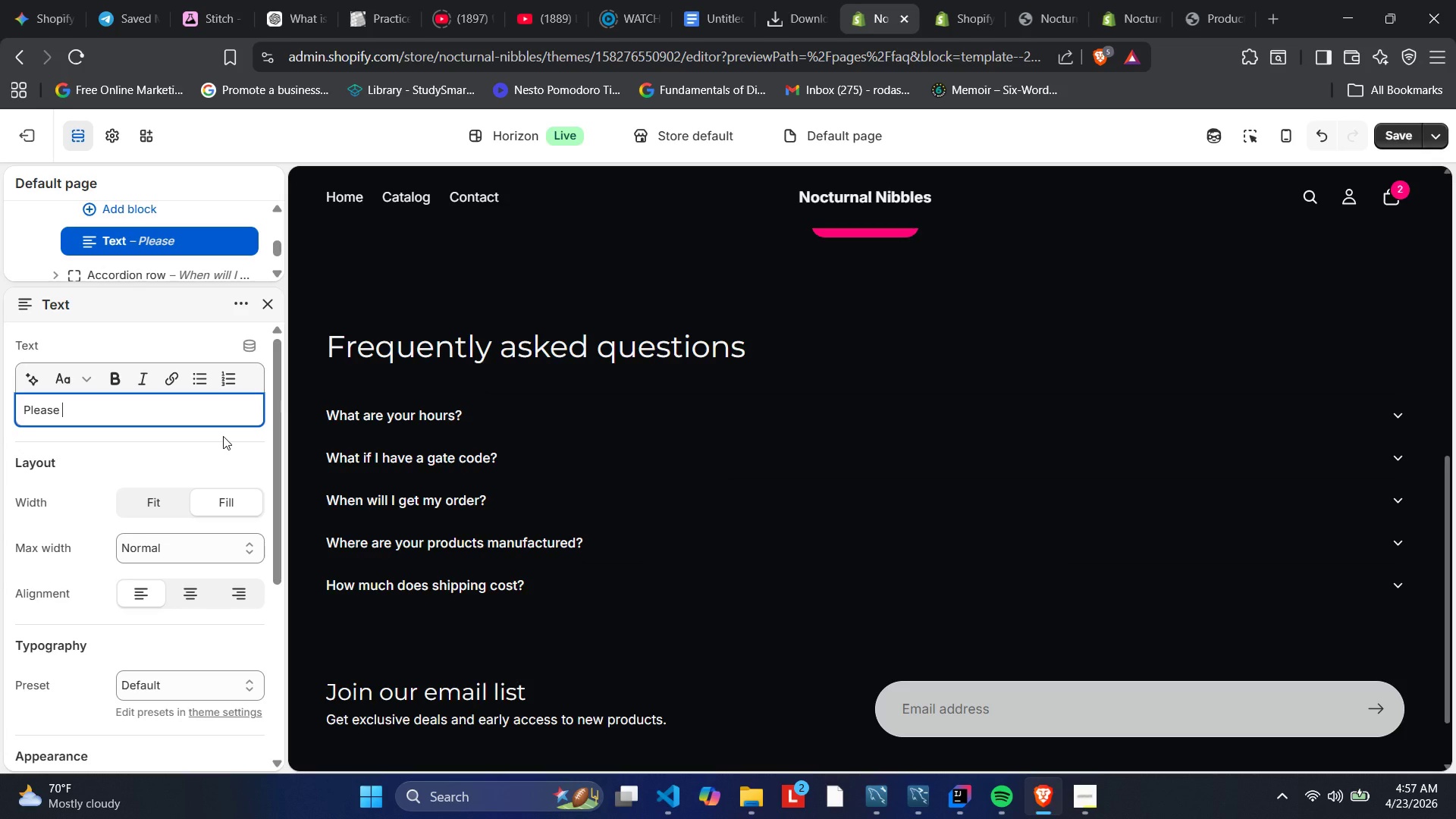 
type(enter )
 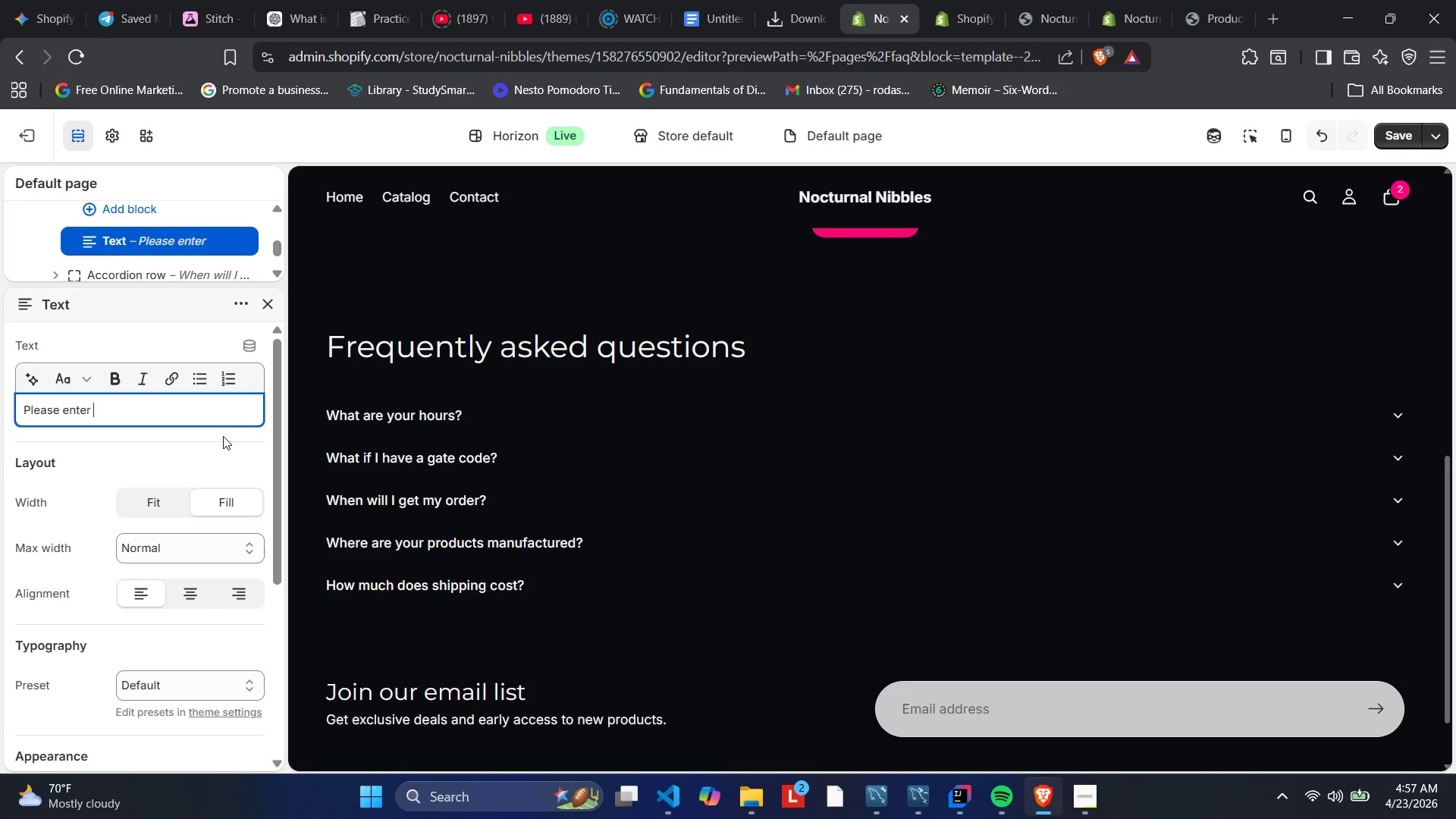 
type(it in the 'special instruction' box at checkout.)
 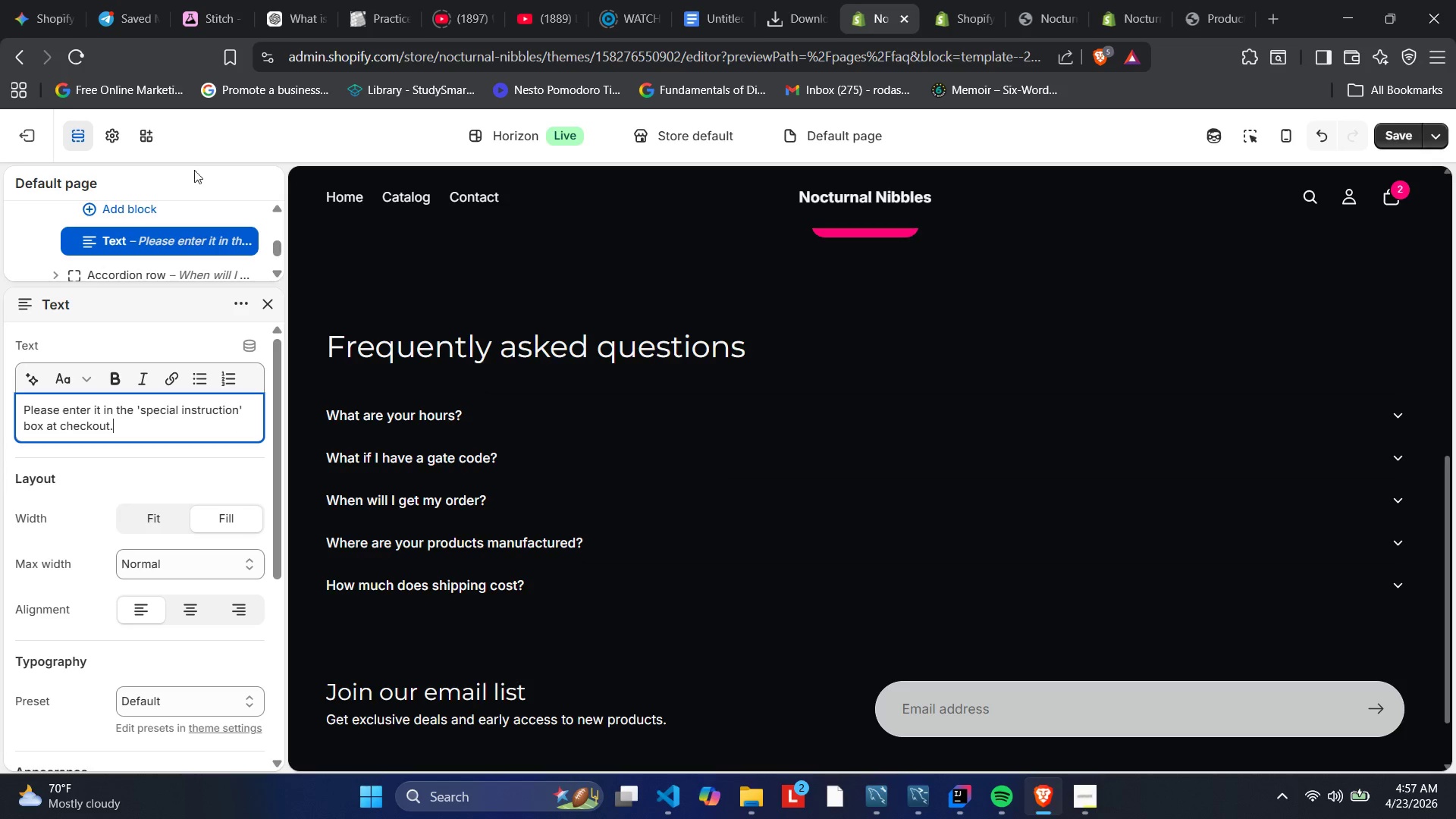 
mouse_move([274, 297])
 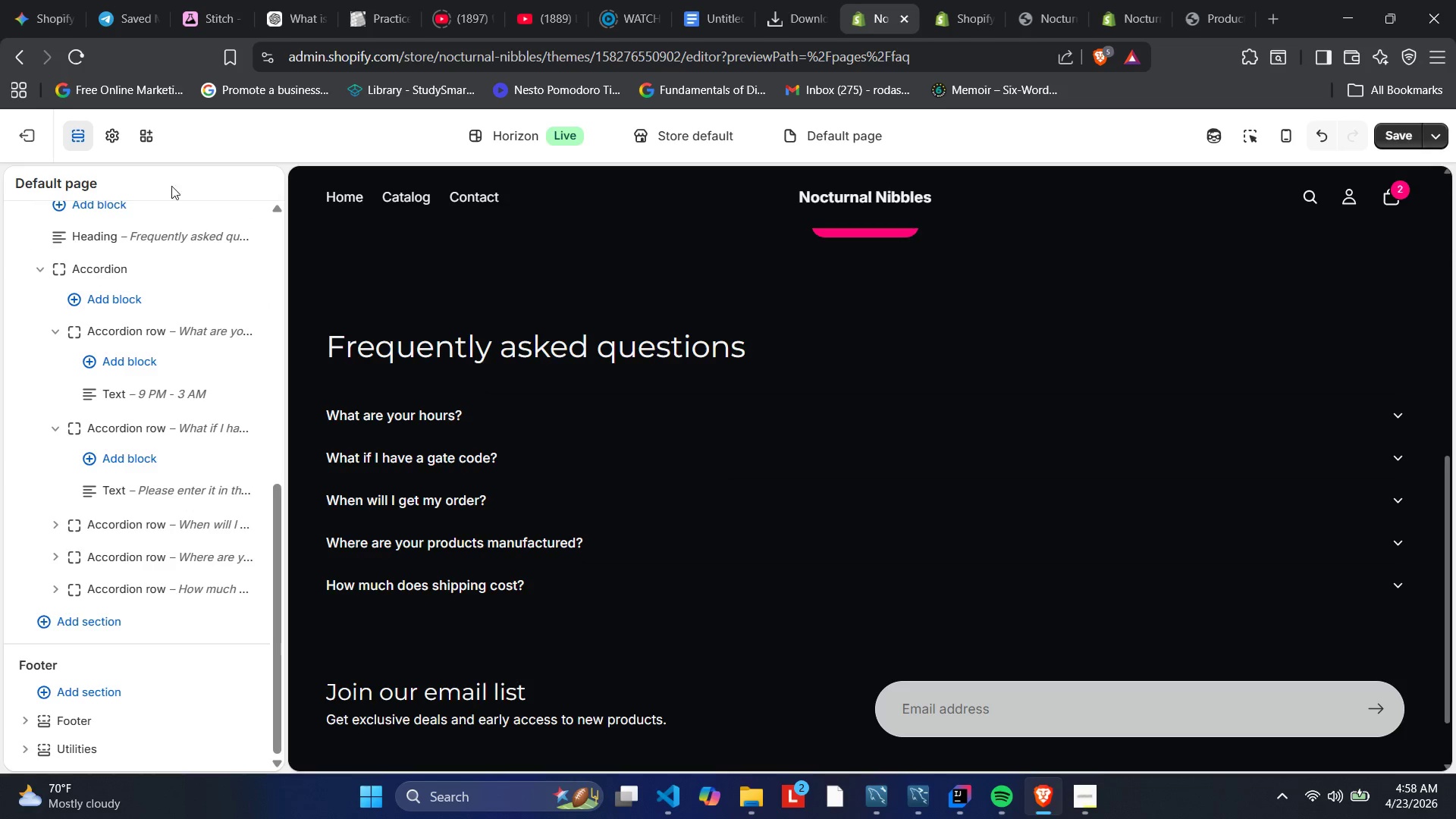 
wait(6.37)
 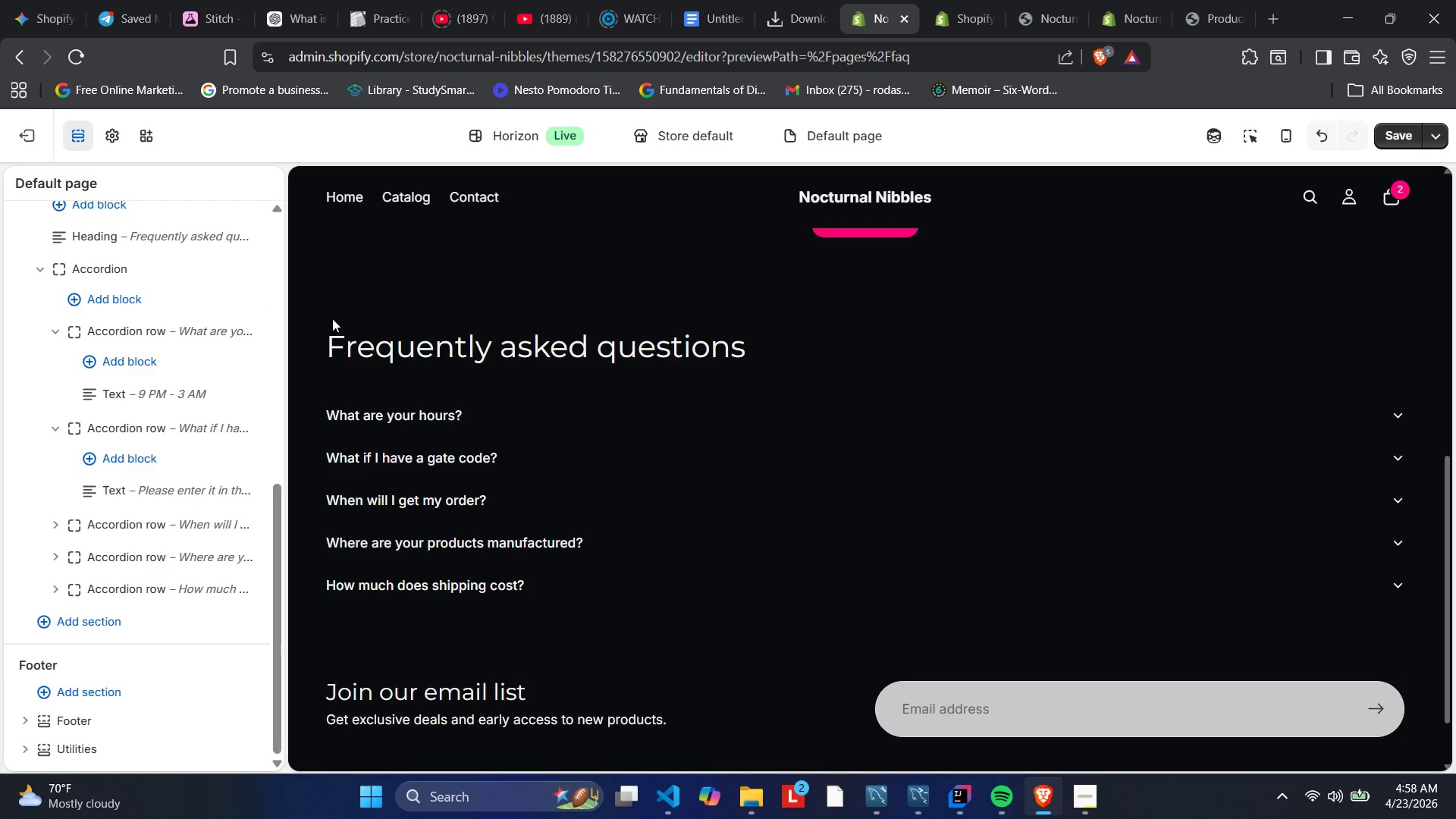 
left_click([1389, 139])
 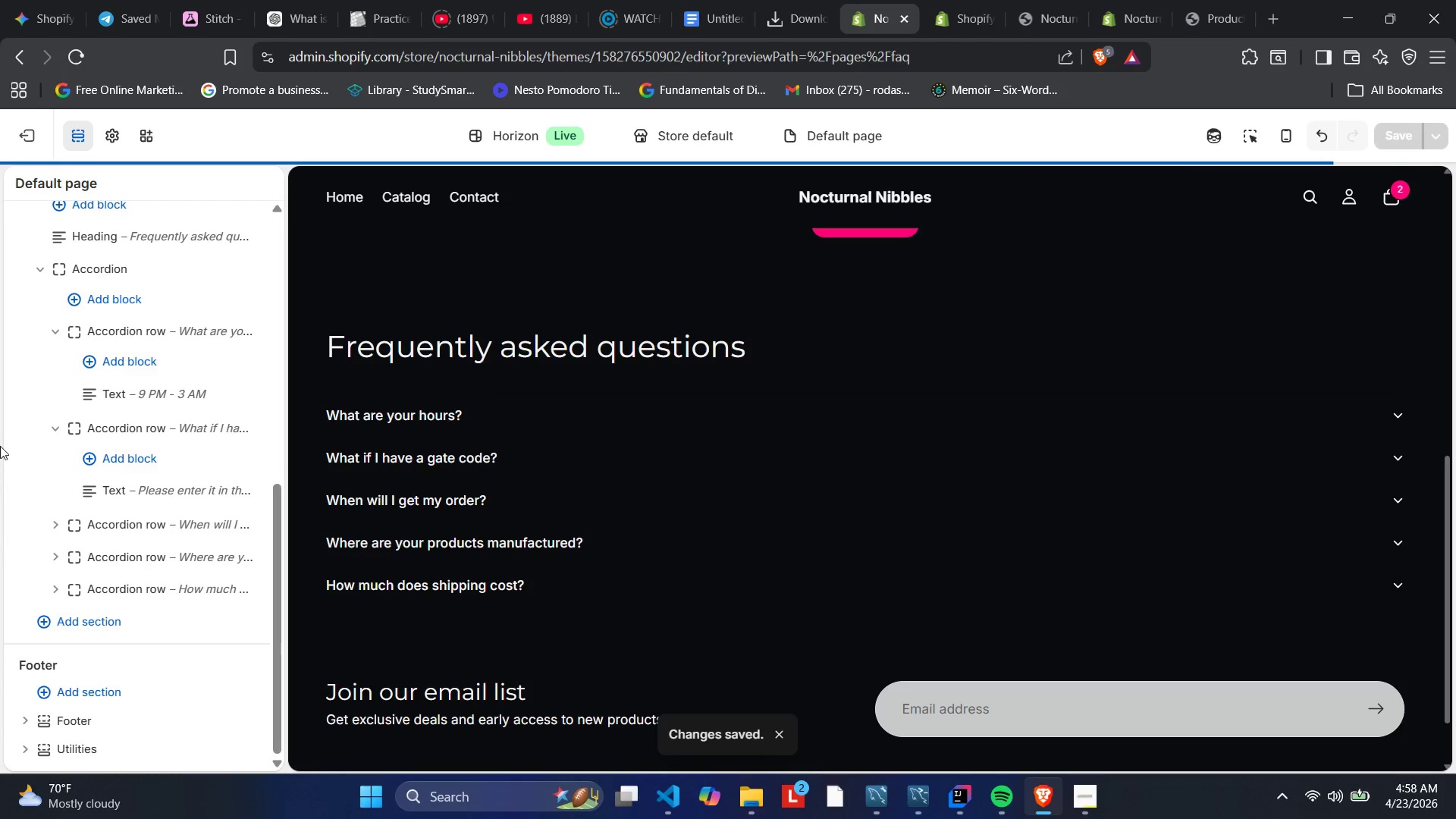 
wait(10.95)
 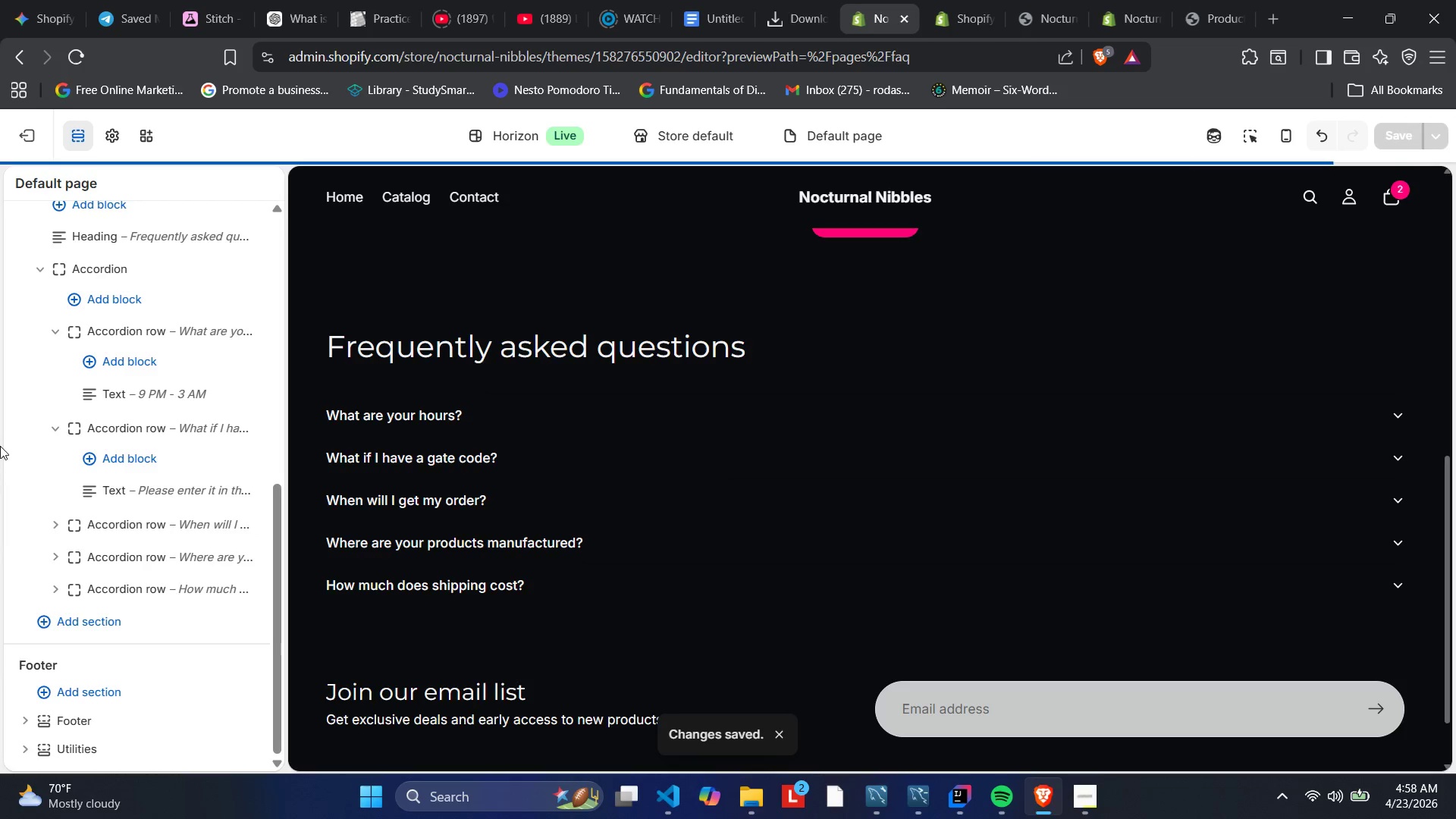 
scroll: coordinate [93, 543], scroll_direction: down, amount: 1.0
 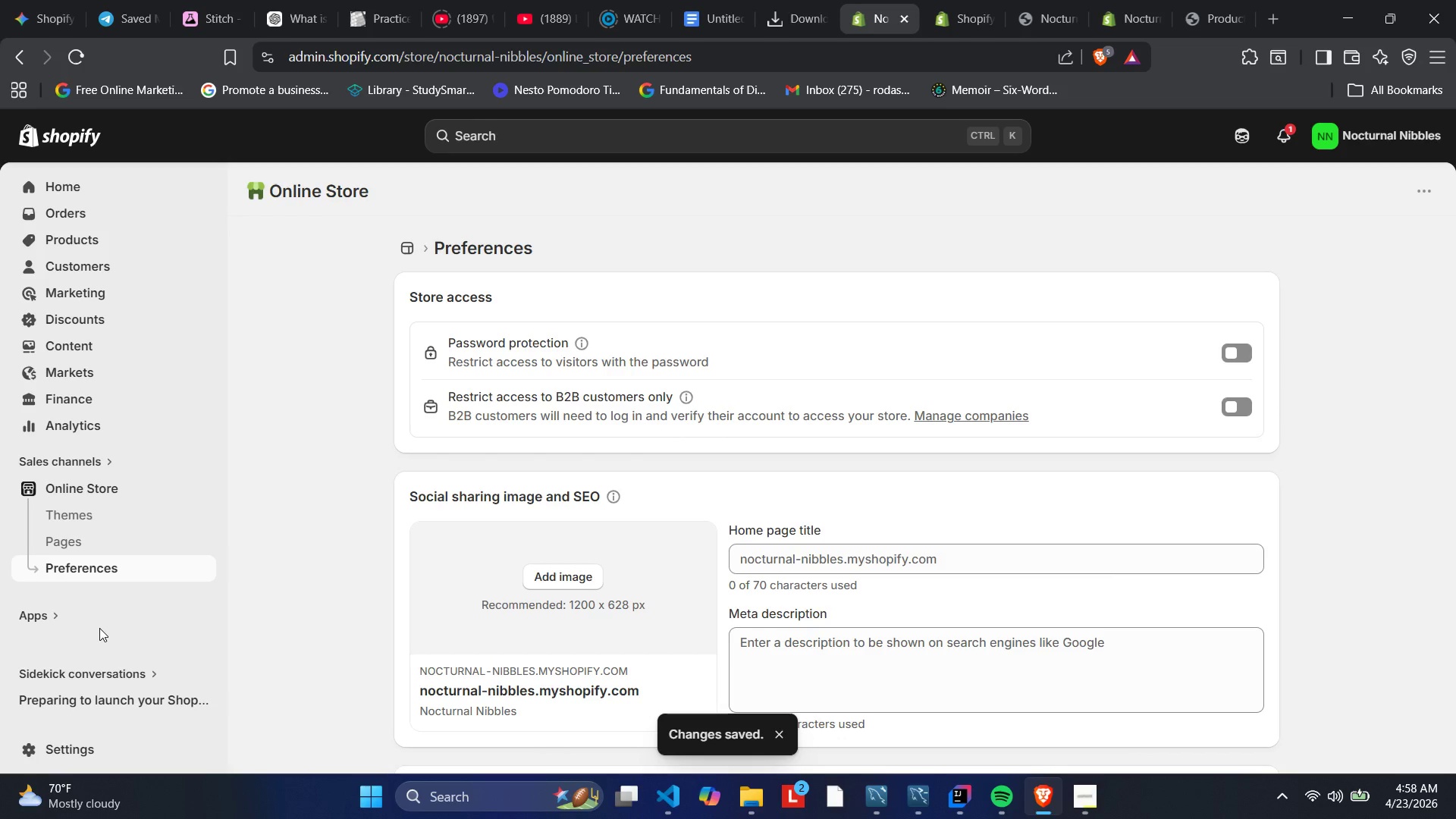 
wait(13.9)
 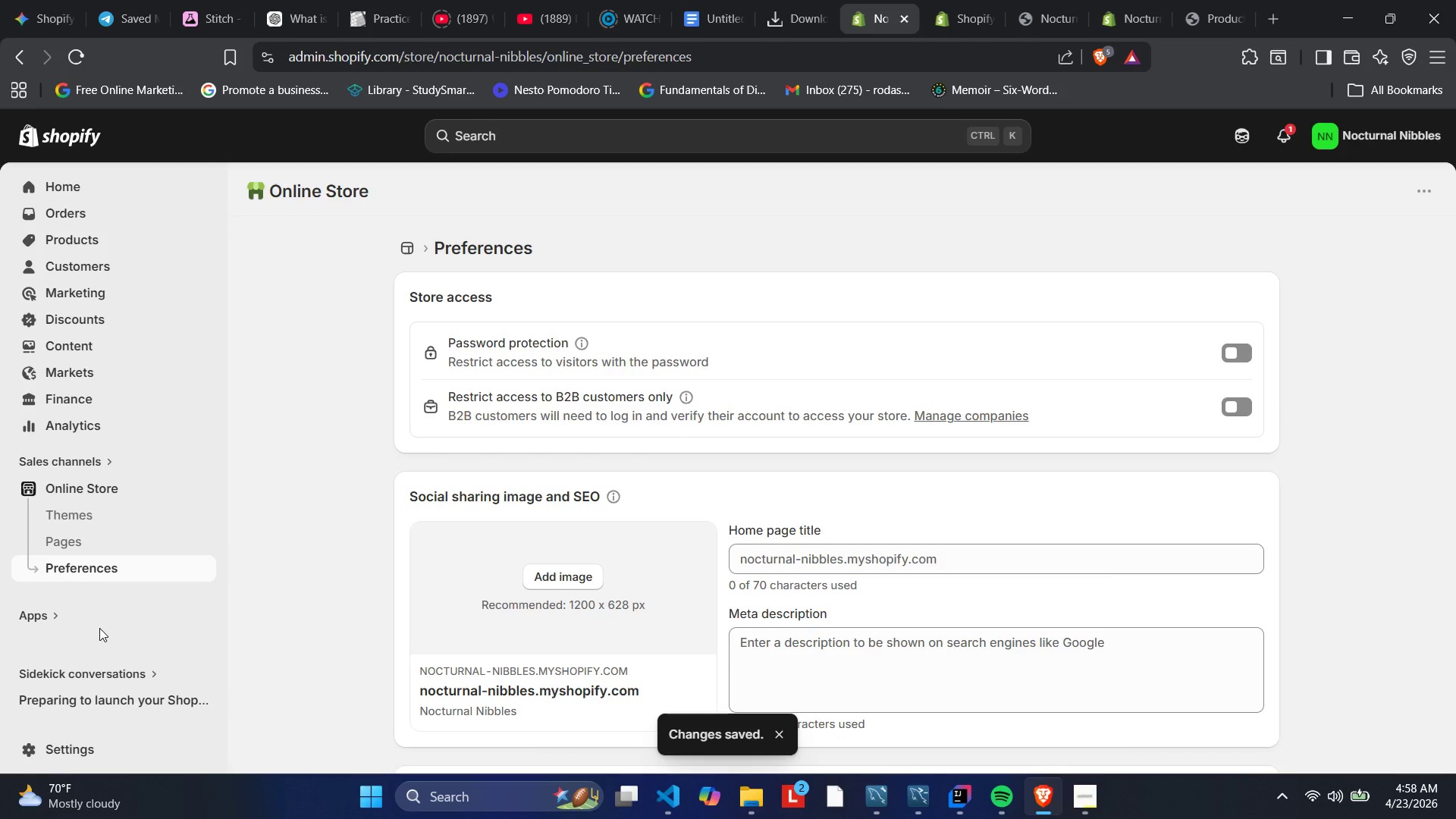 
left_click([66, 621])
 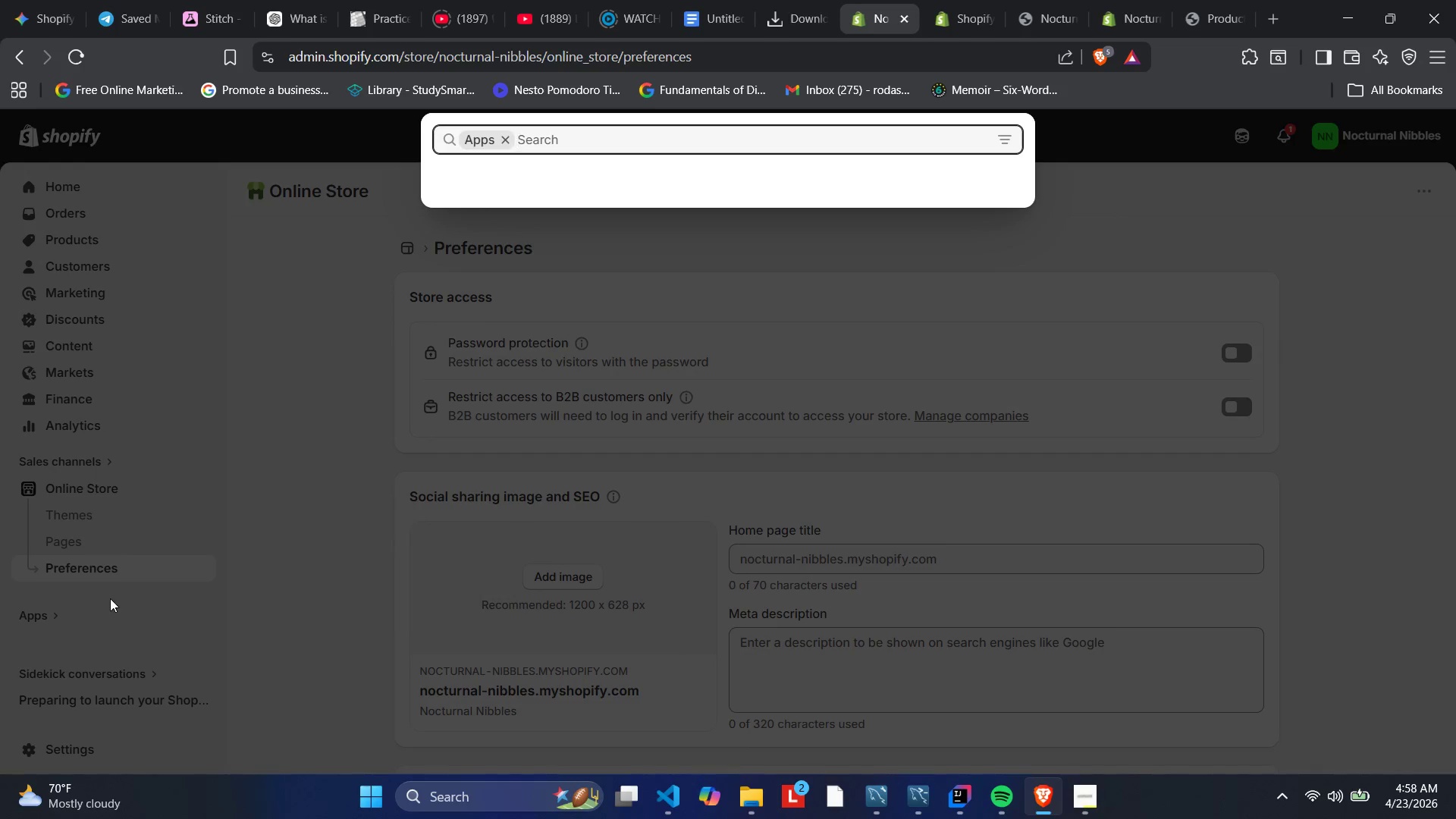 
left_click([154, 574])
 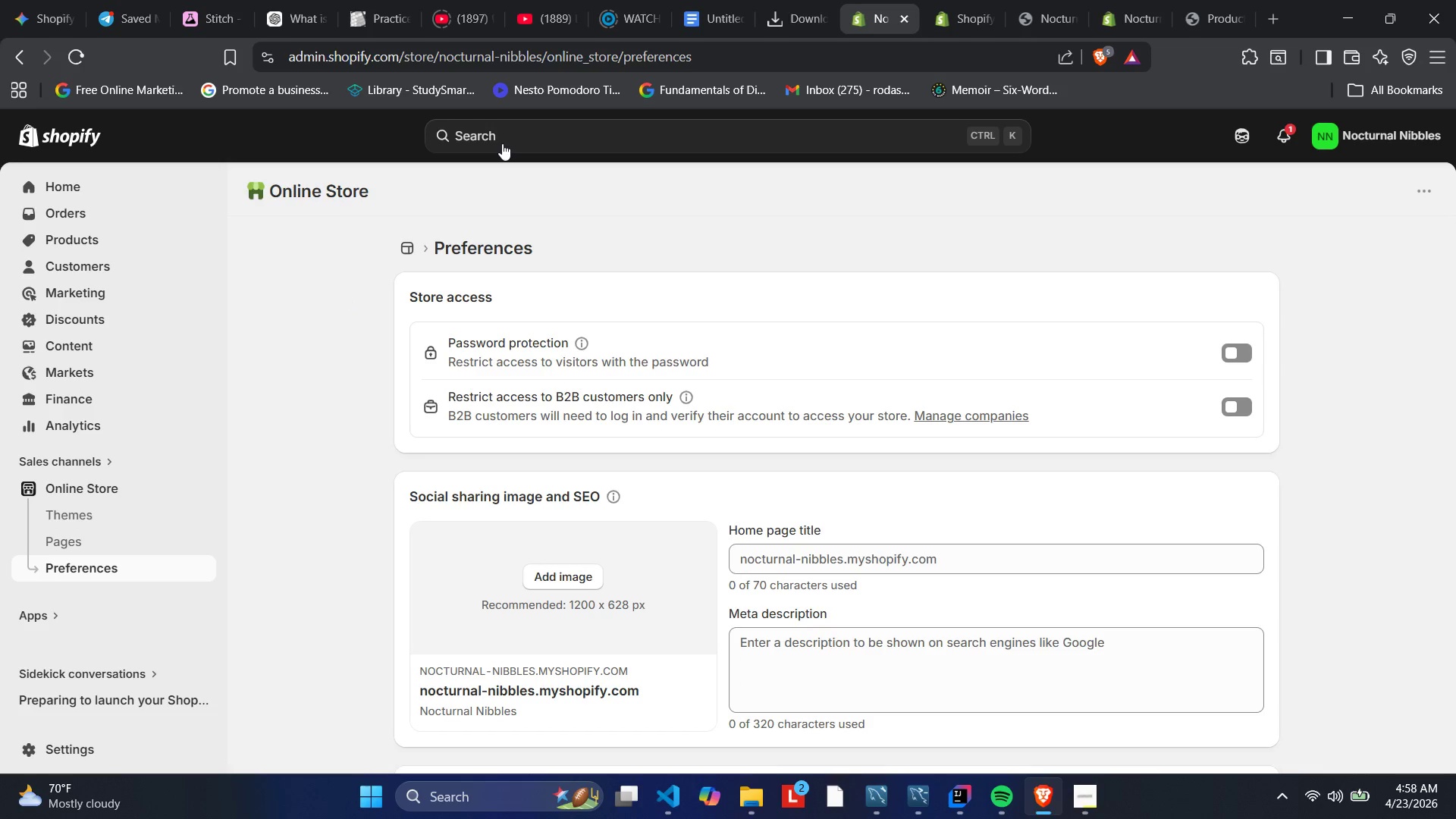 
left_click([502, 140])
 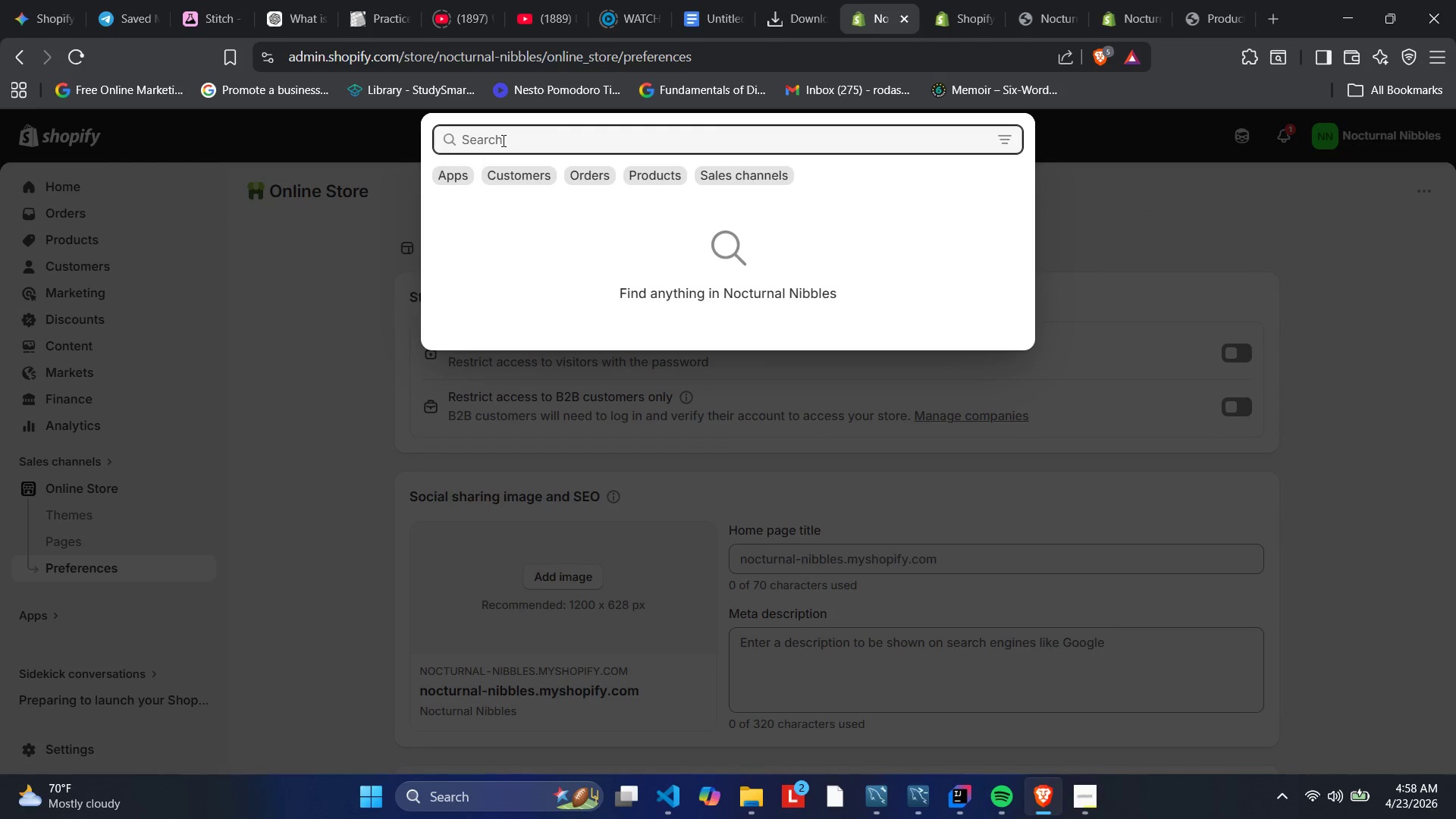 
type(na)
 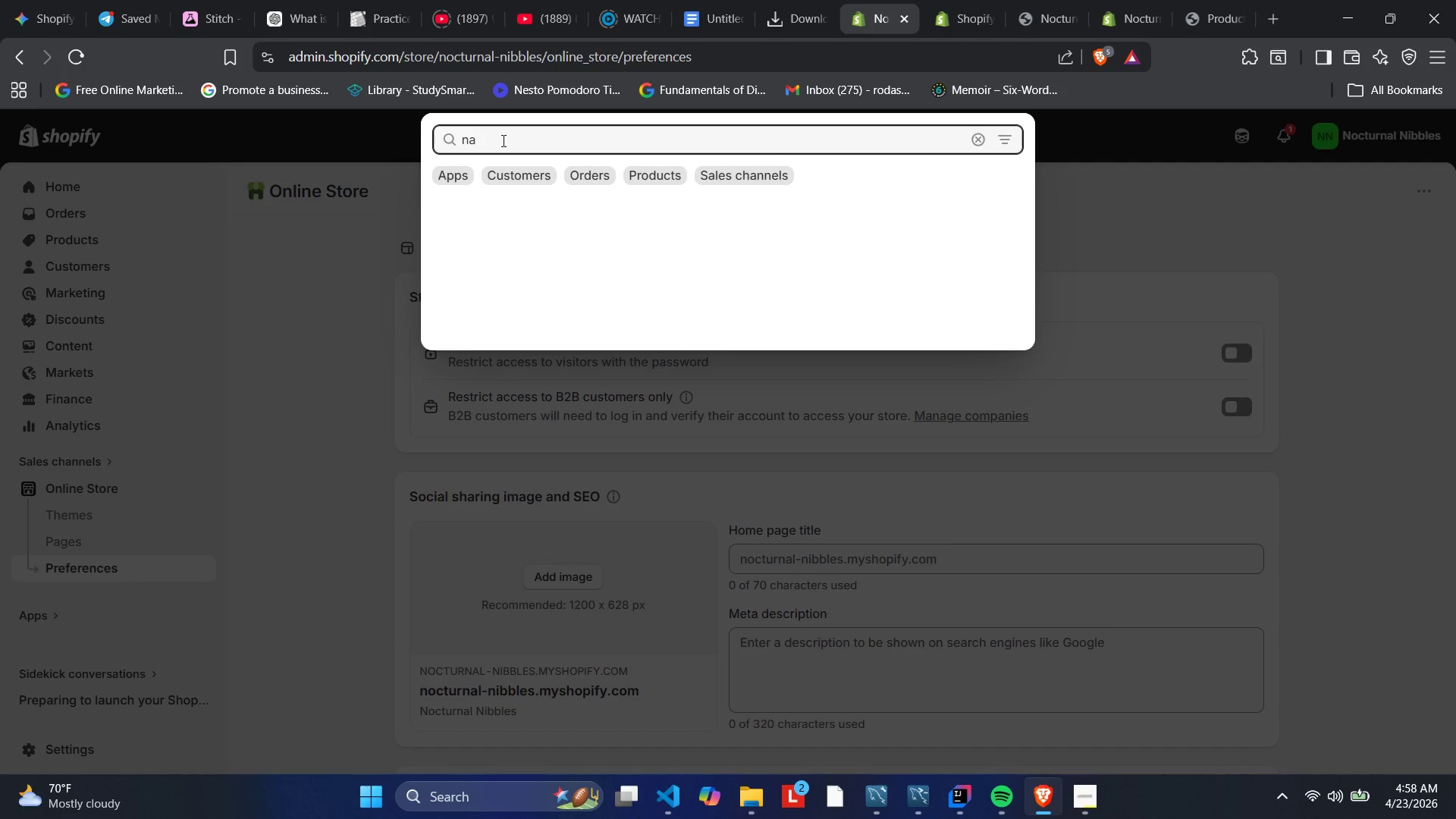 
type(vi)
 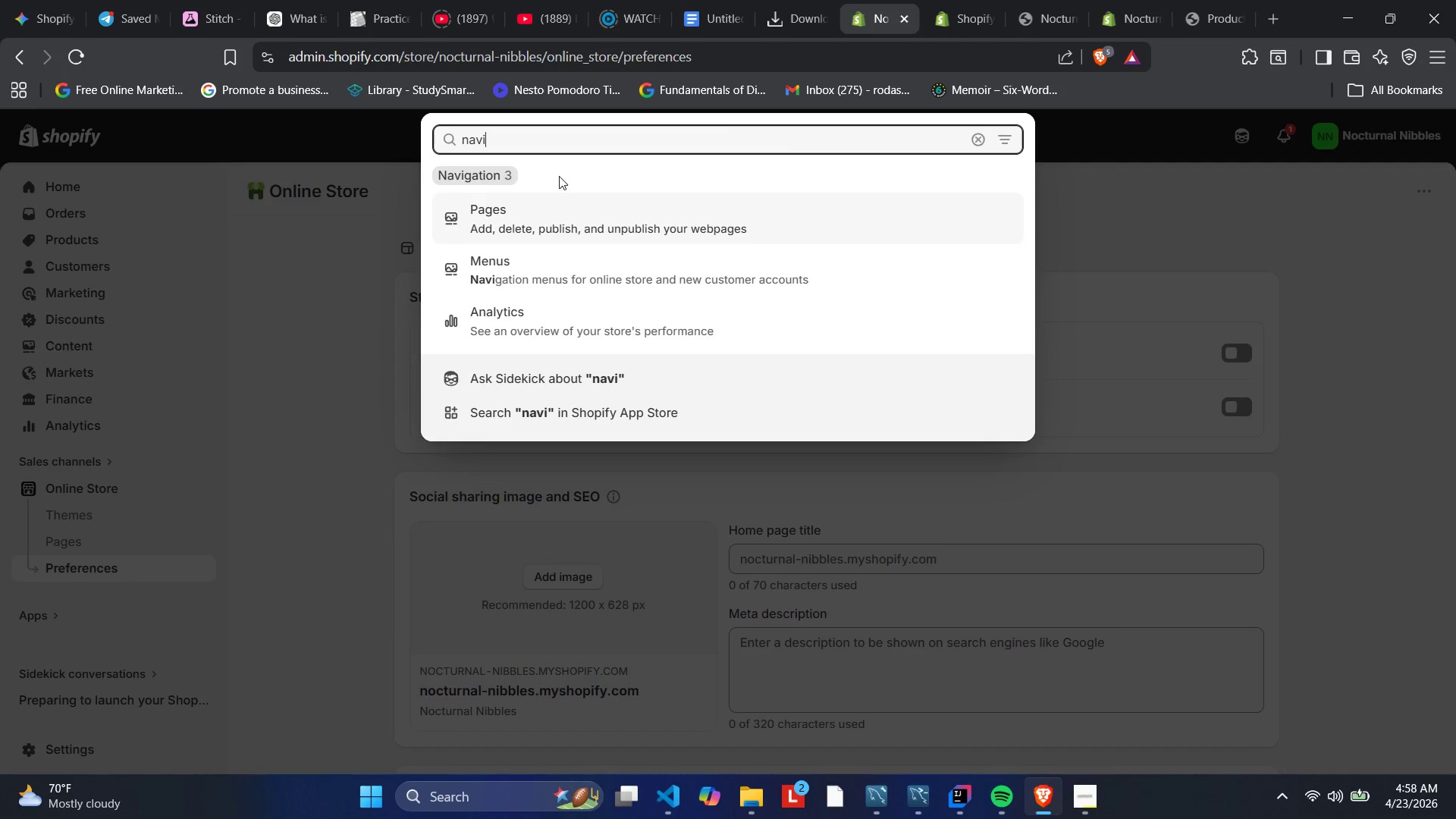 
wait(6.05)
 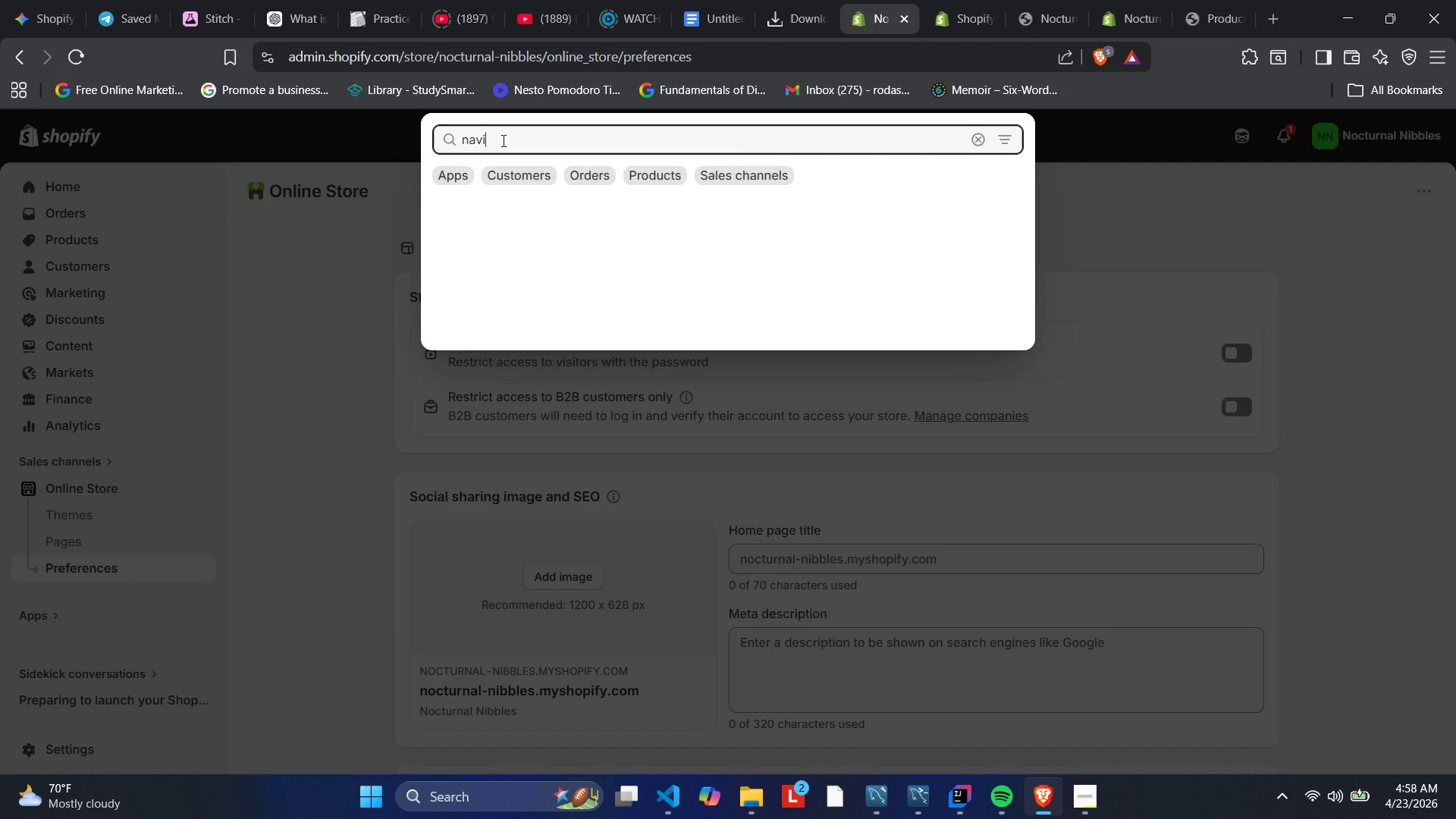 
left_click([495, 181])
 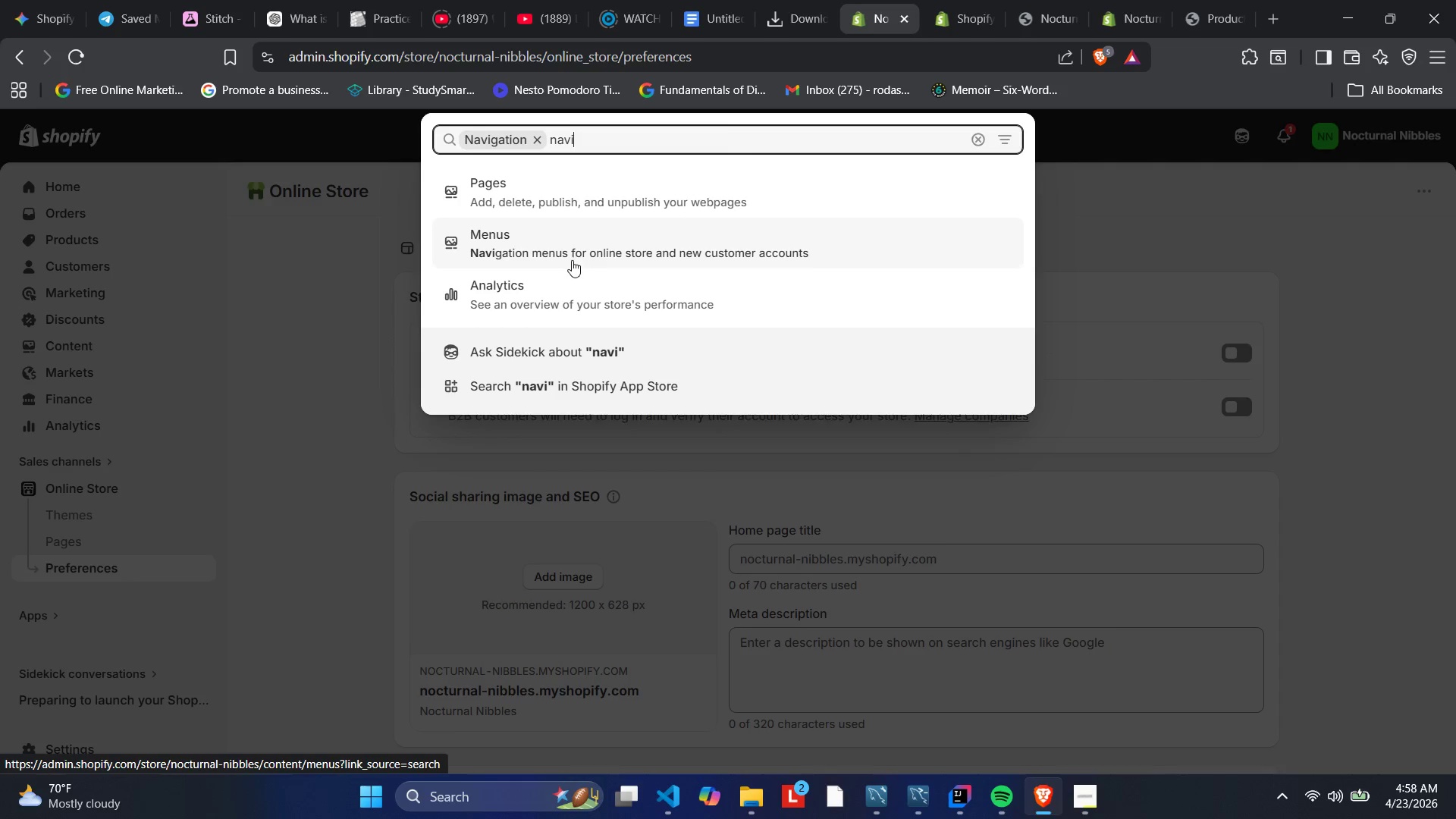 
left_click([562, 249])
 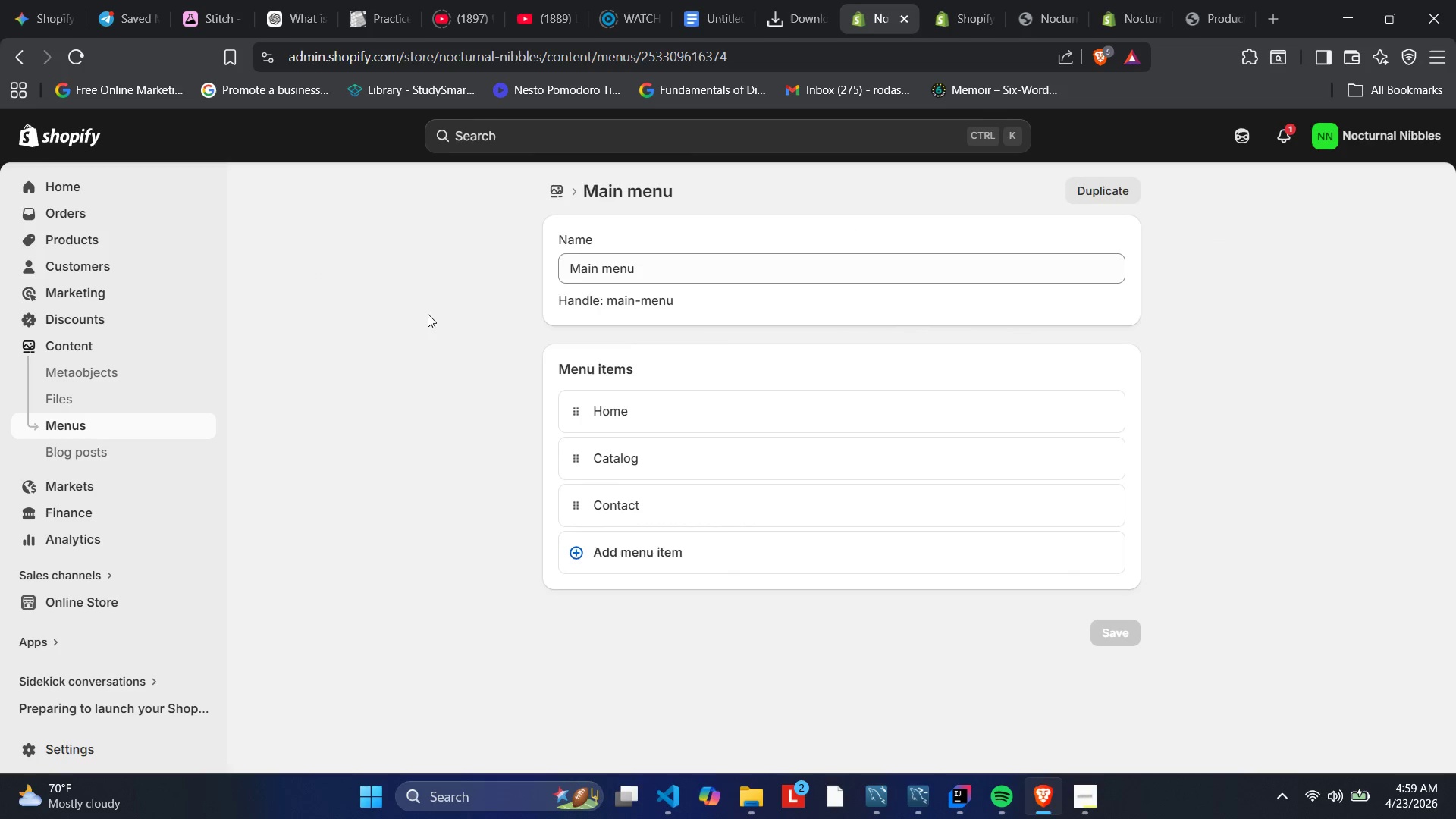 
wait(18.28)
 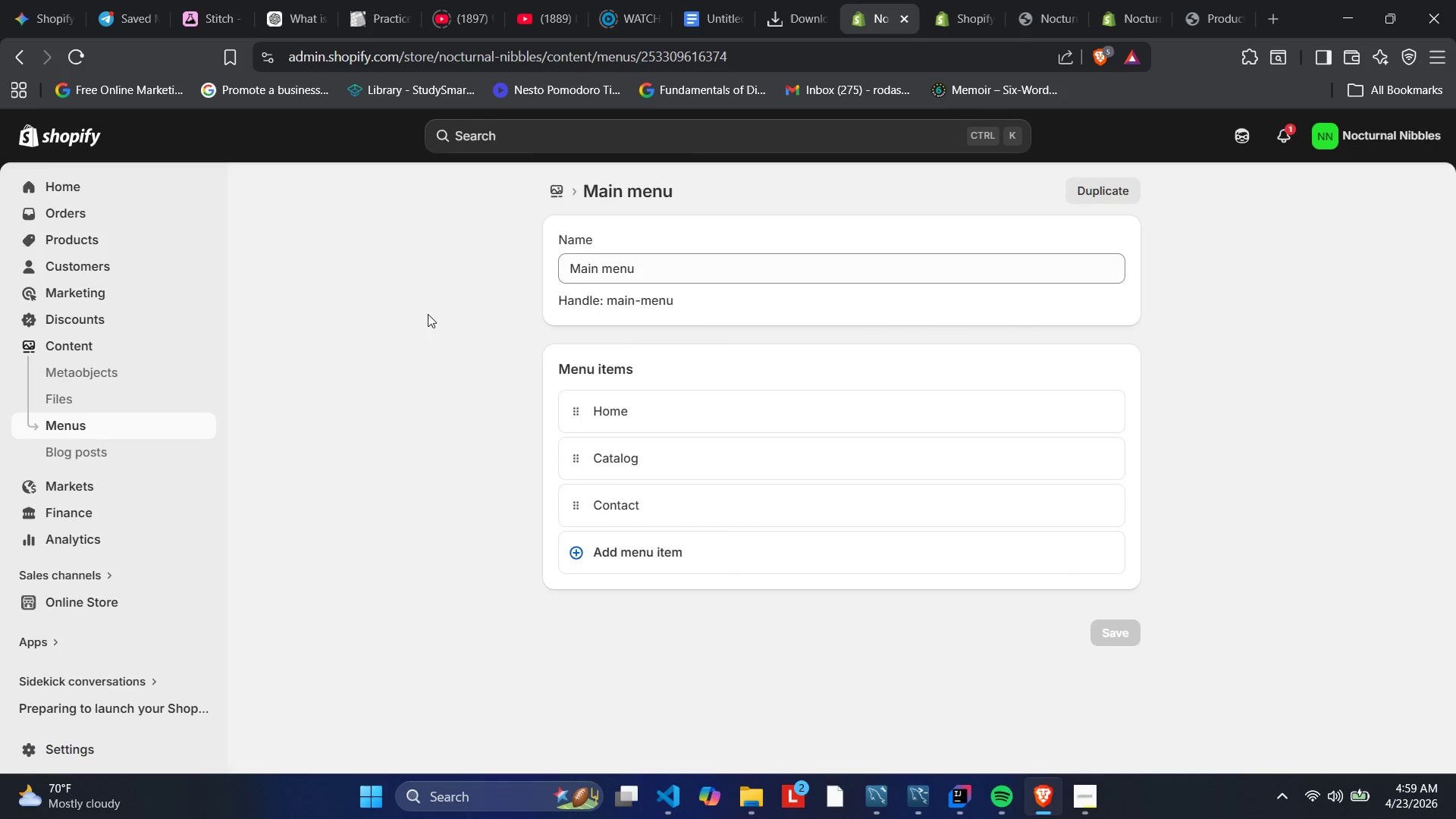 
left_click([719, 560])
 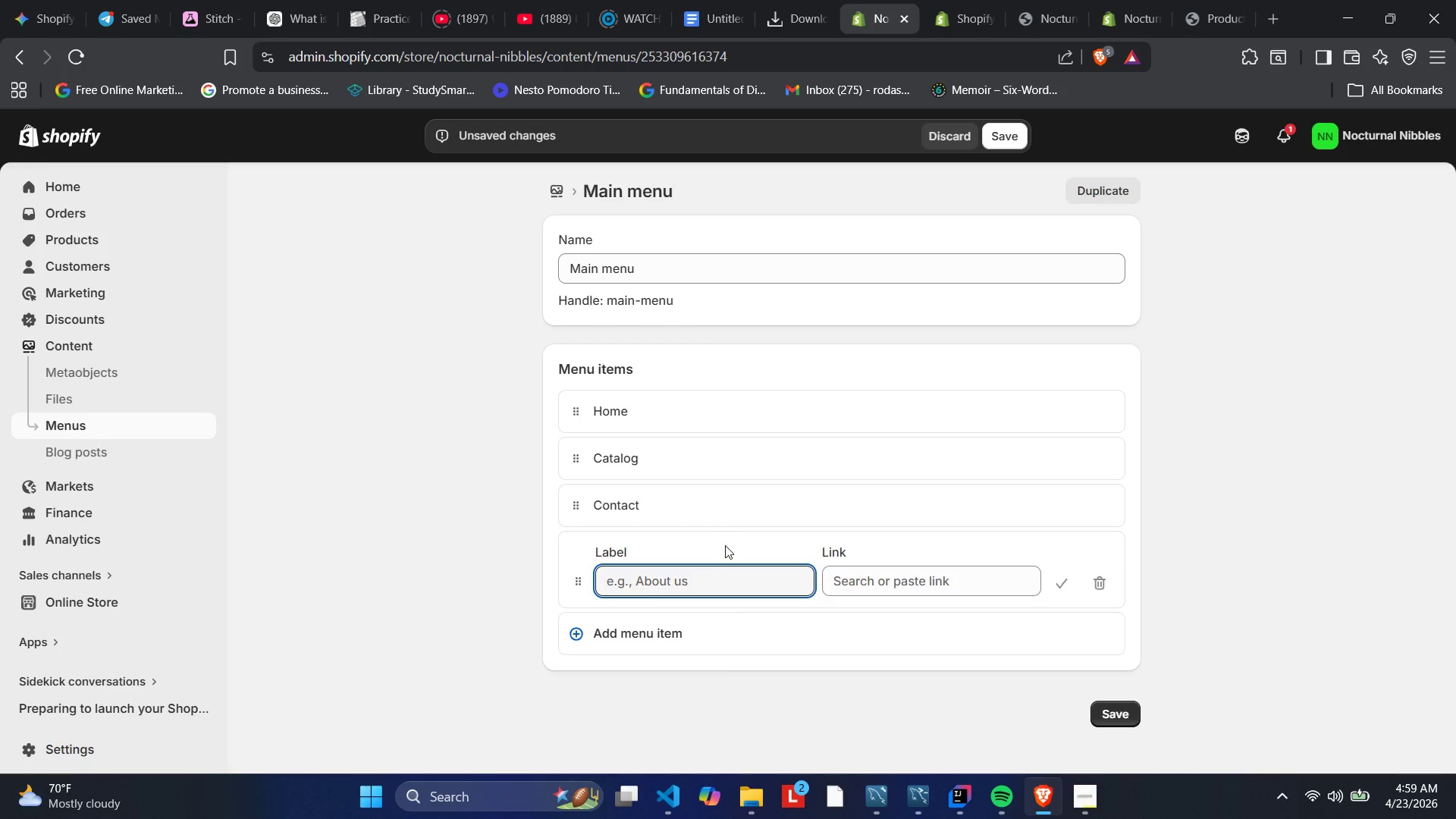 
left_click([684, 575])
 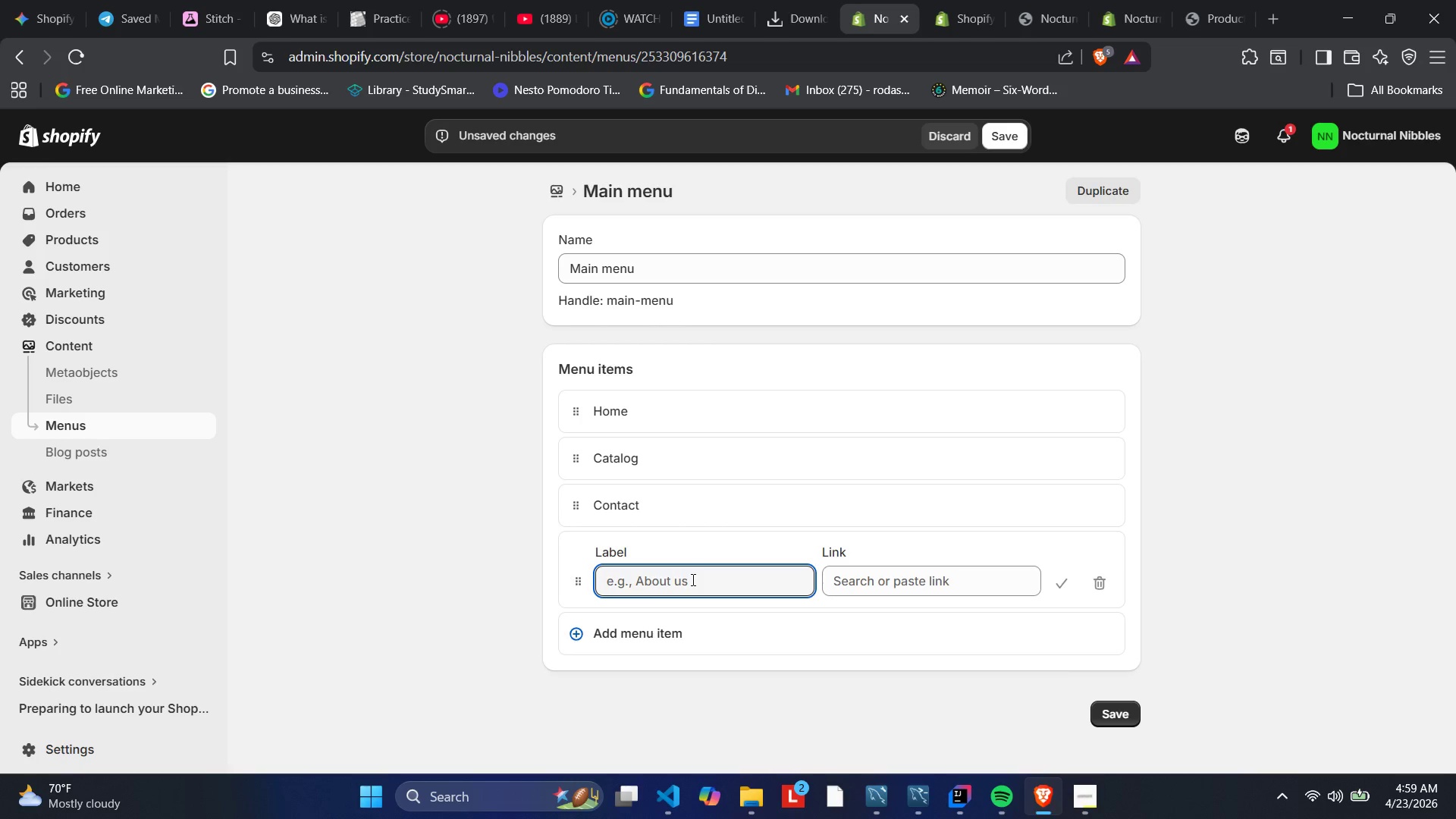 
type(h)
key(Backspace)
type(How i )
key(Backspace)
type(it )
key(Backspace)
key(Backspace)
key(Backspace)
key(Backspace)
type(it works)
 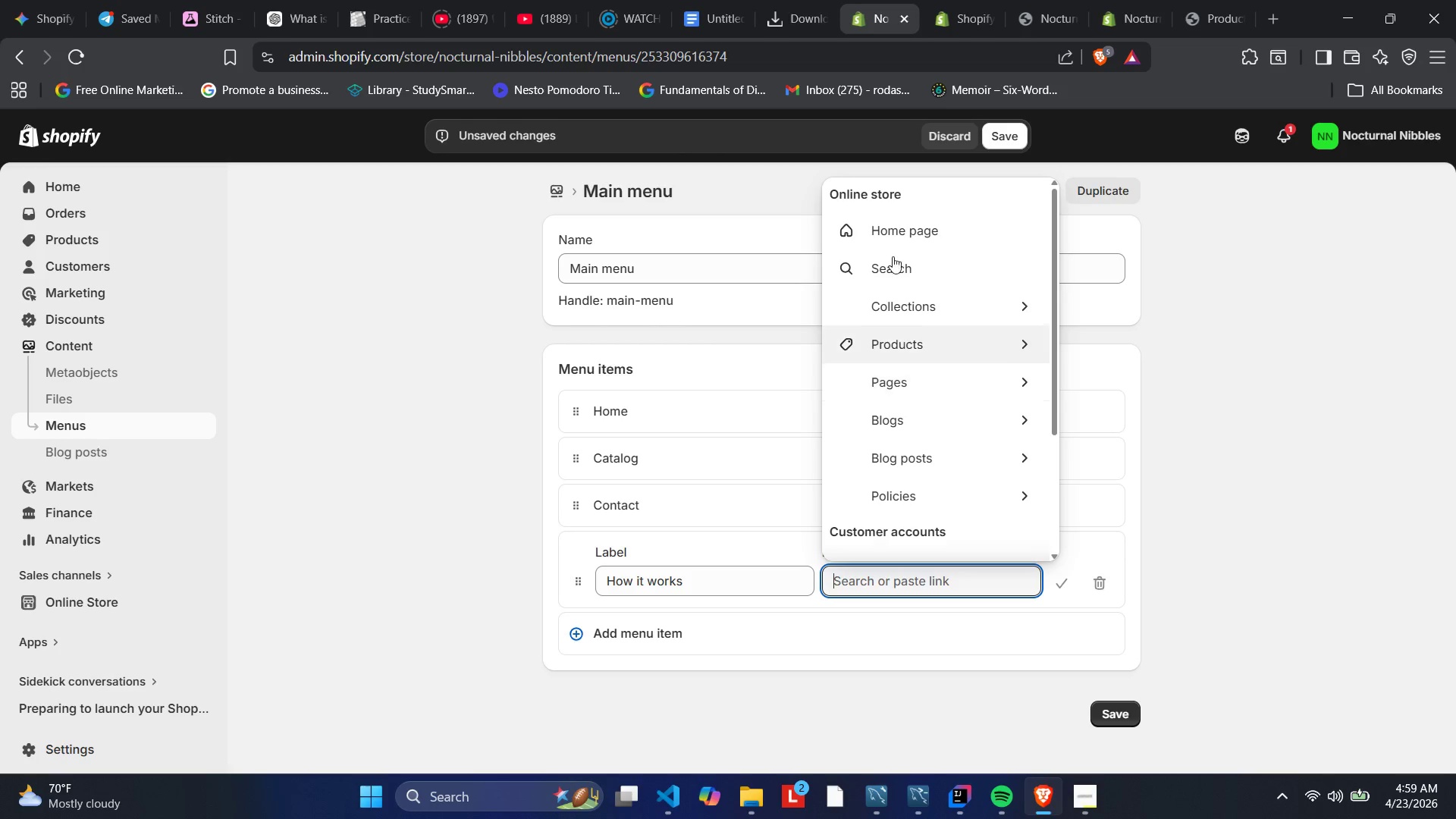 
wait(5.59)
 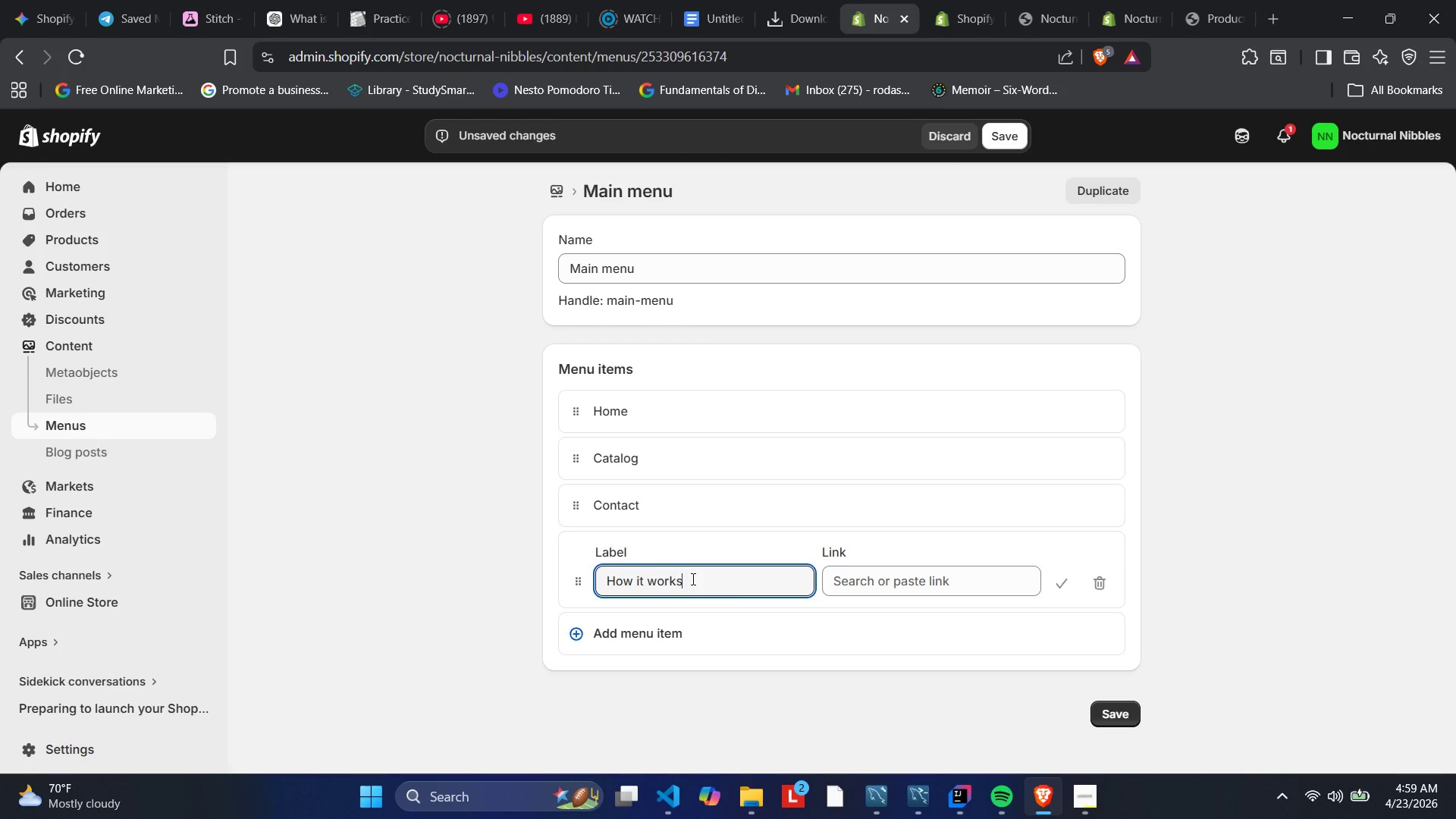 
left_click([880, 381])
 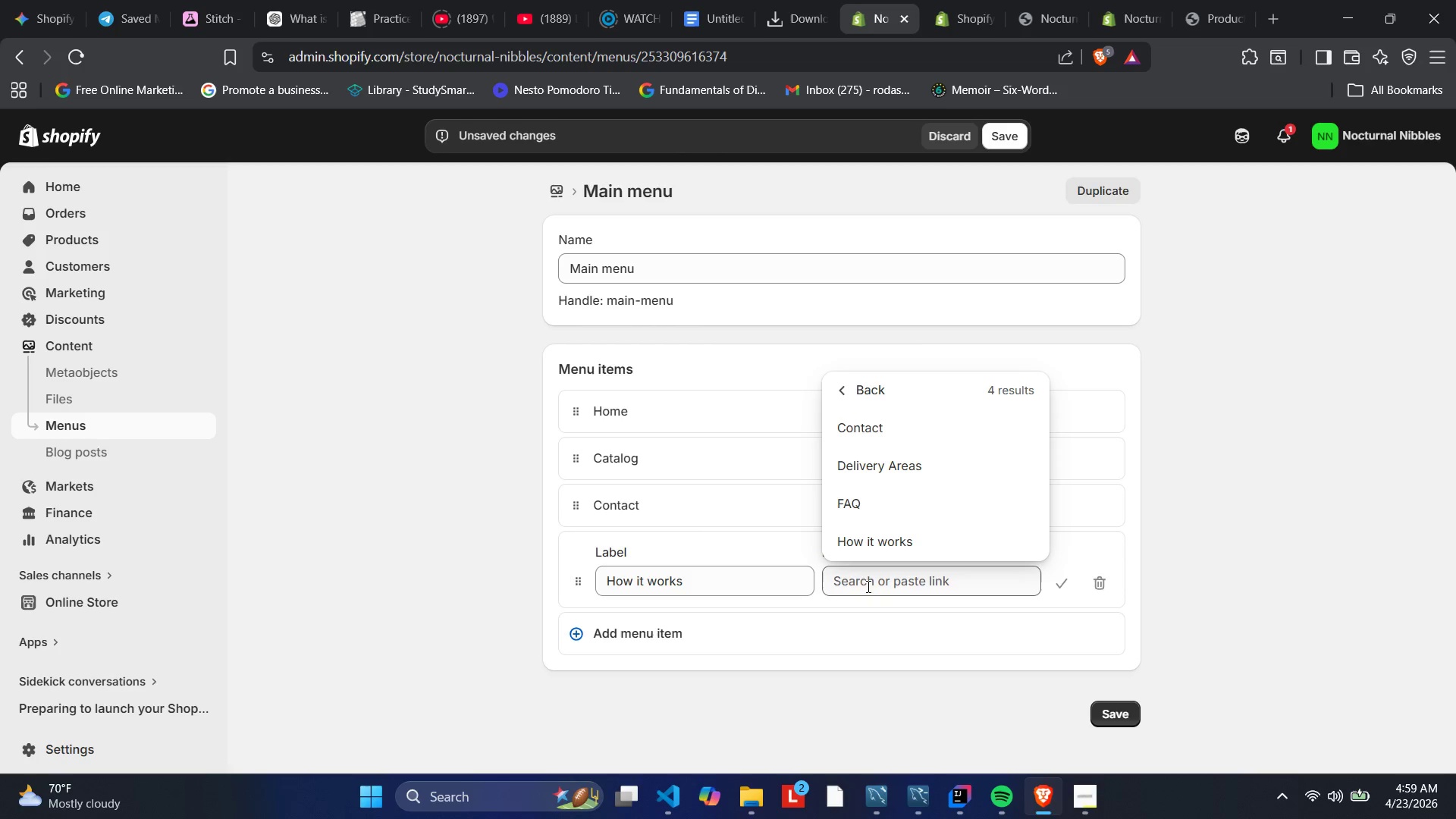 
left_click([868, 551])
 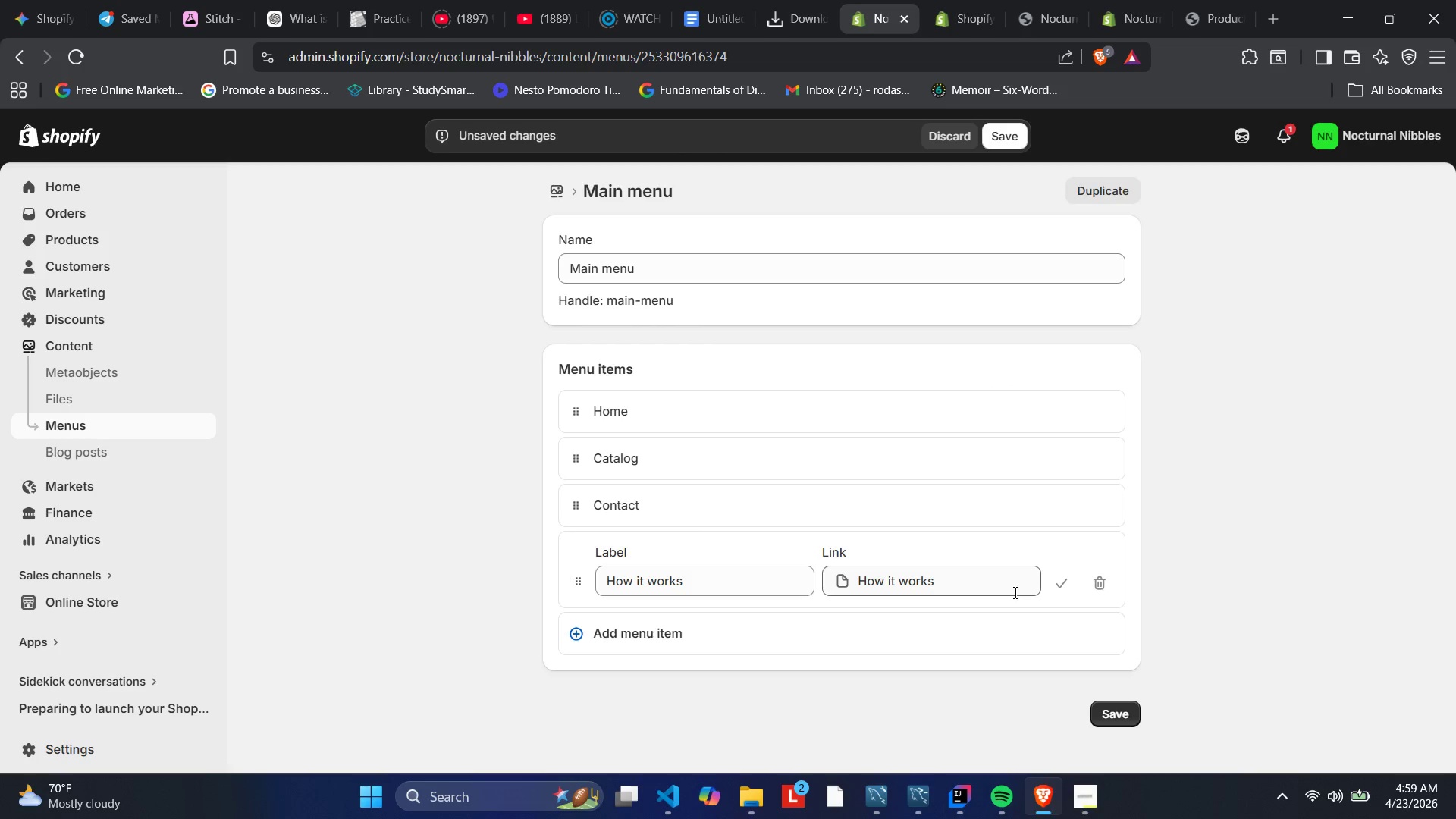 
left_click_drag(start_coordinate=[1056, 588], to_coordinate=[1054, 584])
 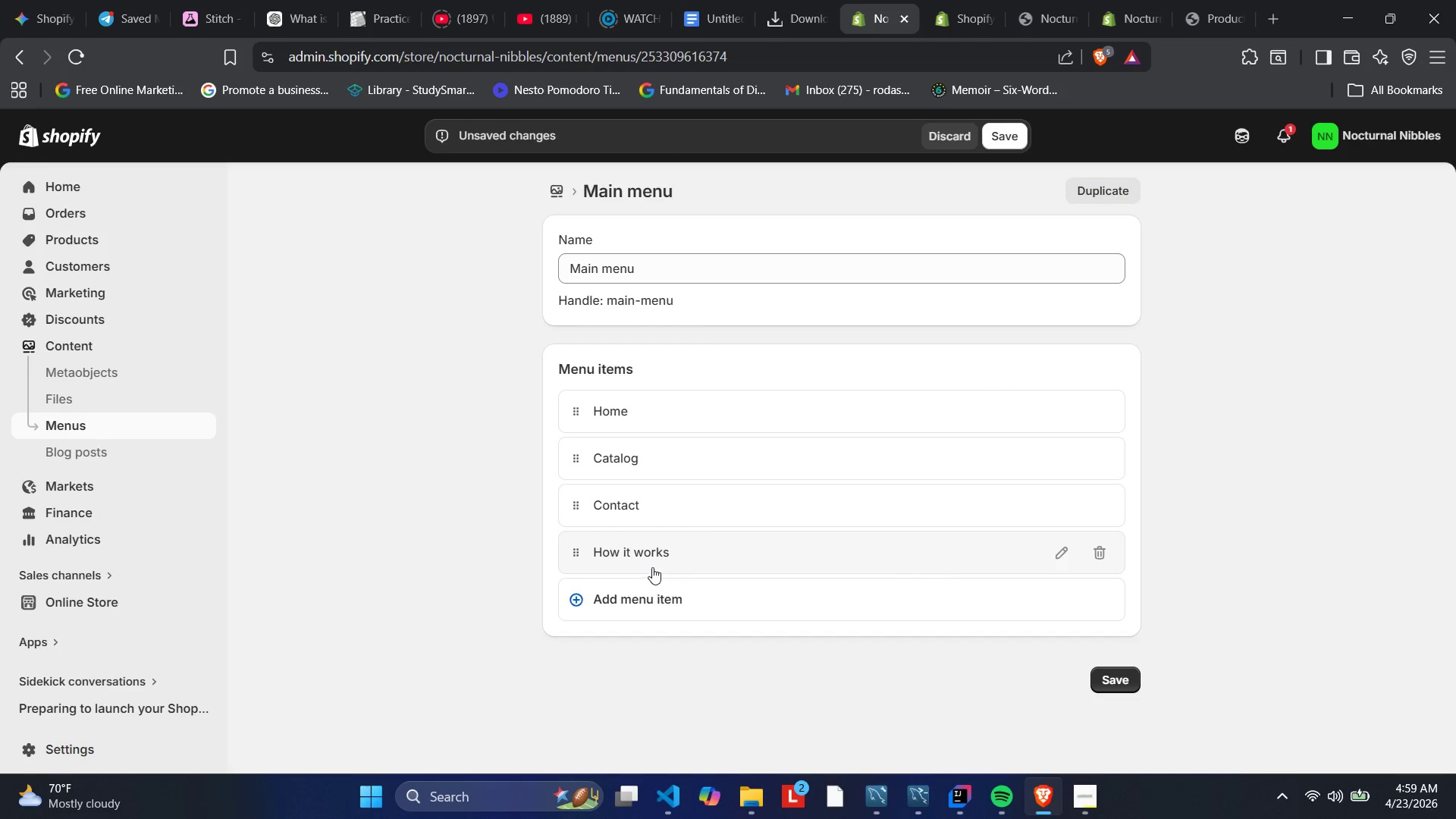 
mouse_move([642, 593])
 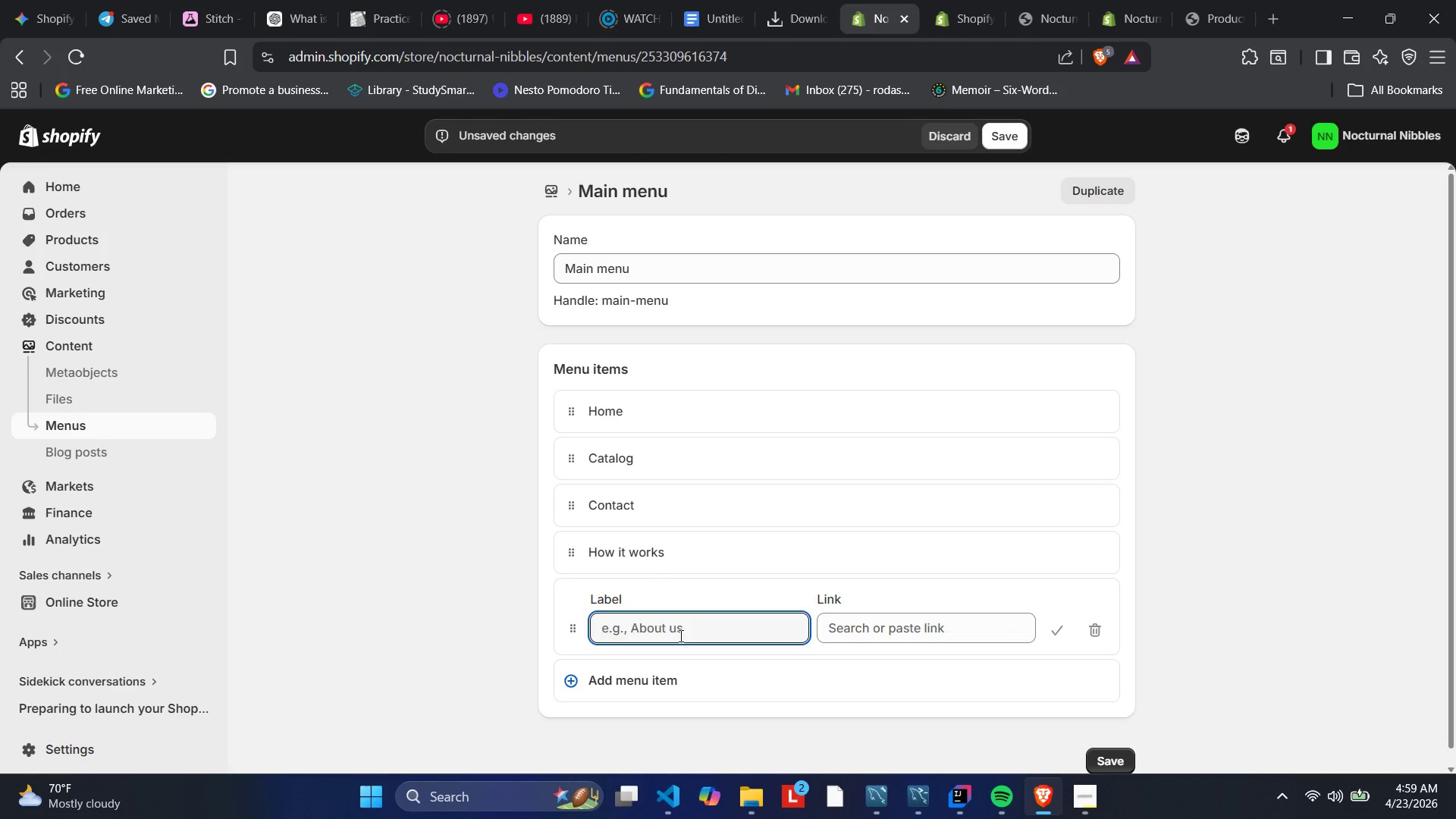 
wait(10.92)
 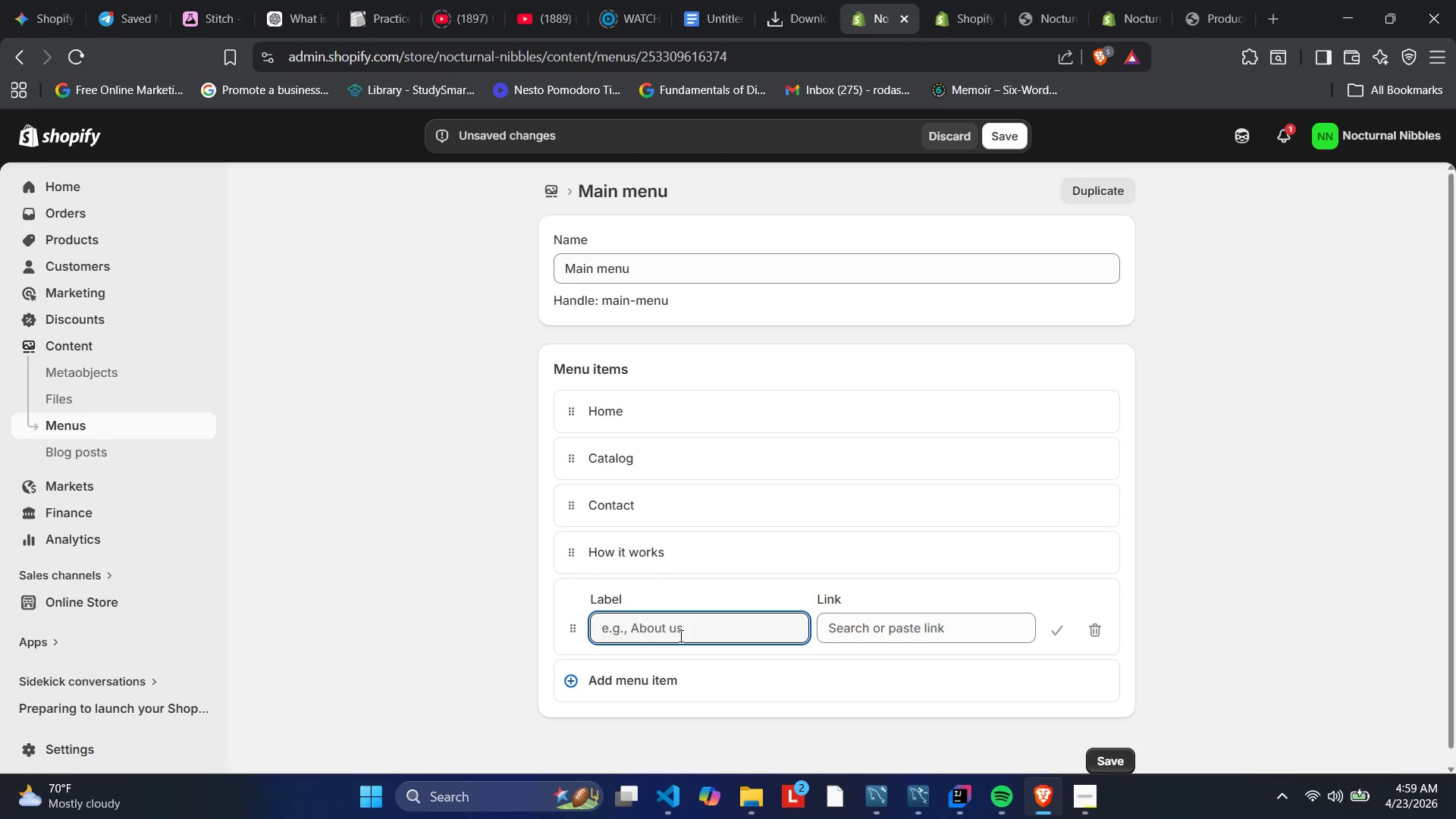 
type(Delivery Areas)
 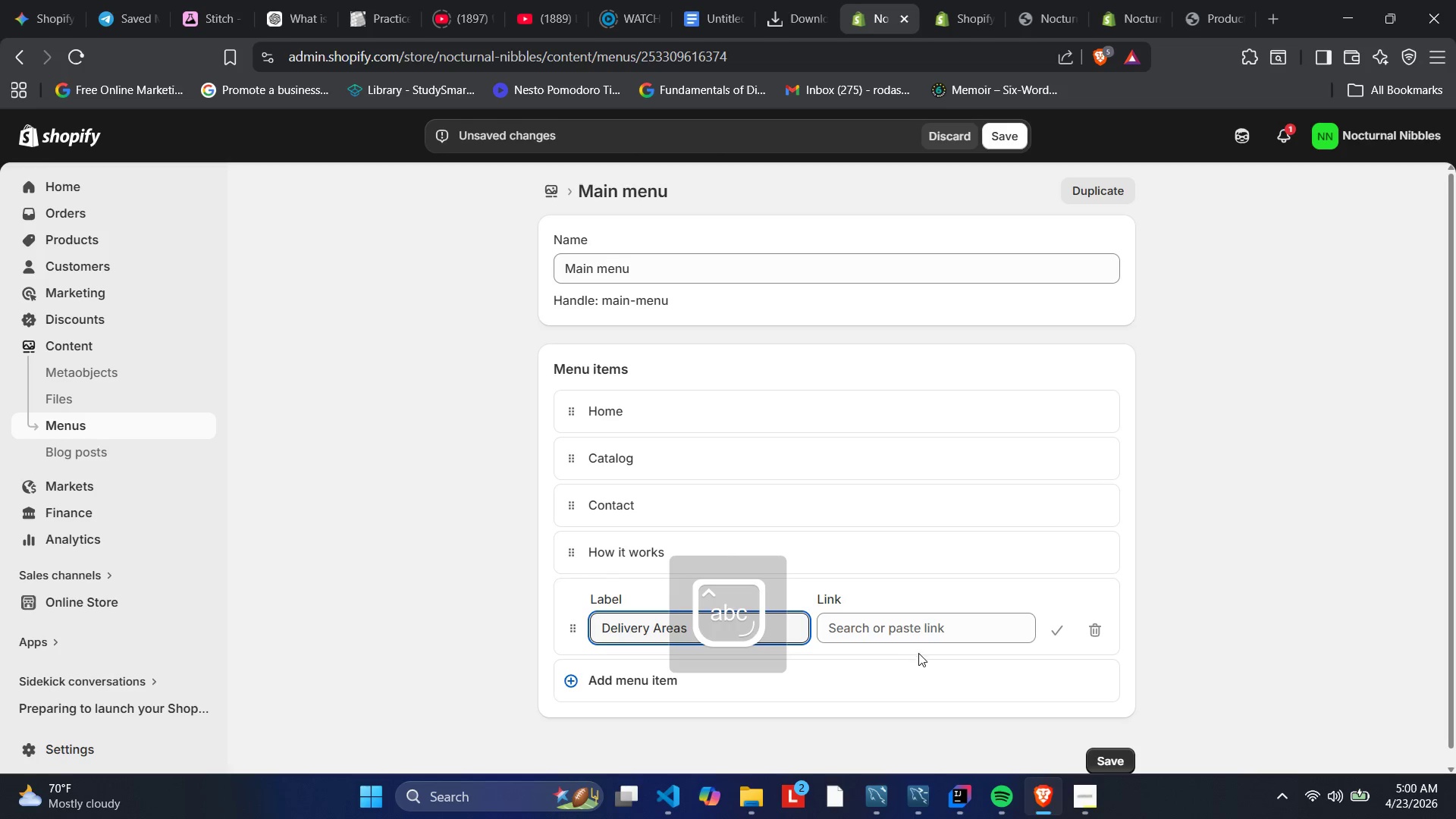 
left_click([942, 632])
 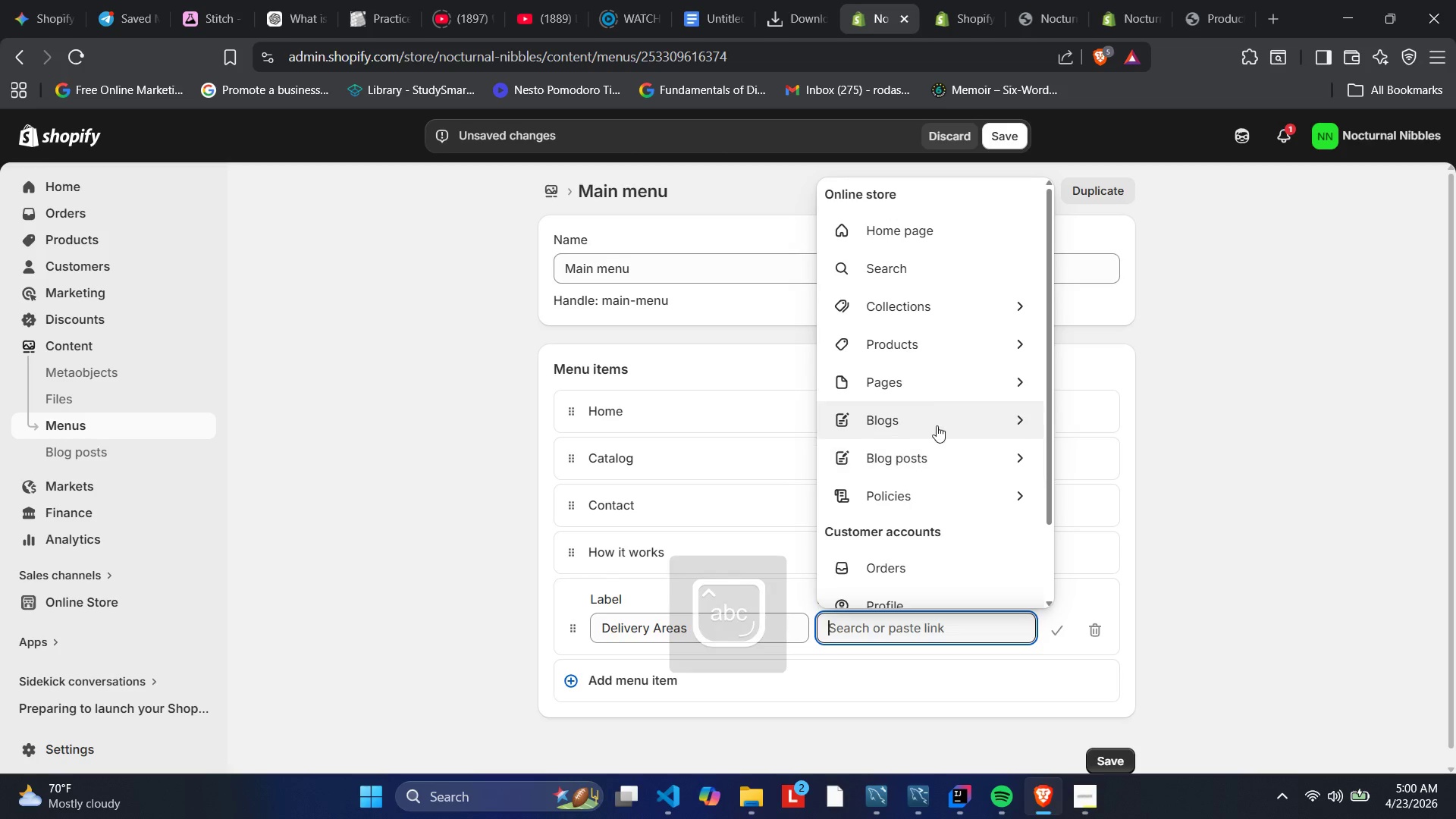 
left_click([928, 388])
 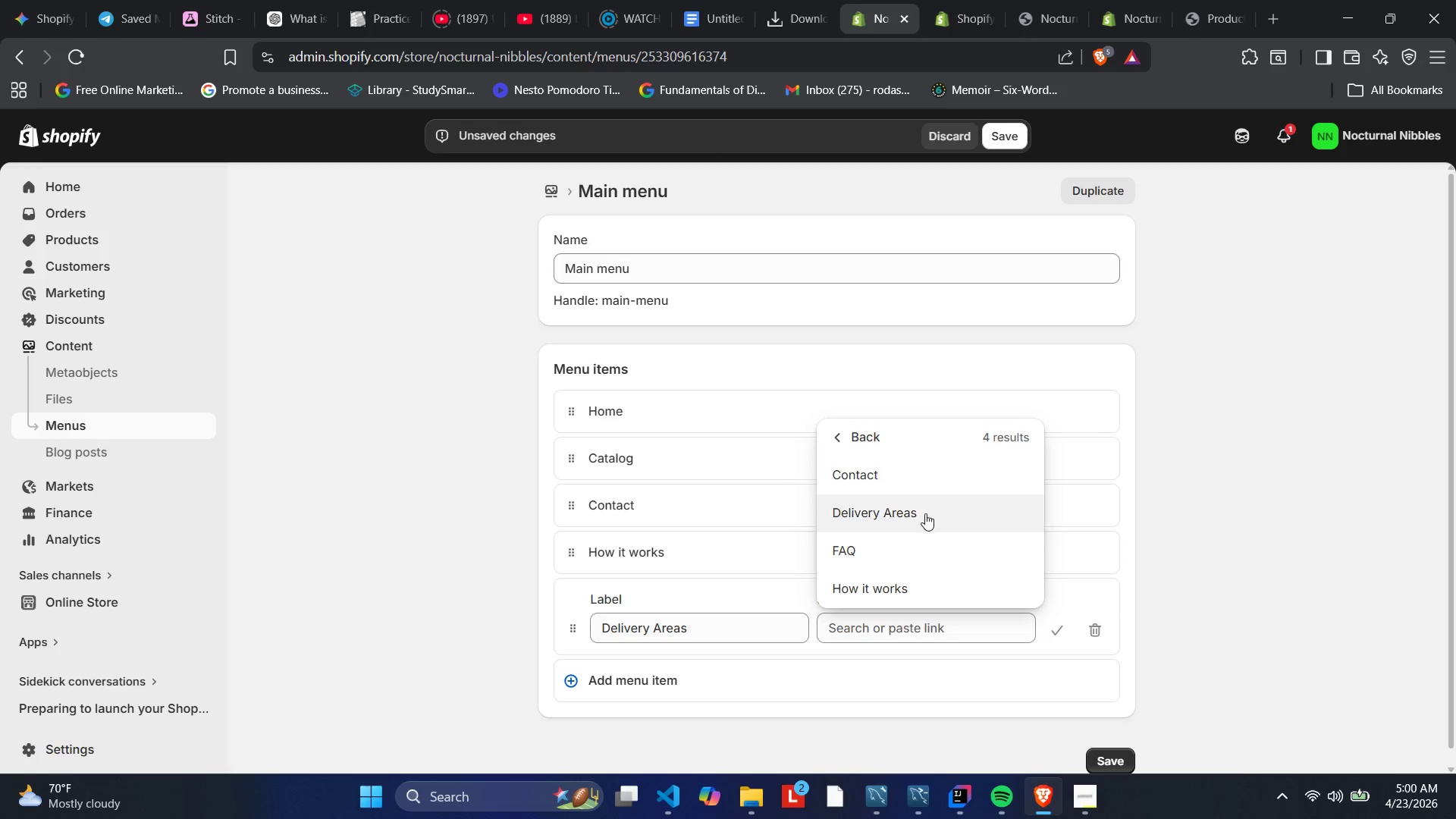 
left_click([927, 510])
 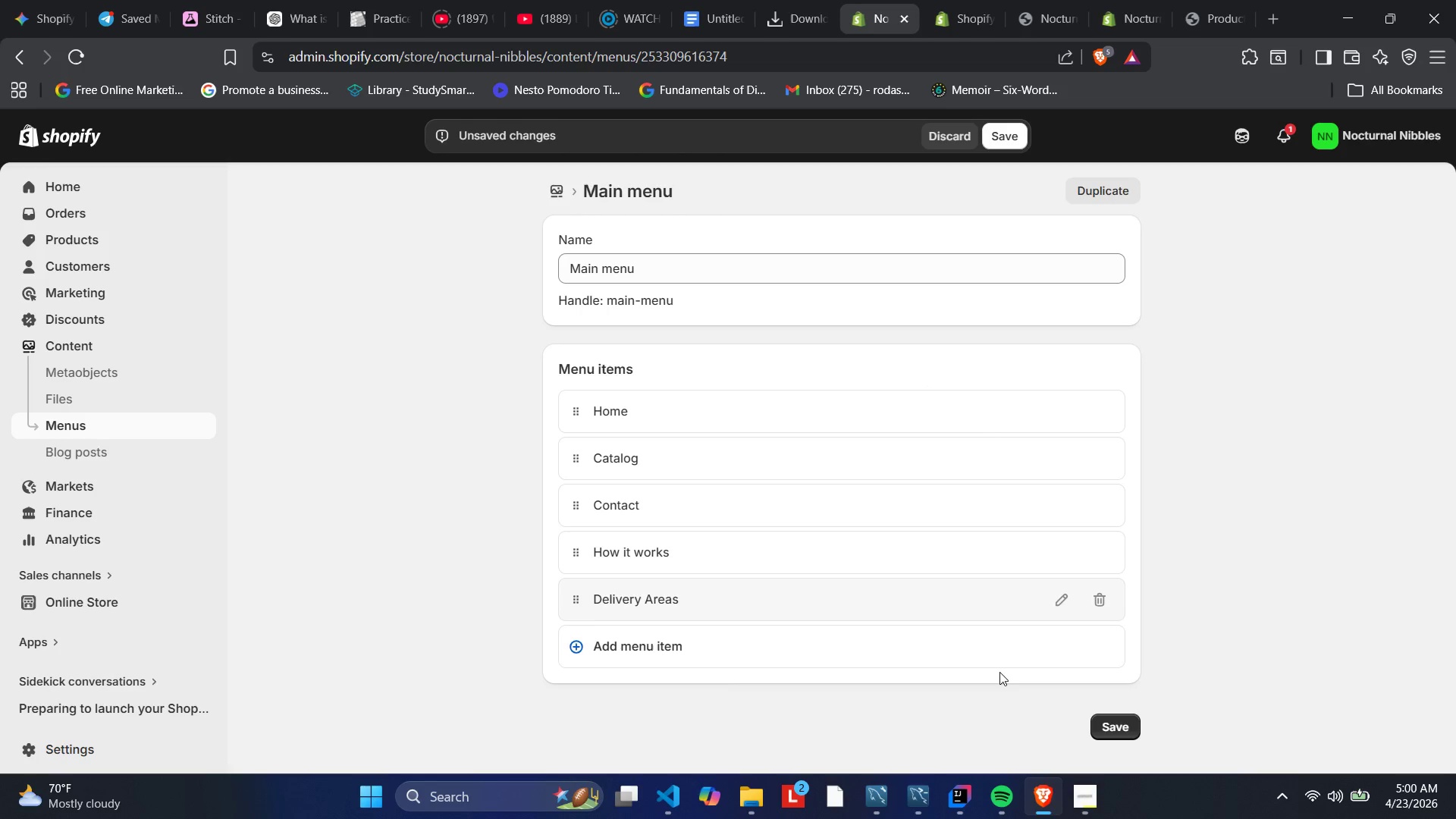 
mouse_move([797, 657])
 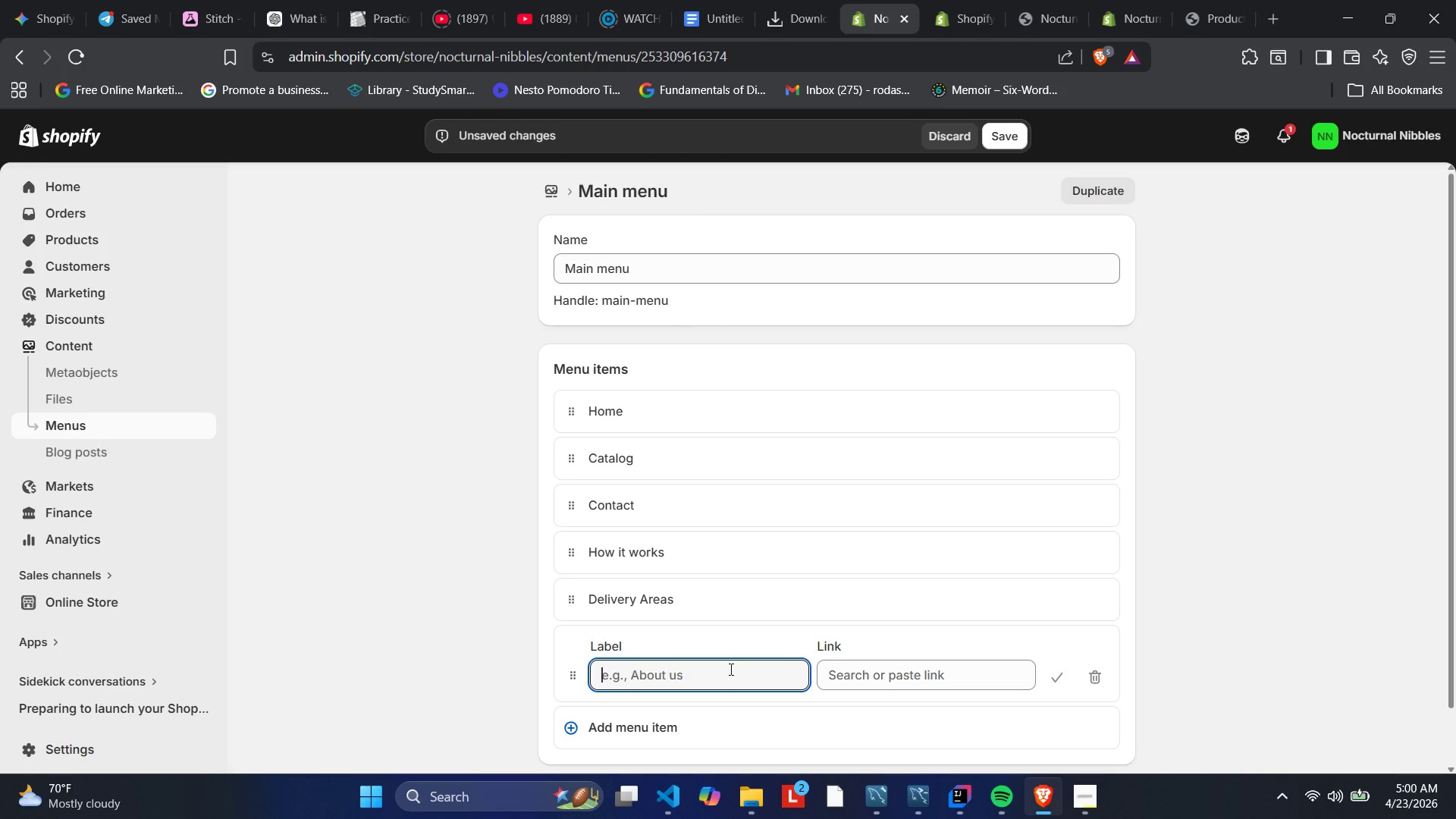 
type(FAQ)
 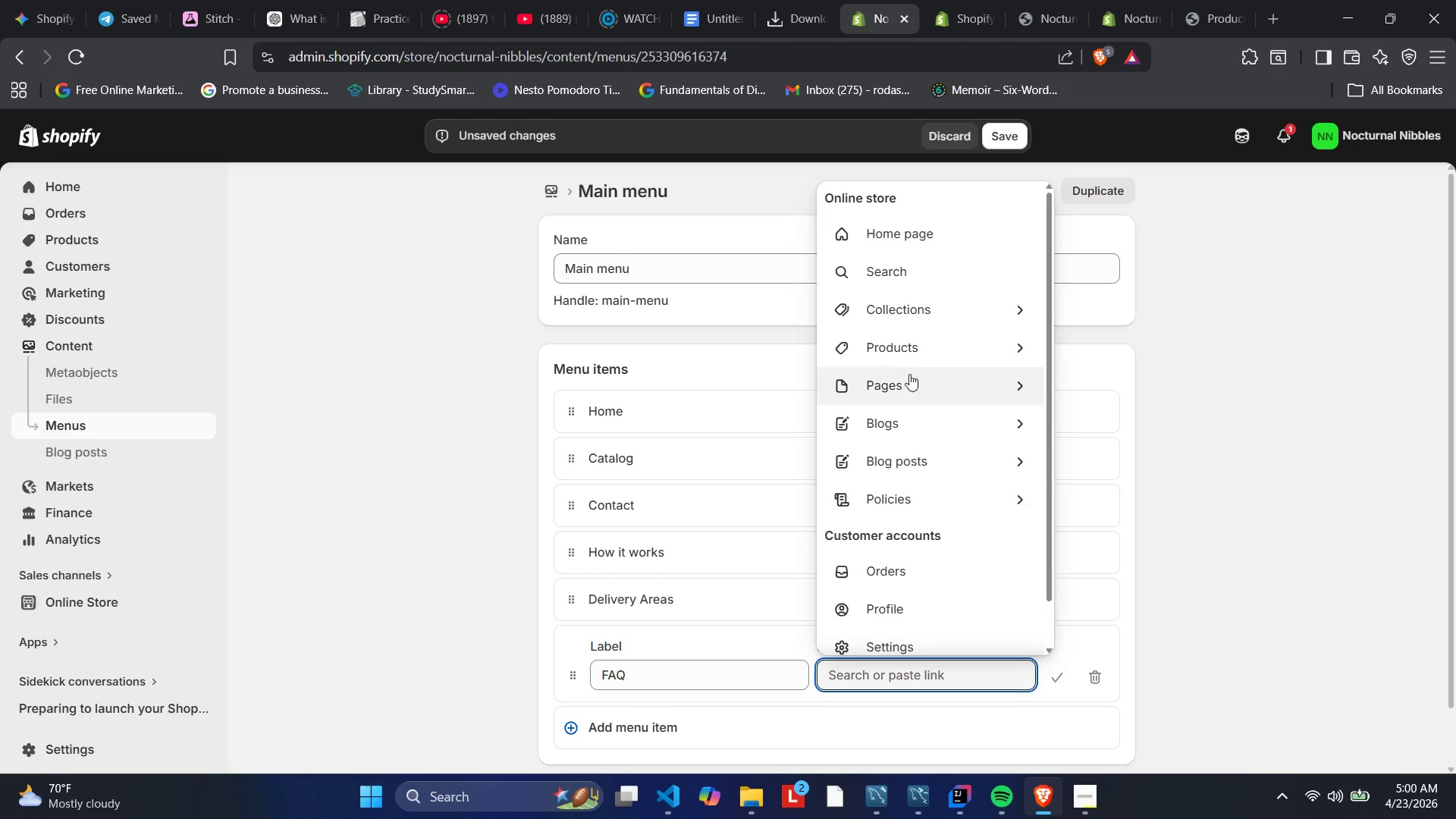 
mouse_move([1004, 435])
 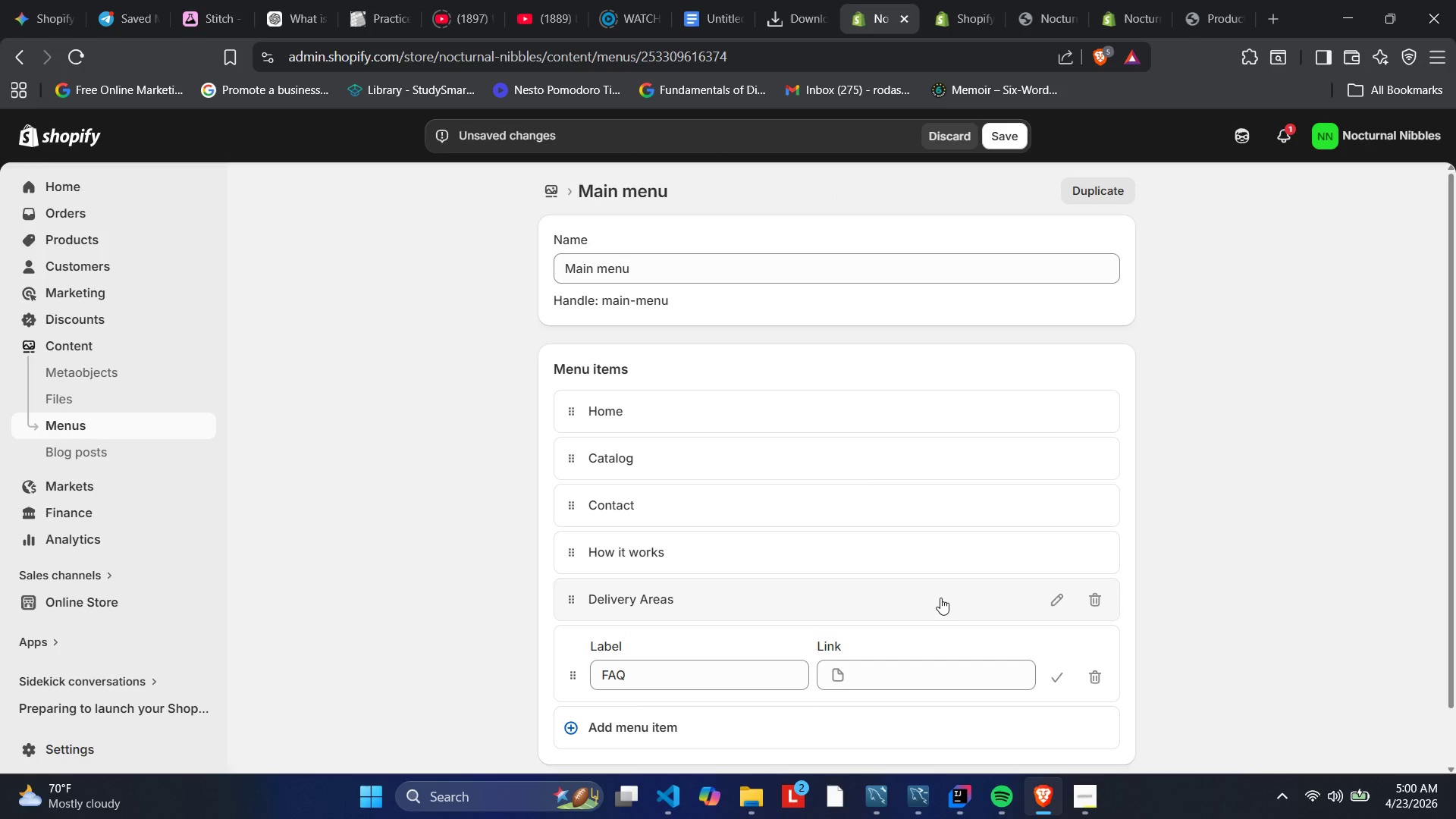 
scroll: coordinate [893, 582], scroll_direction: down, amount: 2.0
 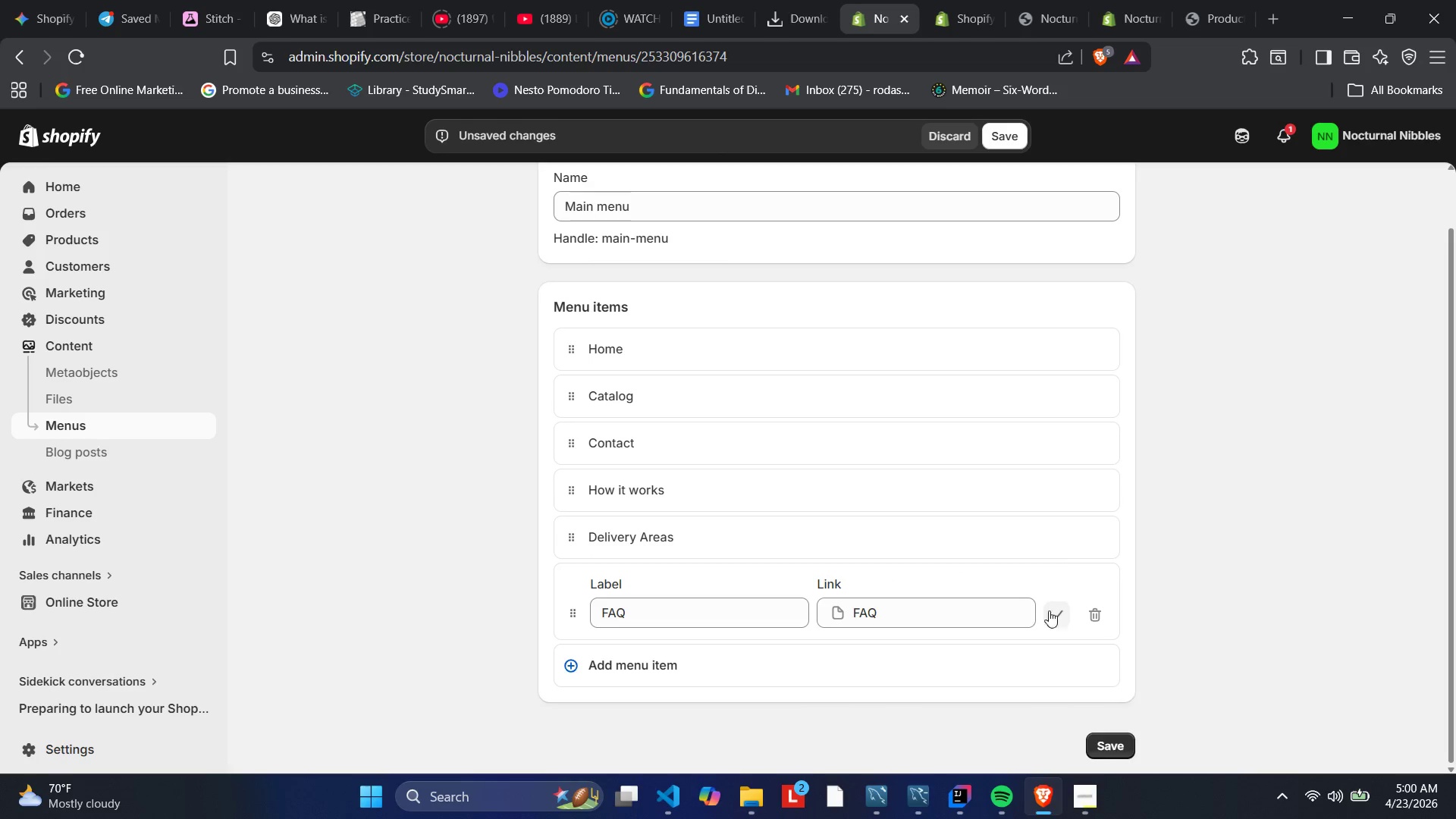 
left_click([1056, 613])
 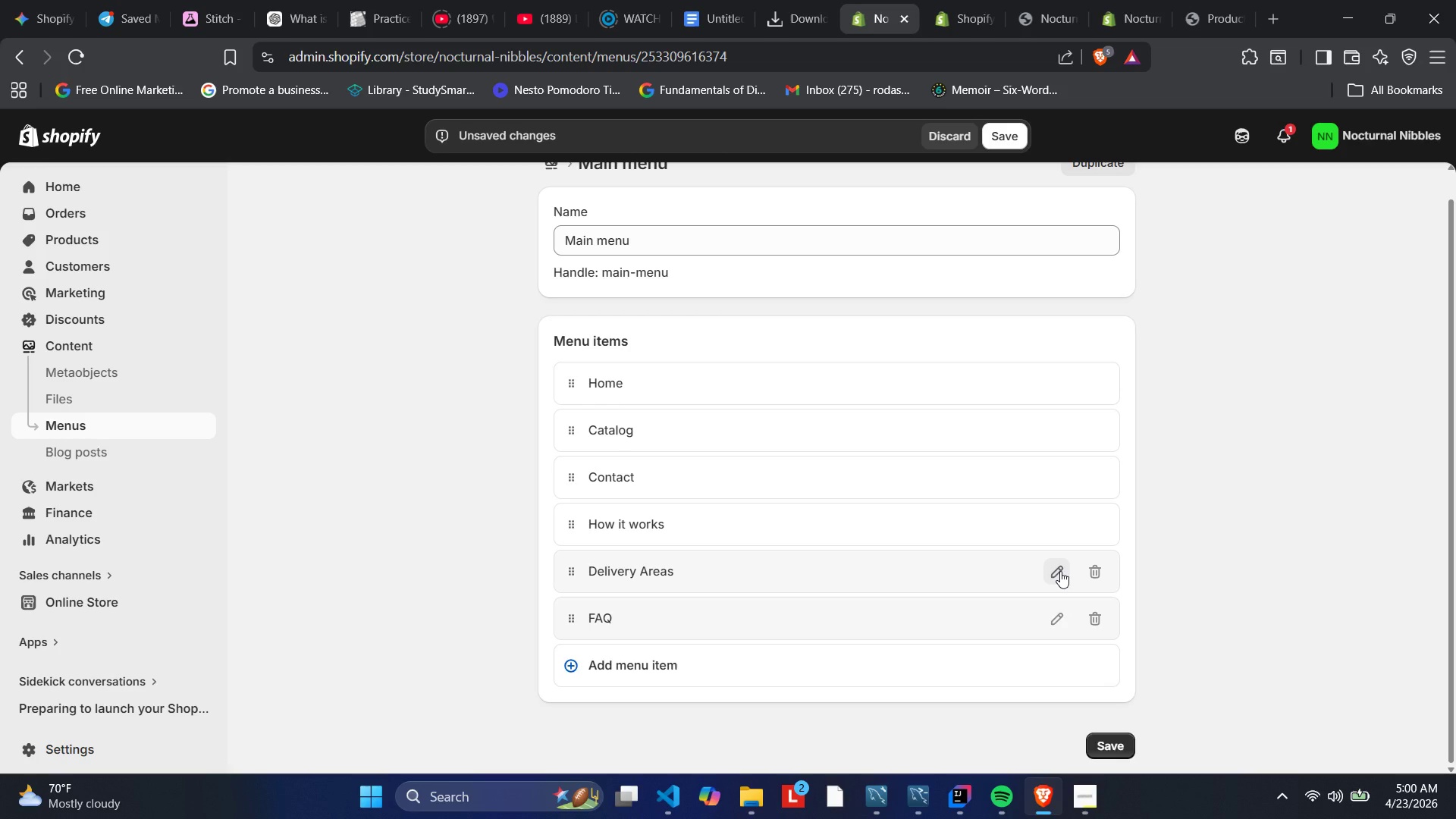 
wait(8.33)
 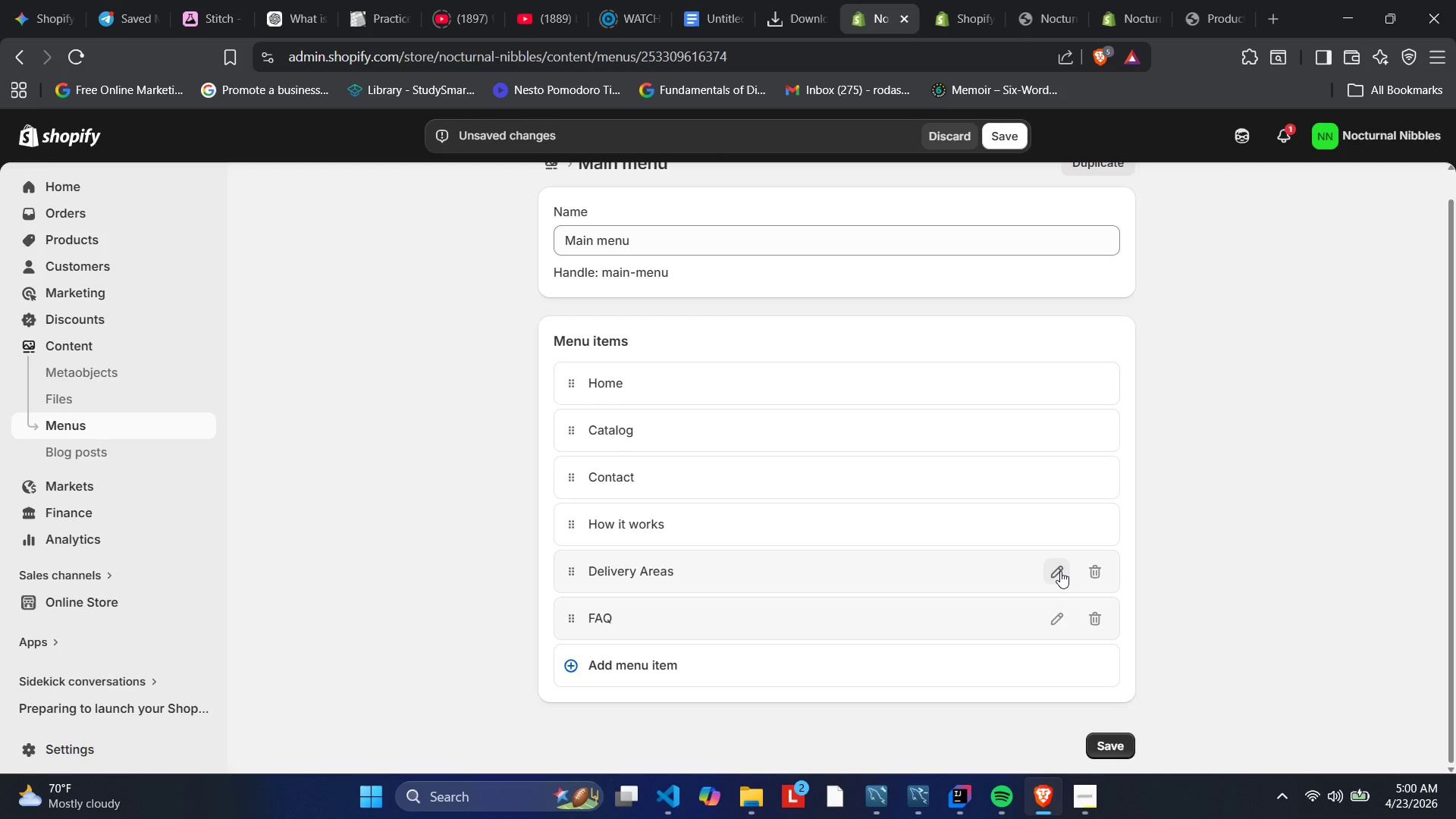 
left_click([992, 131])
 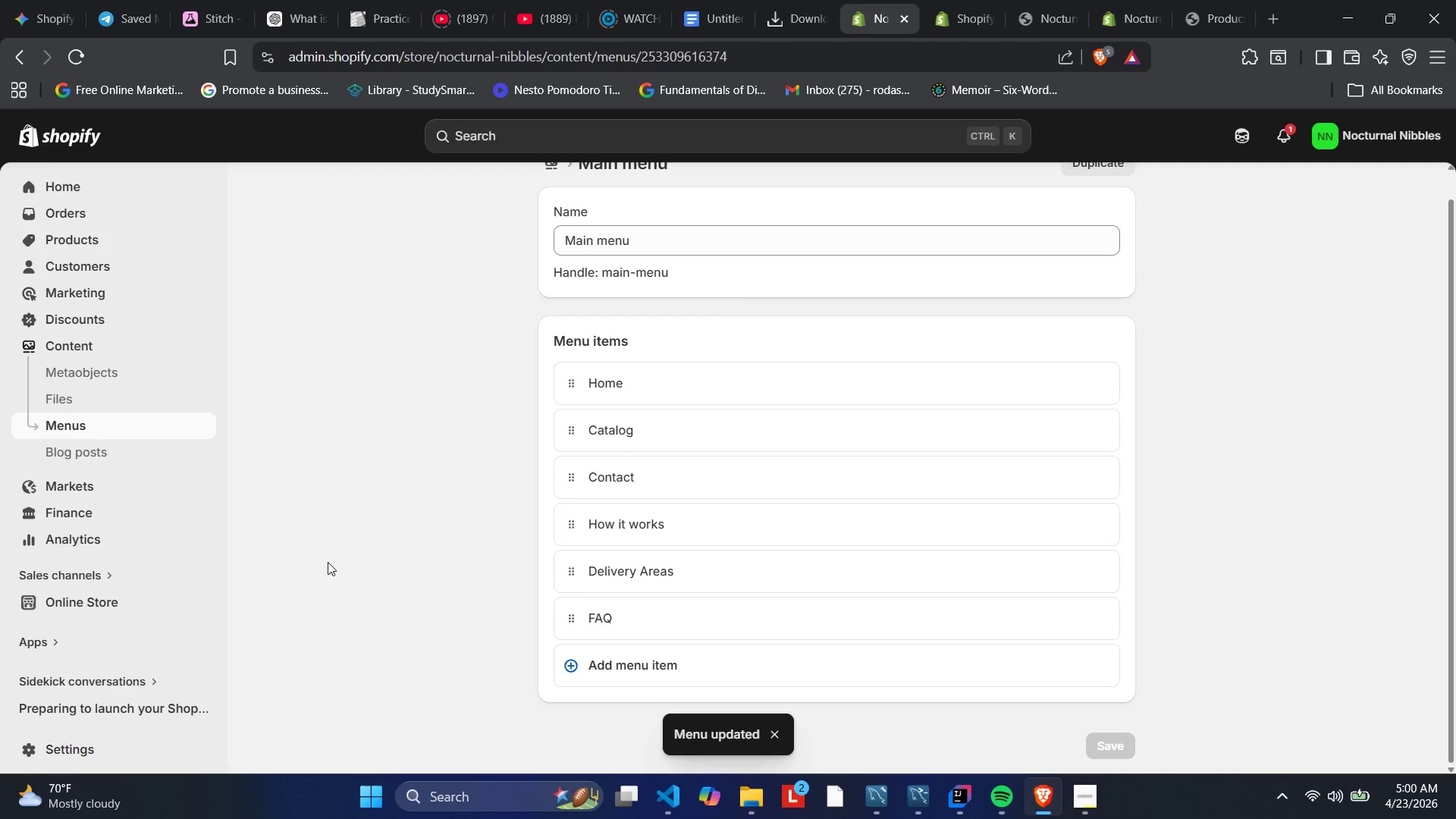 
wait(5.52)
 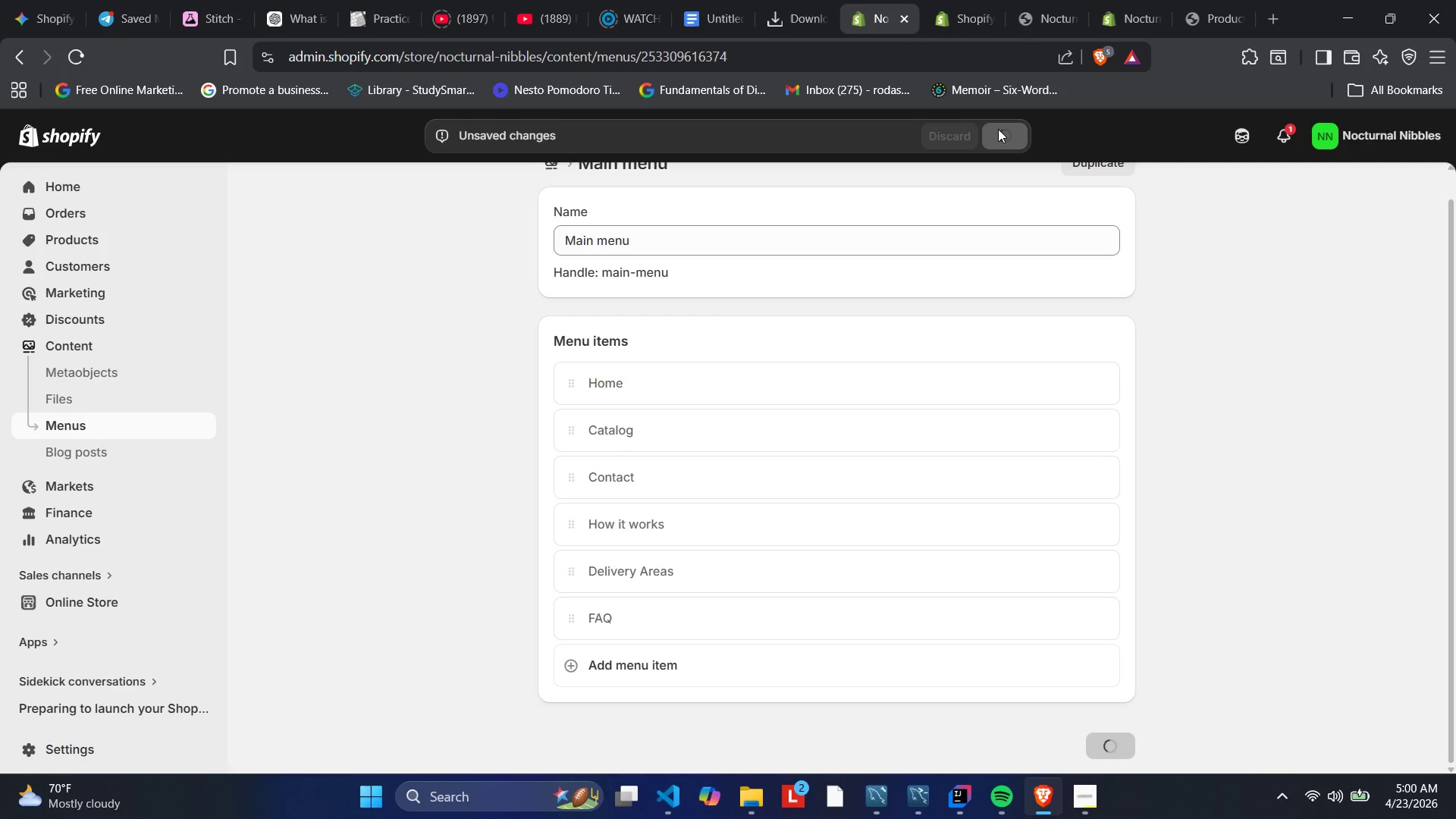 
scroll: coordinate [691, 460], scroll_direction: up, amount: 3.0
 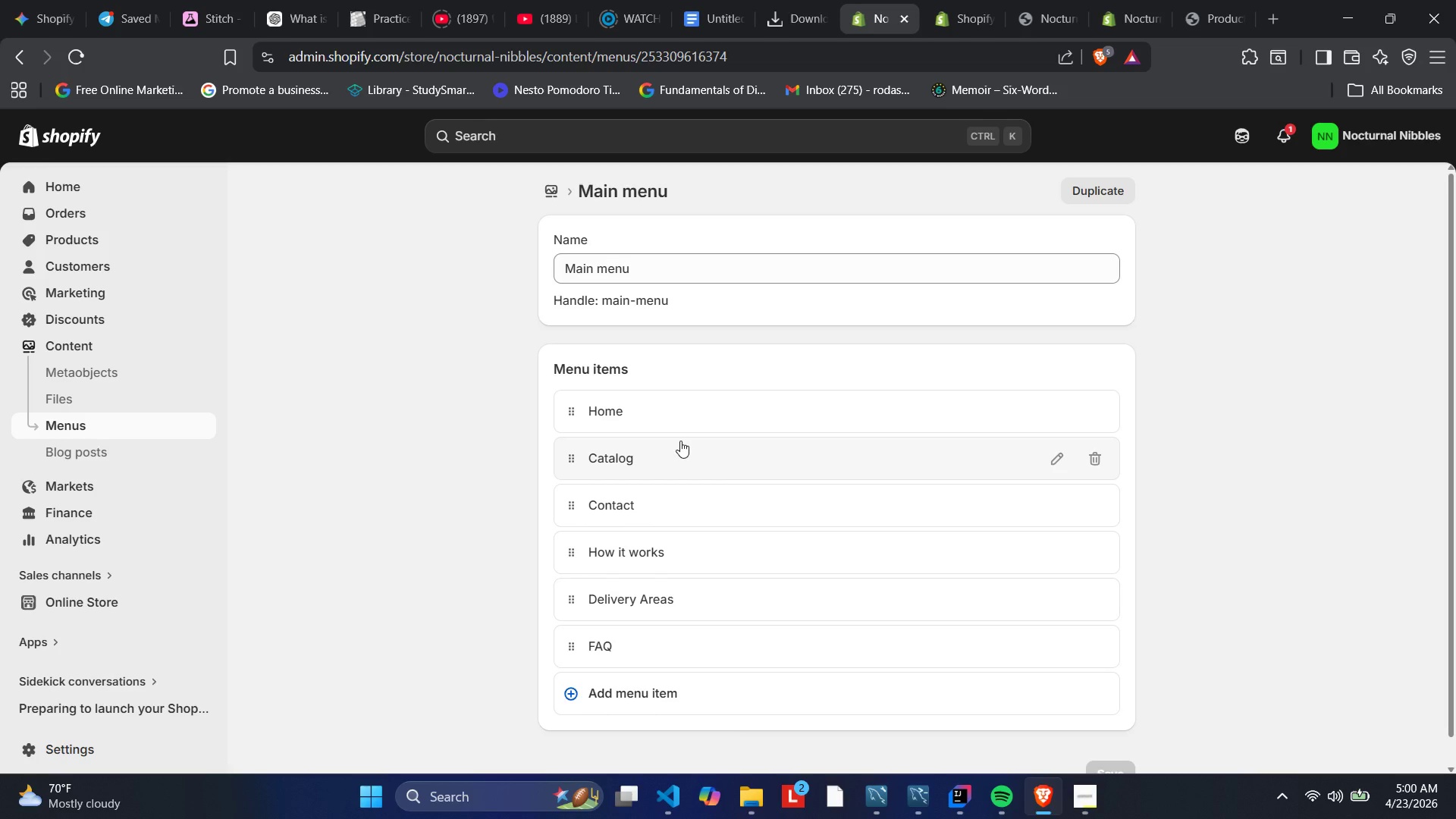 
wait(13.91)
 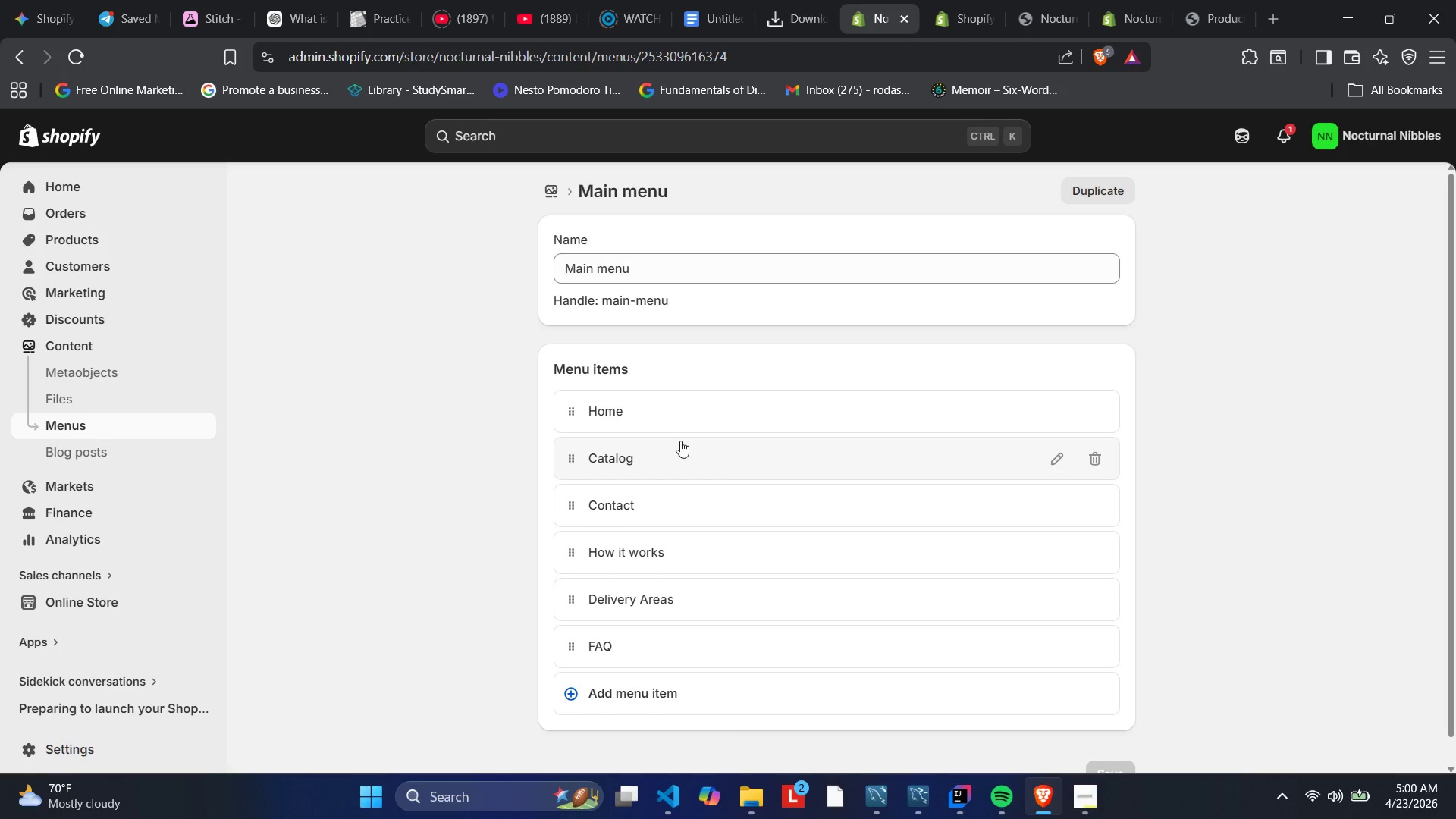 
left_click([204, 604])
 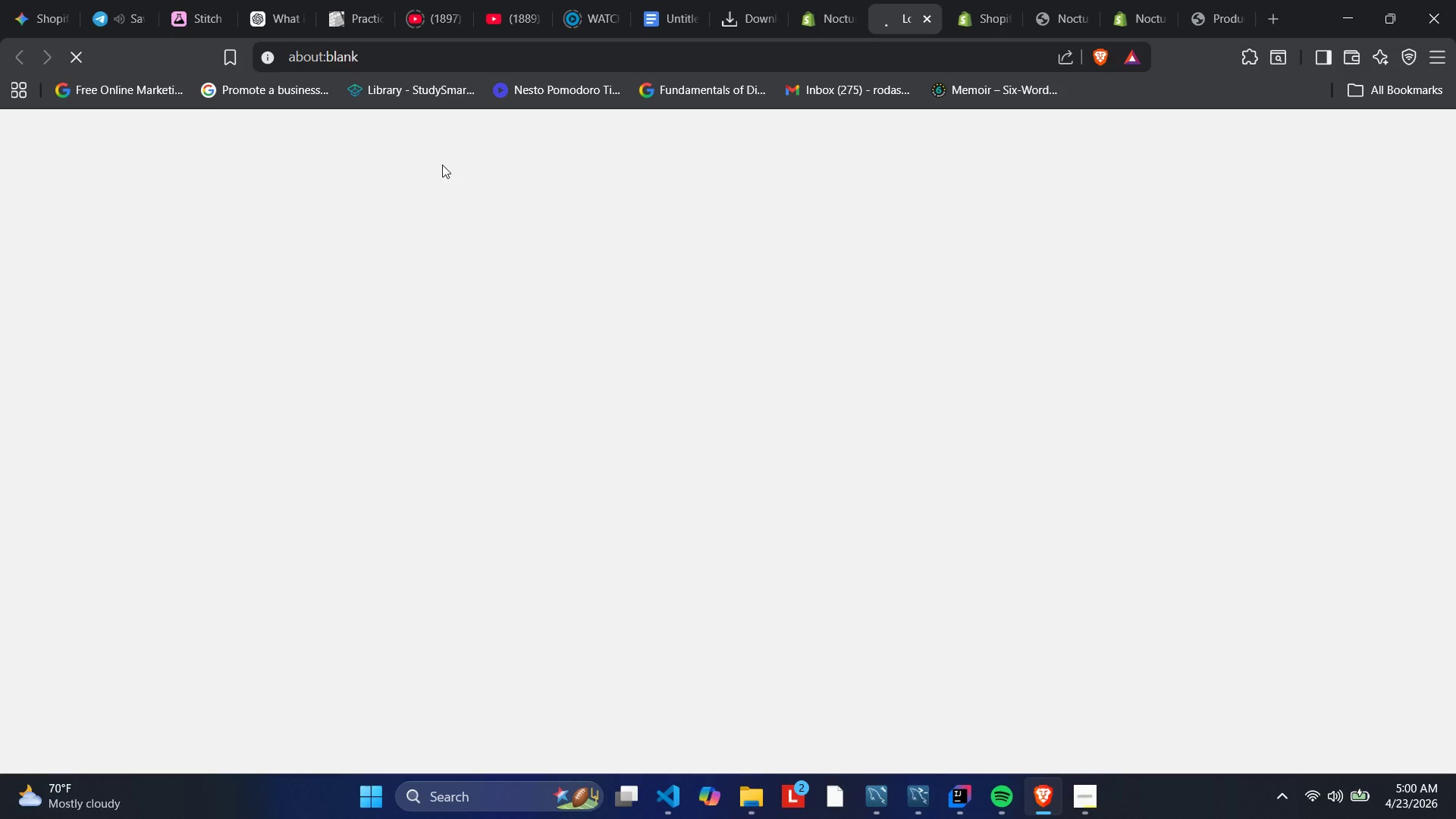 
mouse_move([873, 4])
 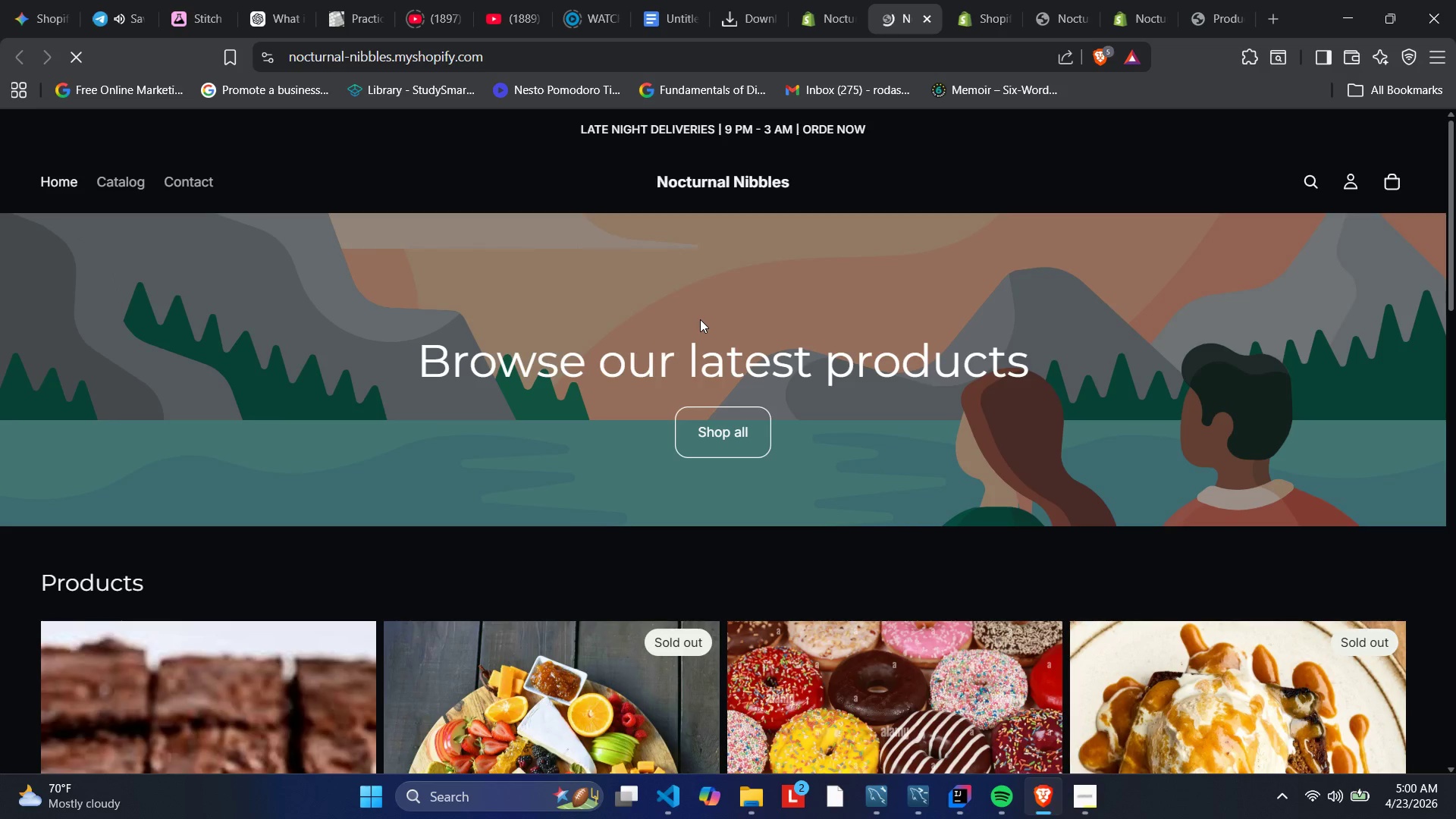 
scroll: coordinate [702, 448], scroll_direction: down, amount: 17.0
 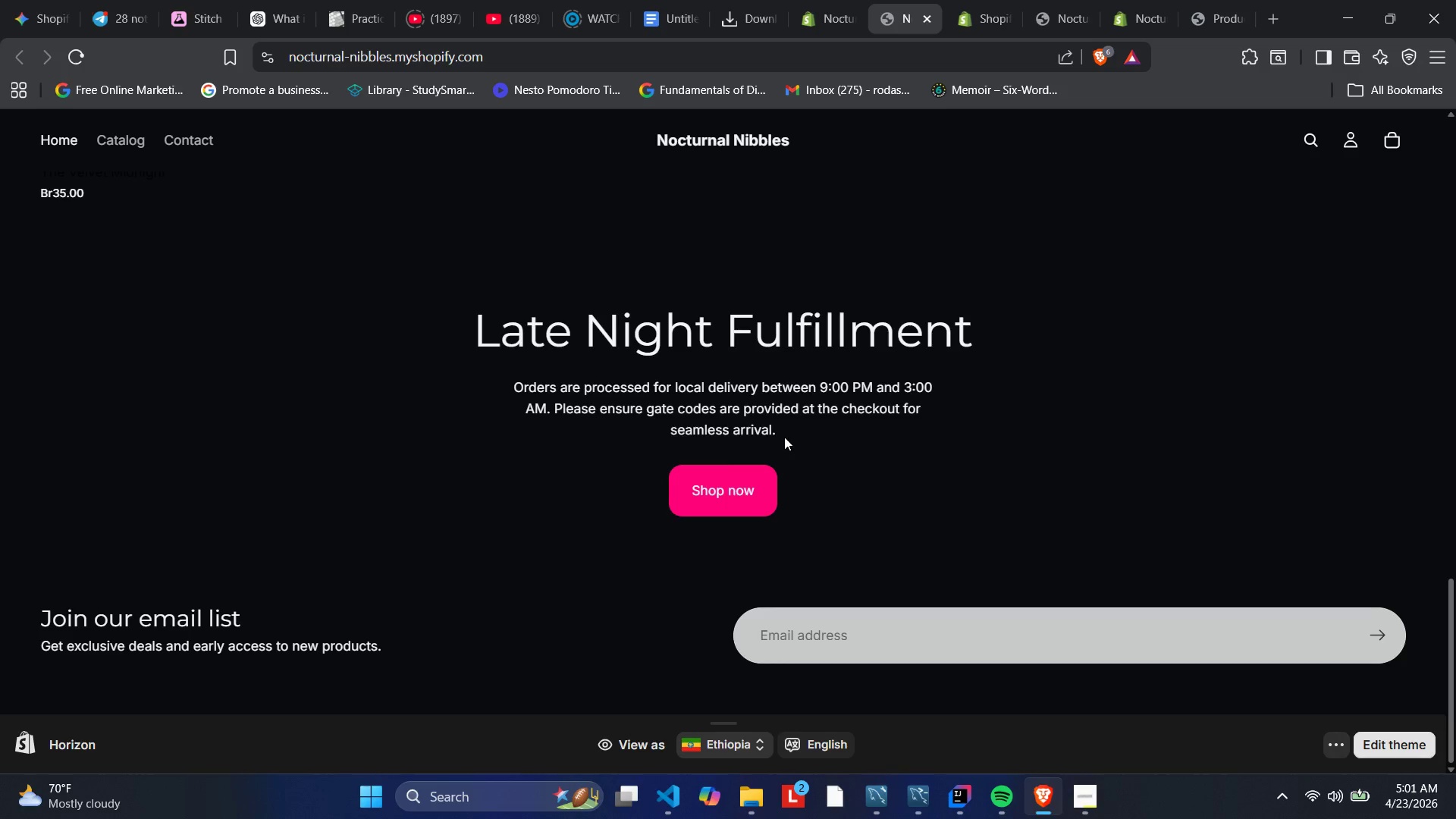 
scroll: coordinate [673, 381], scroll_direction: up, amount: 19.0
 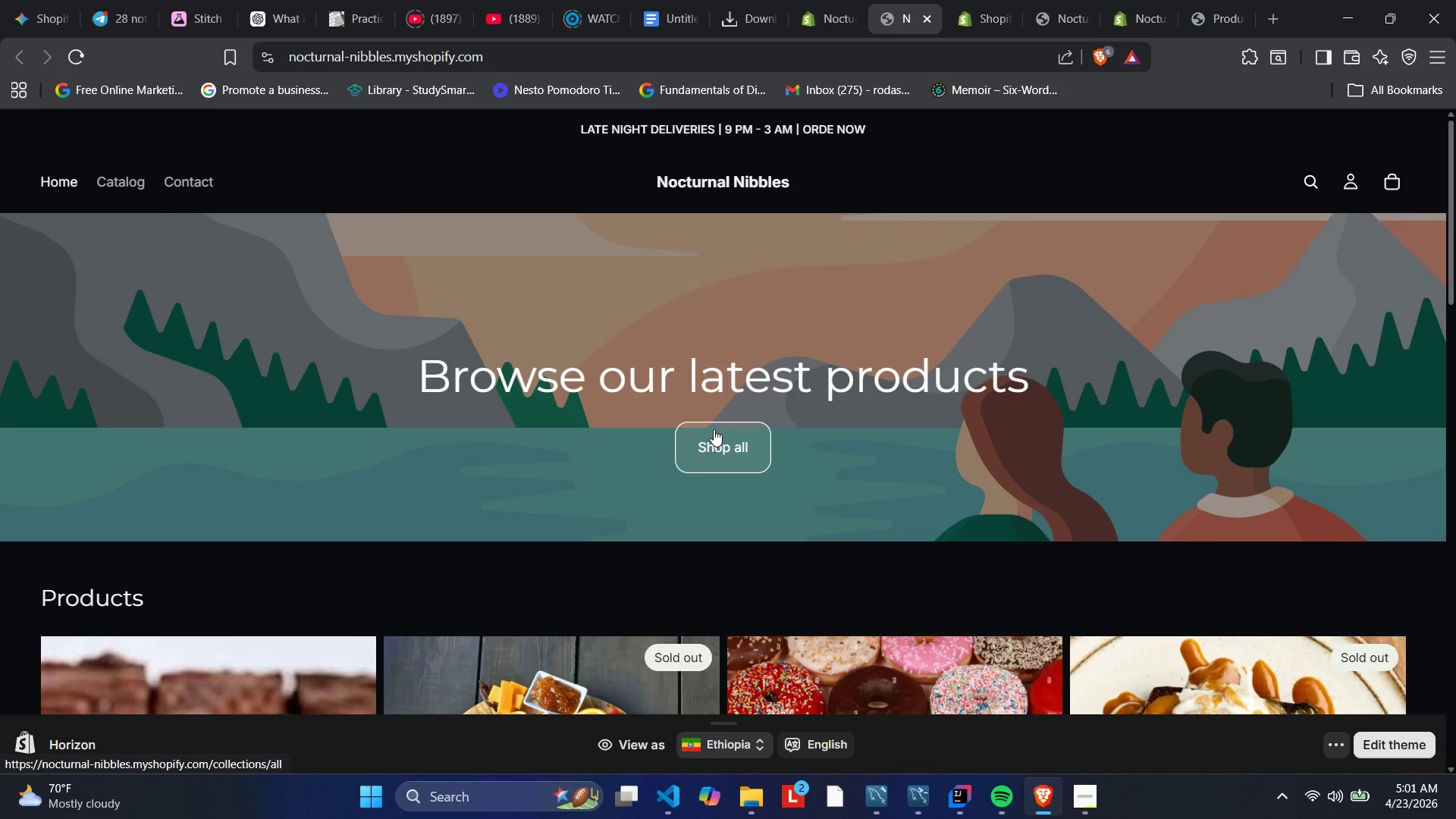 
scroll: coordinate [583, 427], scroll_direction: down, amount: 5.0
 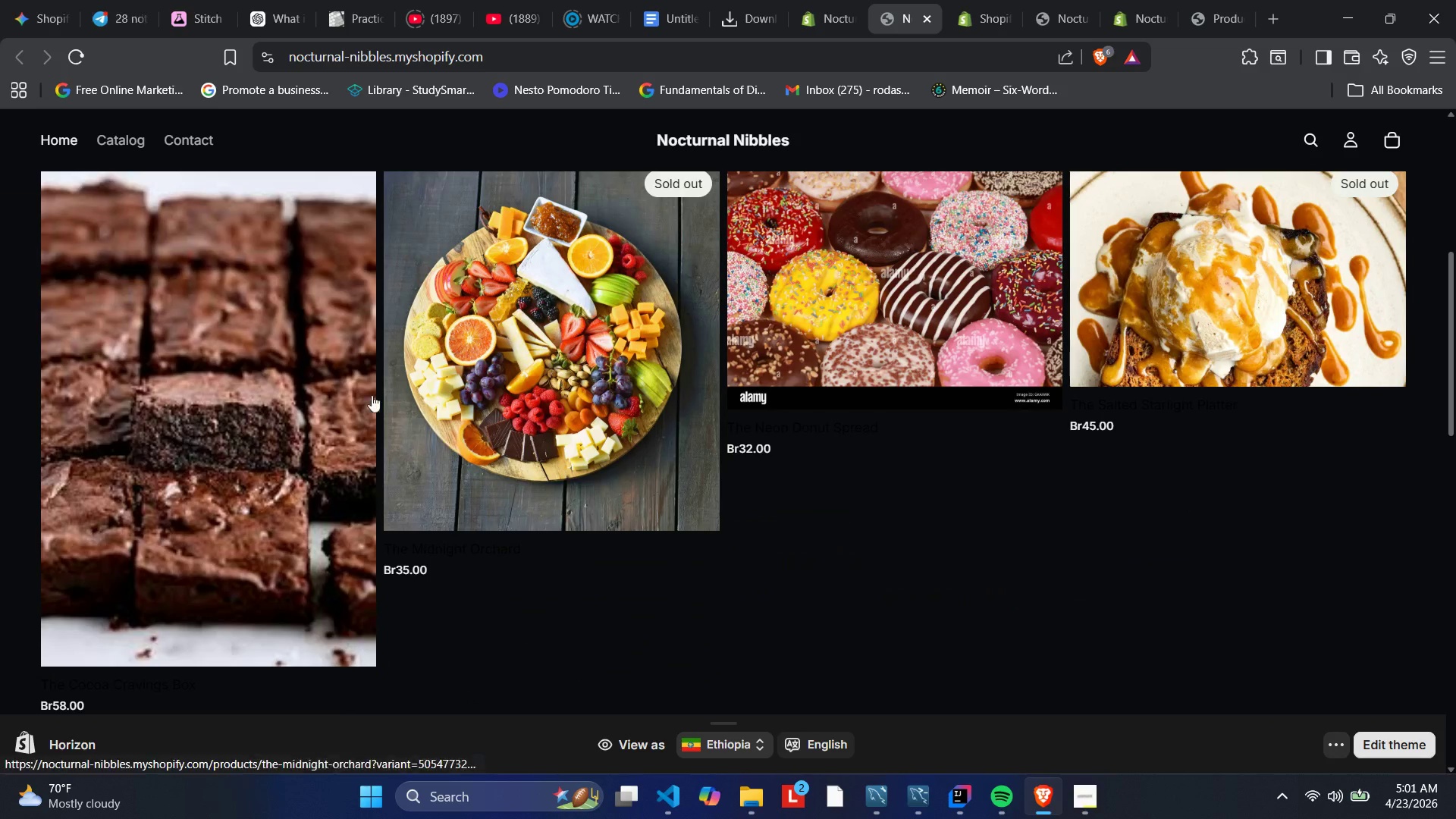 
scroll: coordinate [361, 386], scroll_direction: up, amount: 5.0
 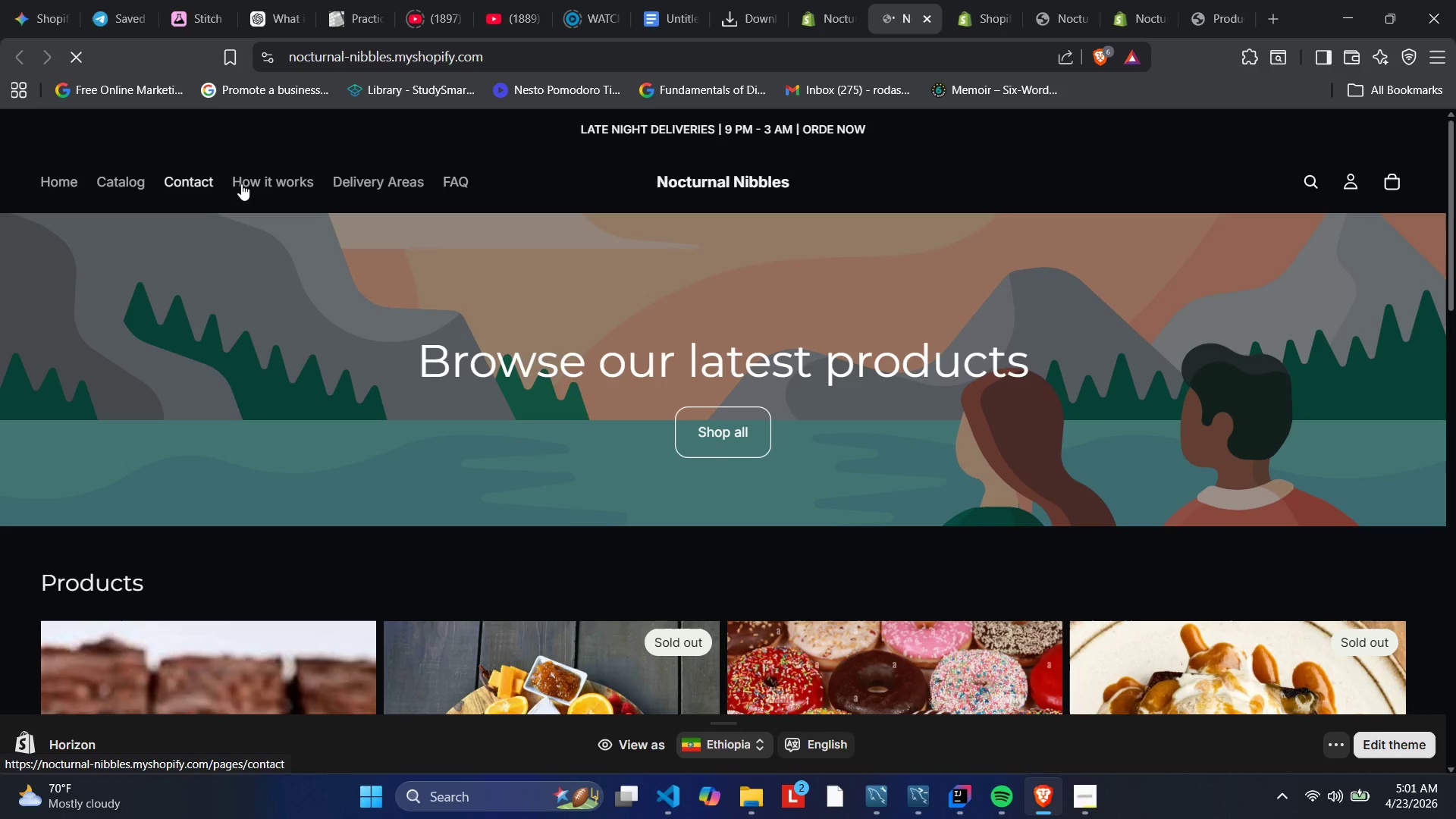 
wait(6.56)
 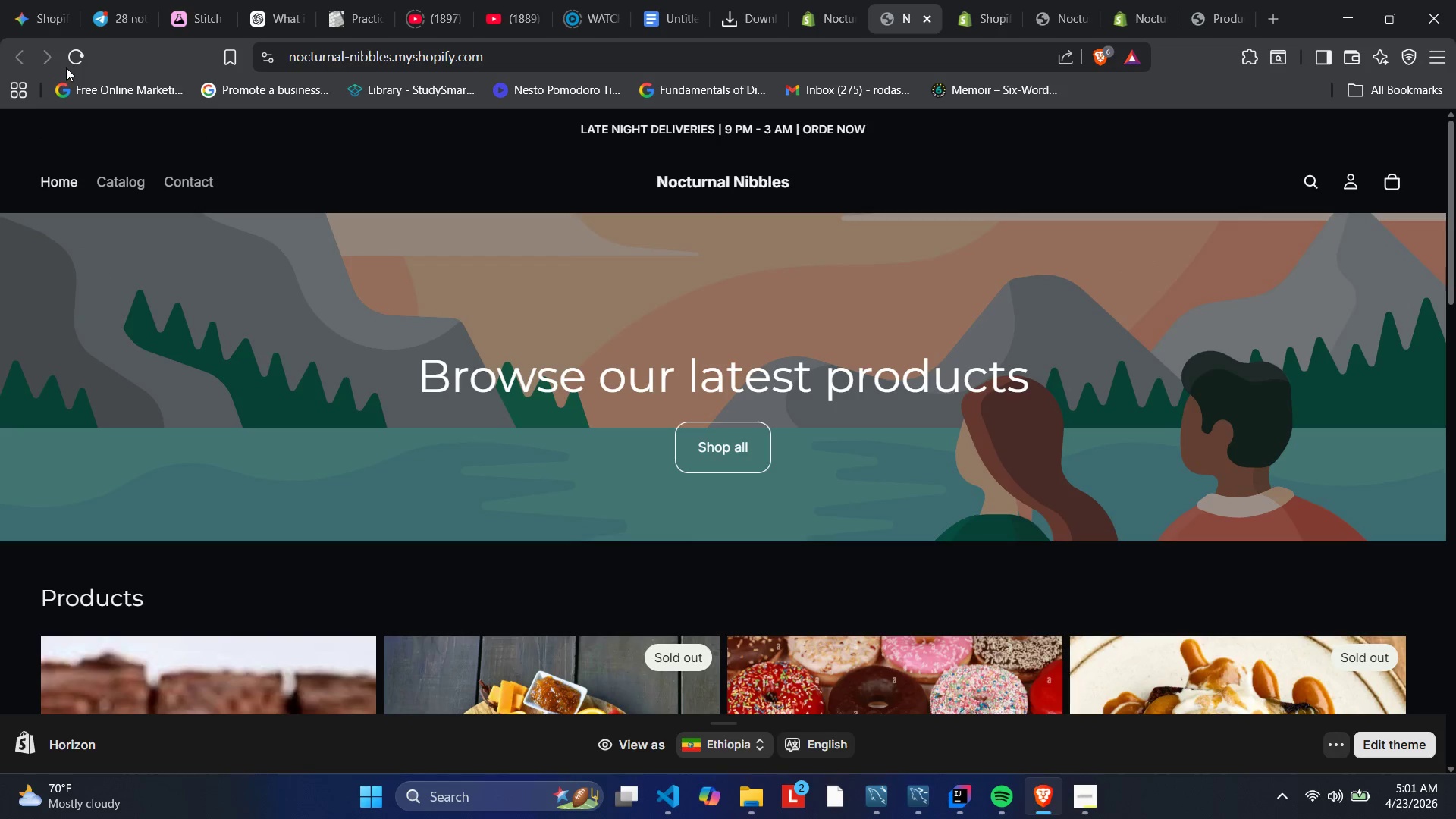 
scroll: coordinate [685, 435], scroll_direction: down, amount: 8.0
 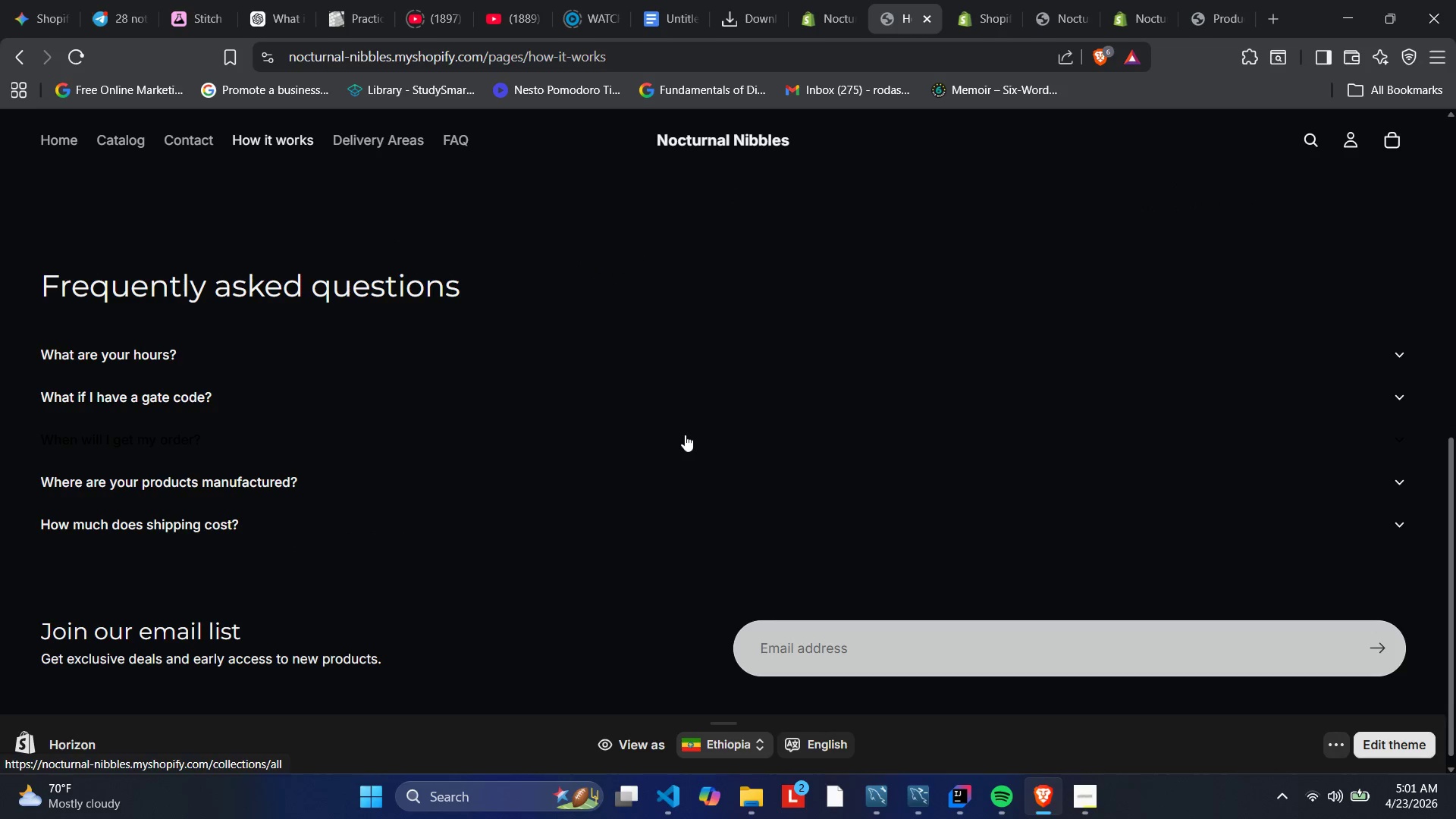 
scroll: coordinate [685, 435], scroll_direction: down, amount: 2.0
 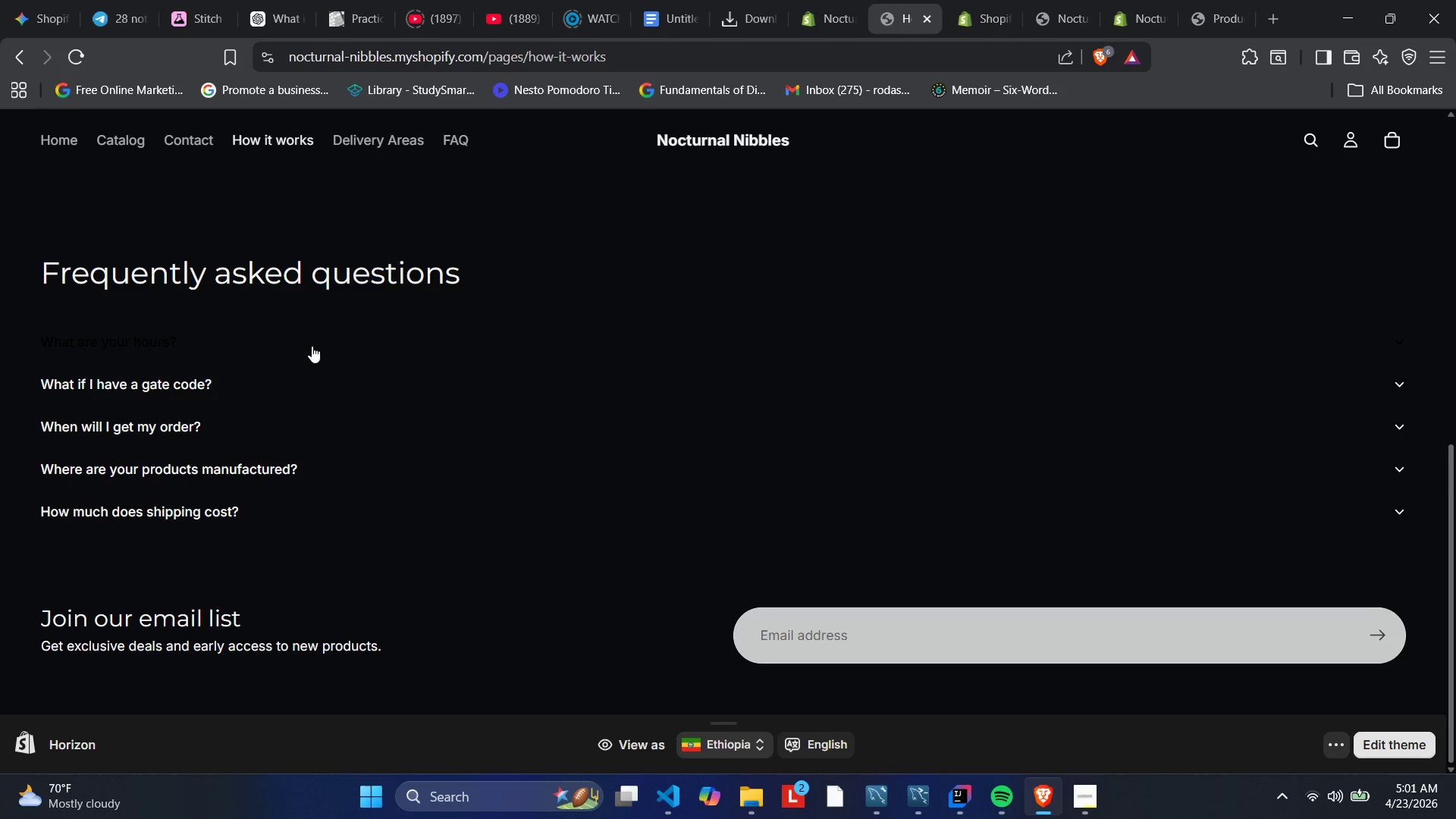 
scroll: coordinate [290, 331], scroll_direction: up, amount: 12.0
 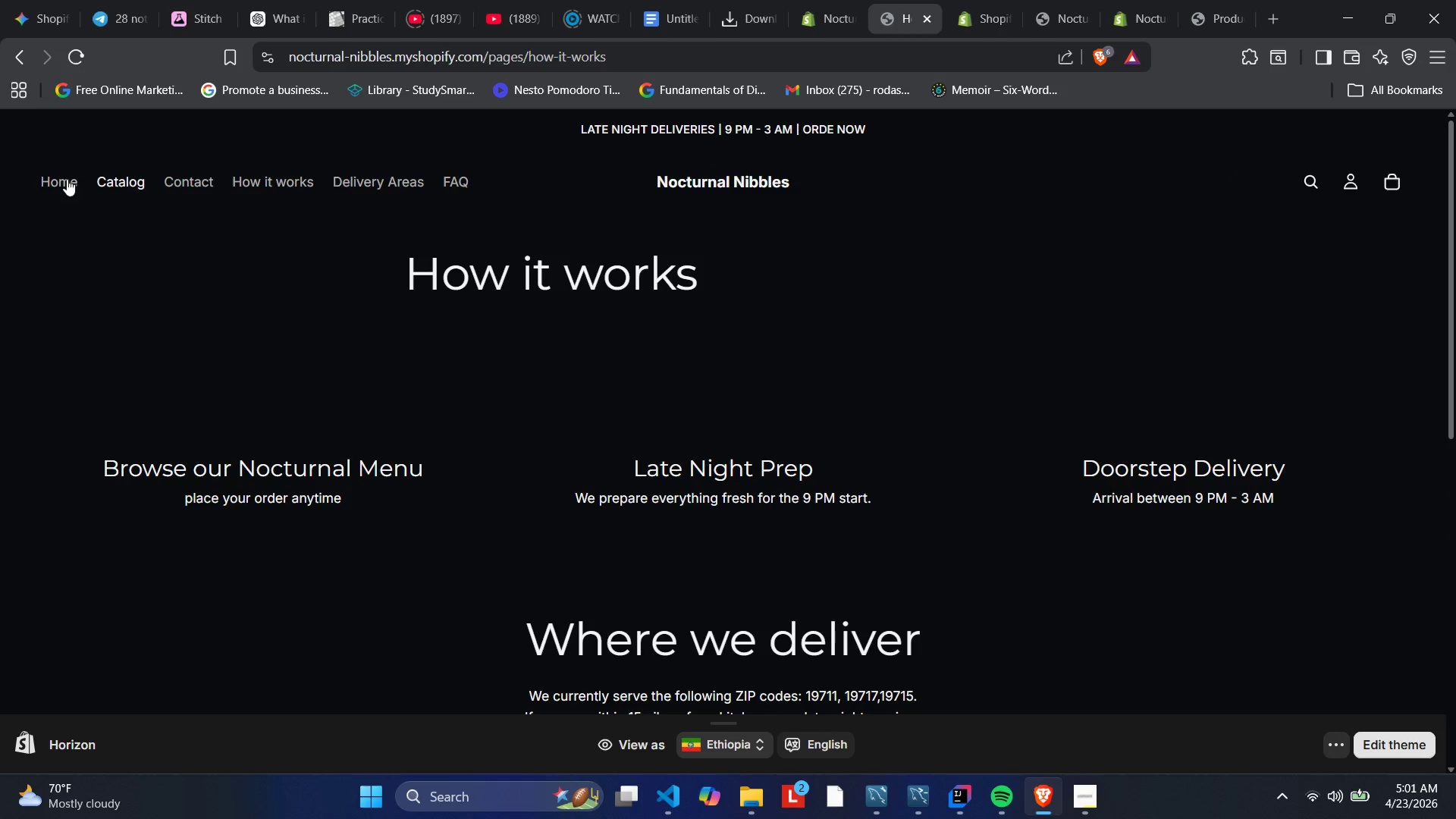 
left_click([57, 177])
 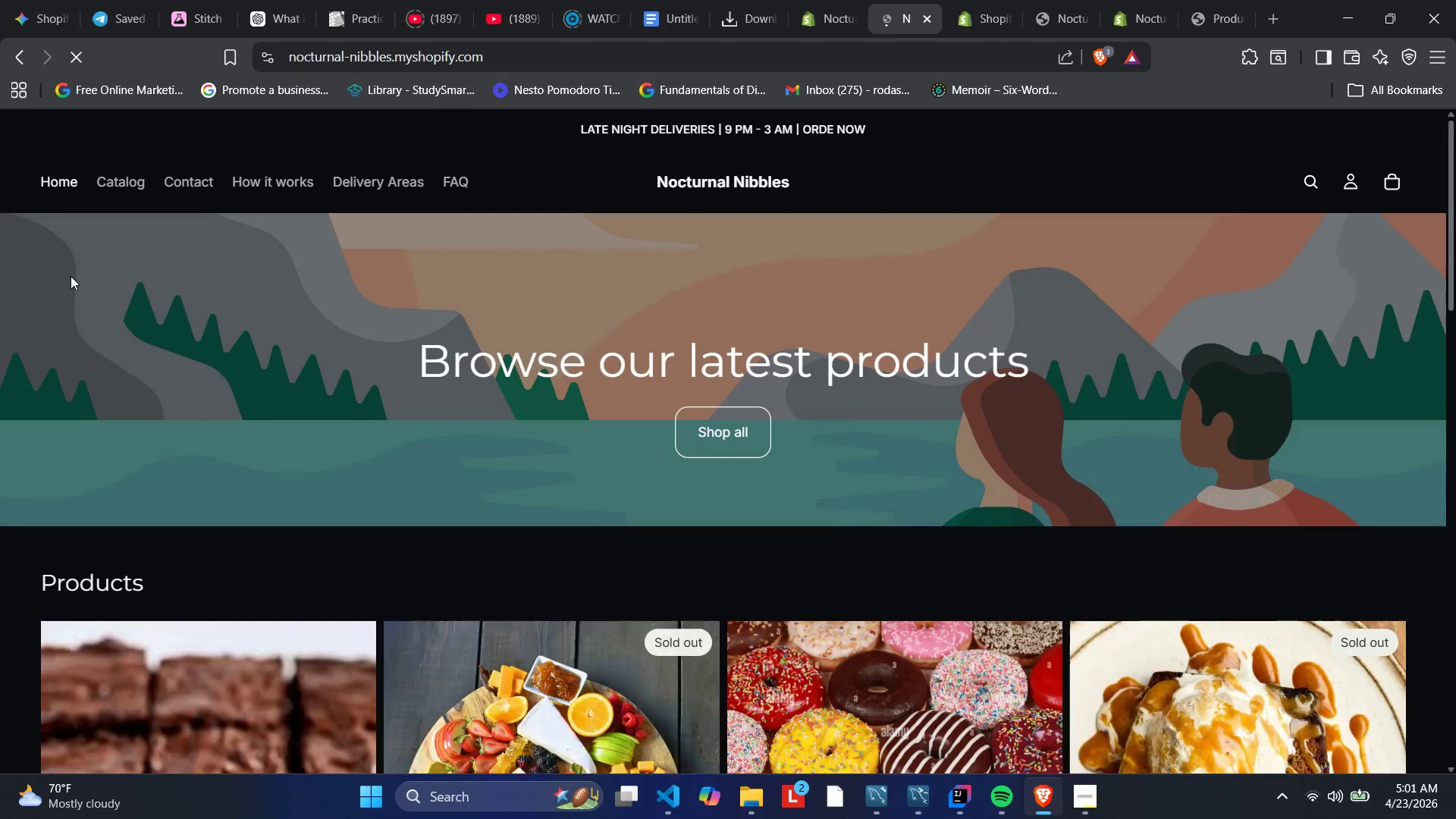 
scroll: coordinate [205, 360], scroll_direction: down, amount: 1.0
 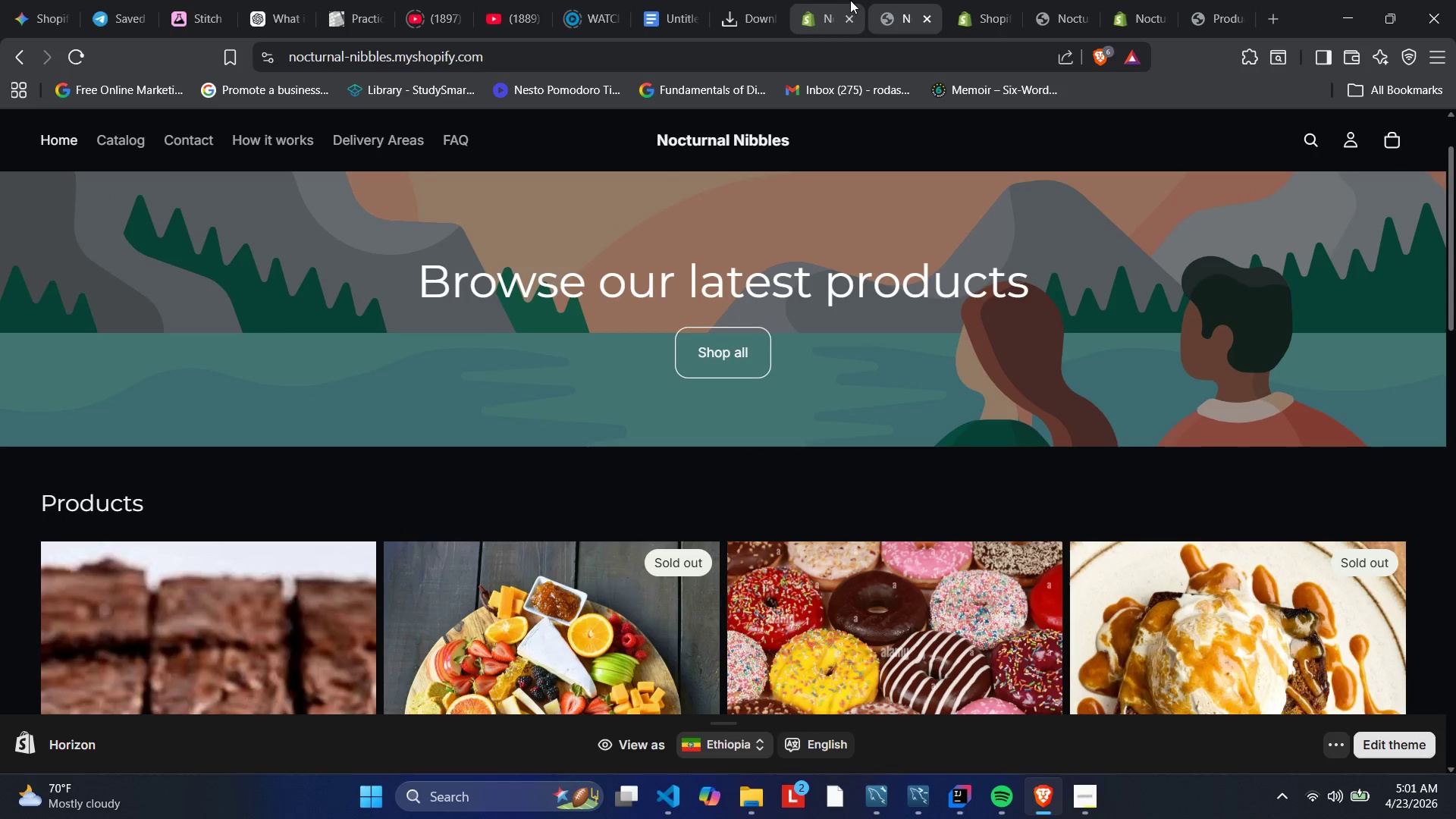 
left_click([817, 0])
 